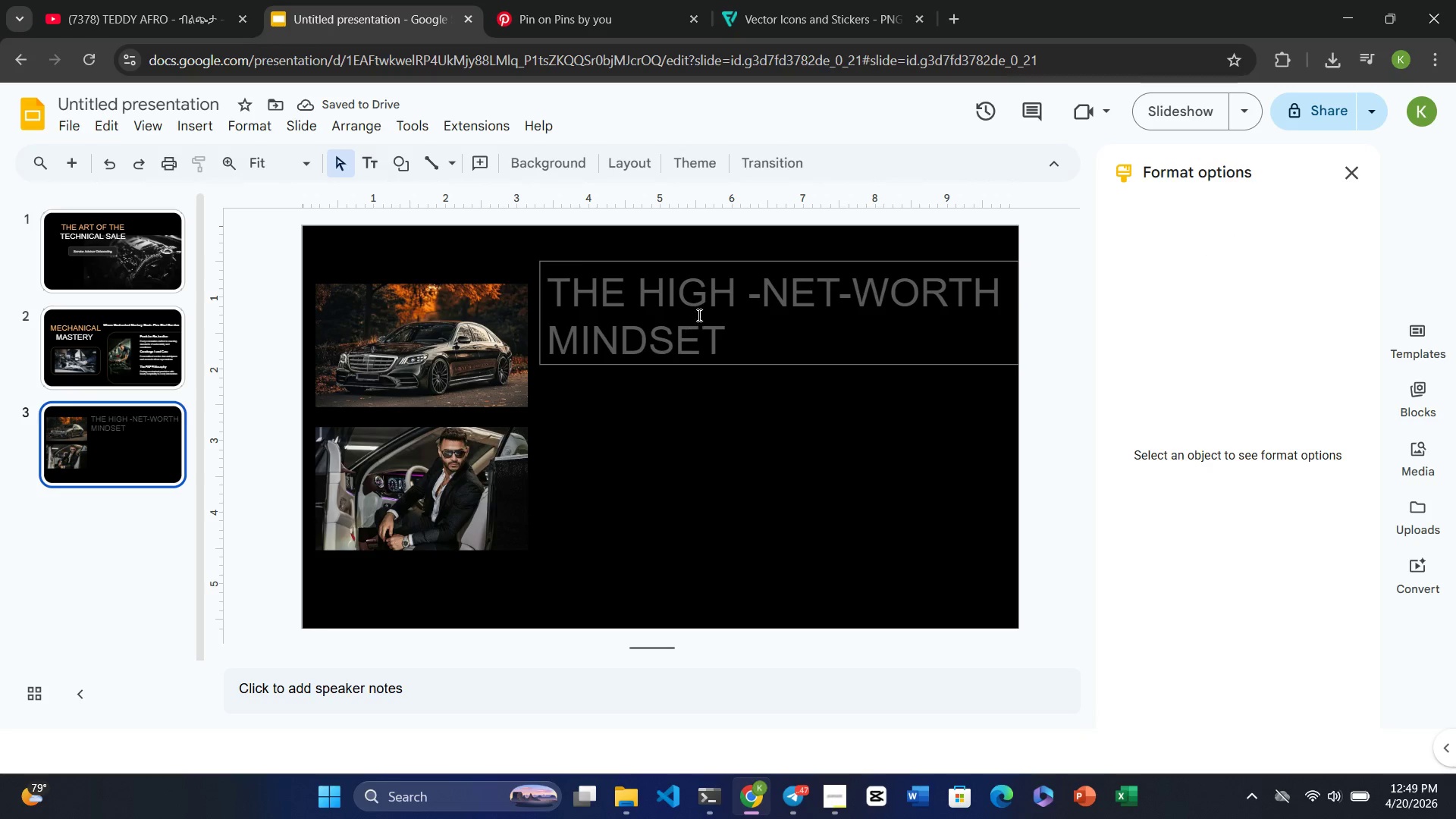 
double_click([737, 284])
 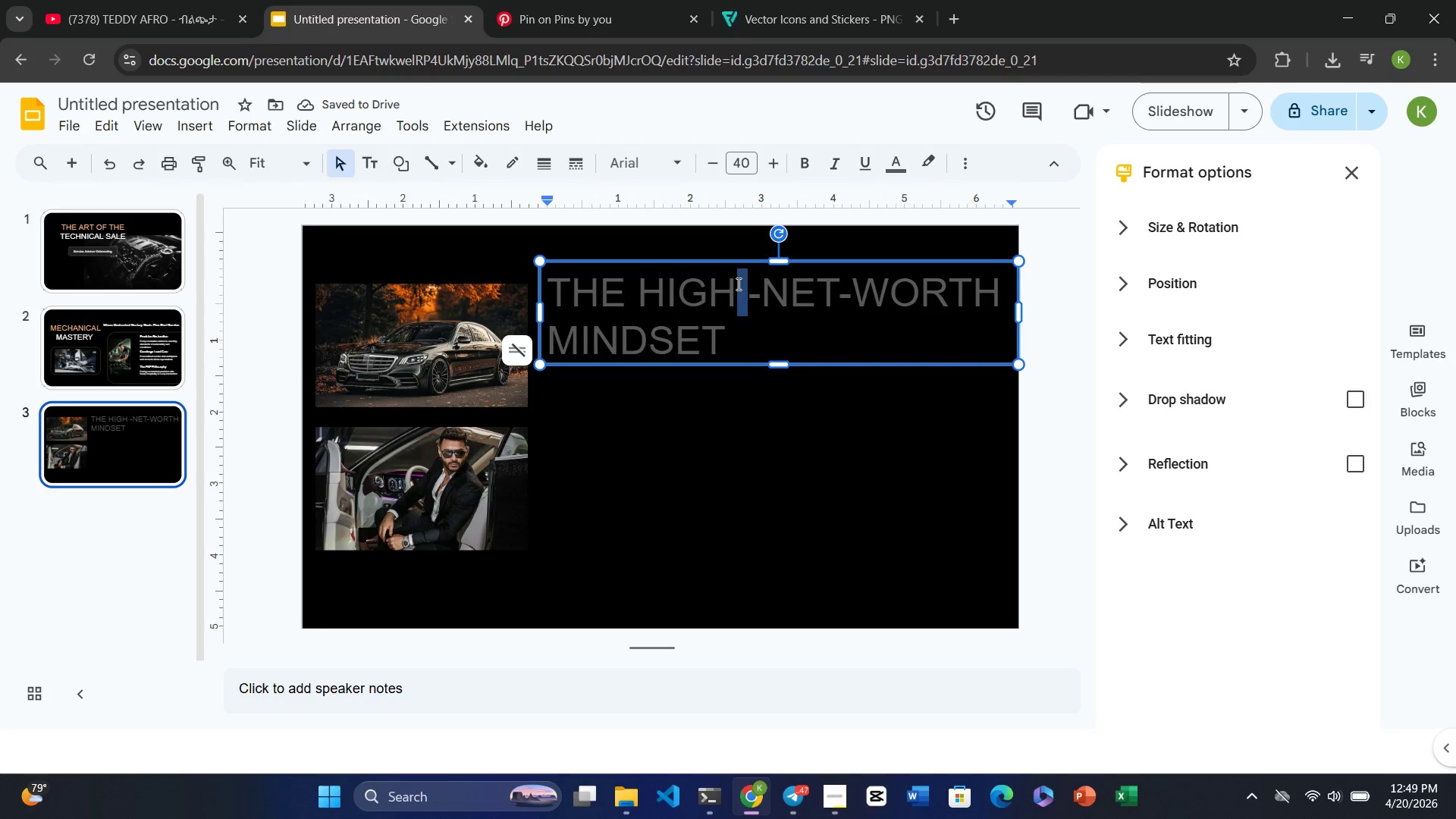 
triple_click([737, 284])
 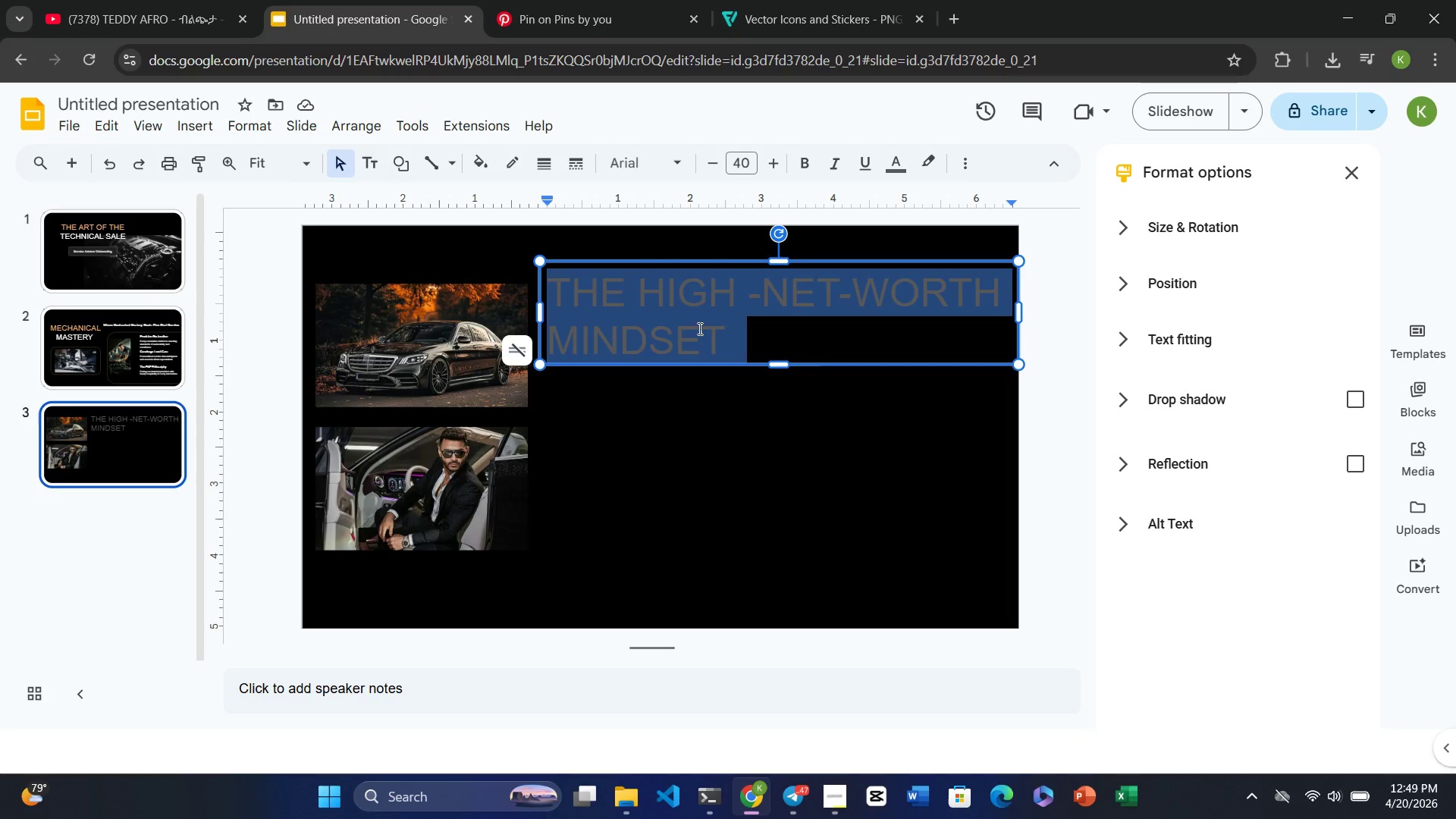 
double_click([686, 337])
 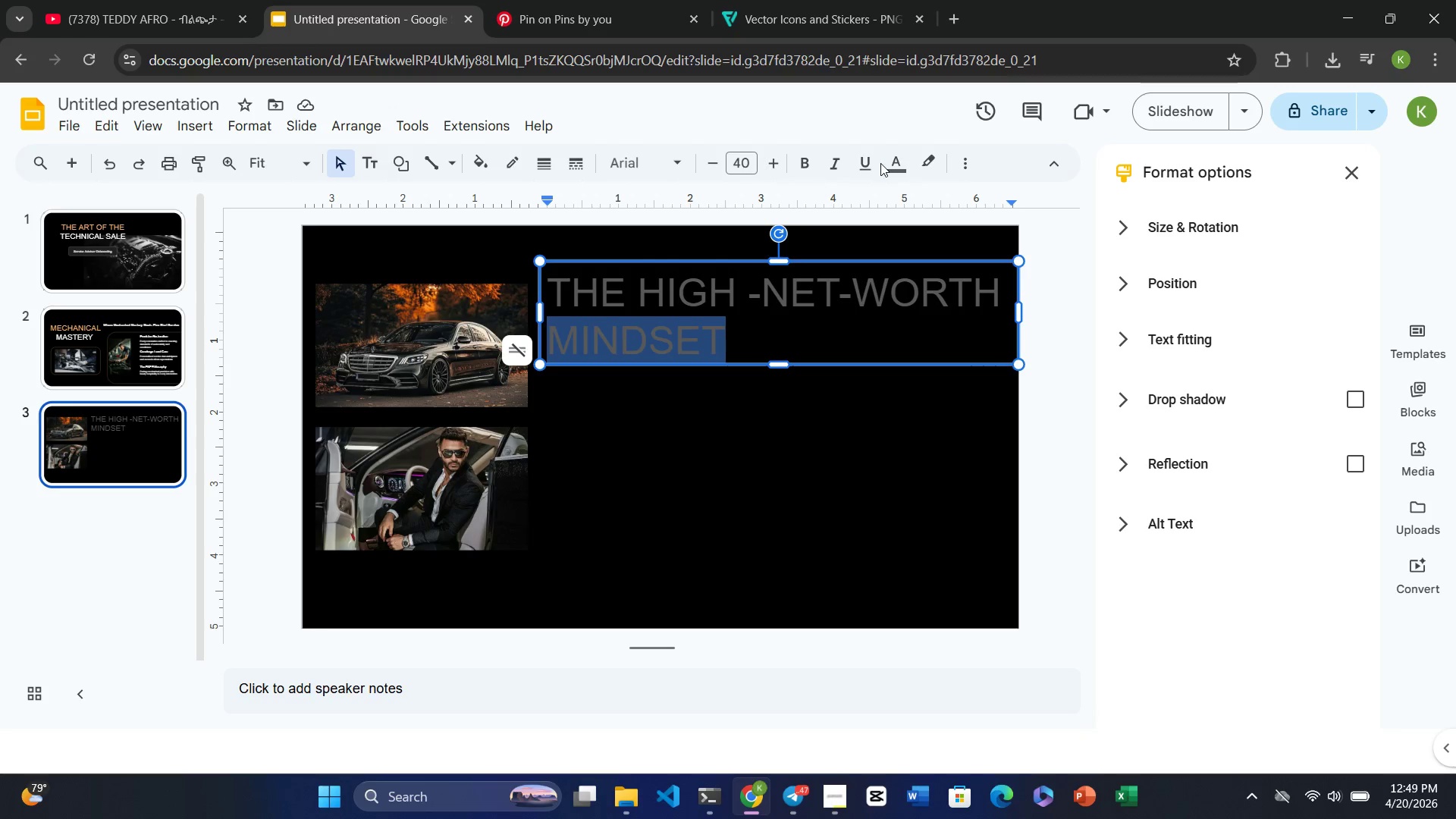 
left_click([857, 162])
 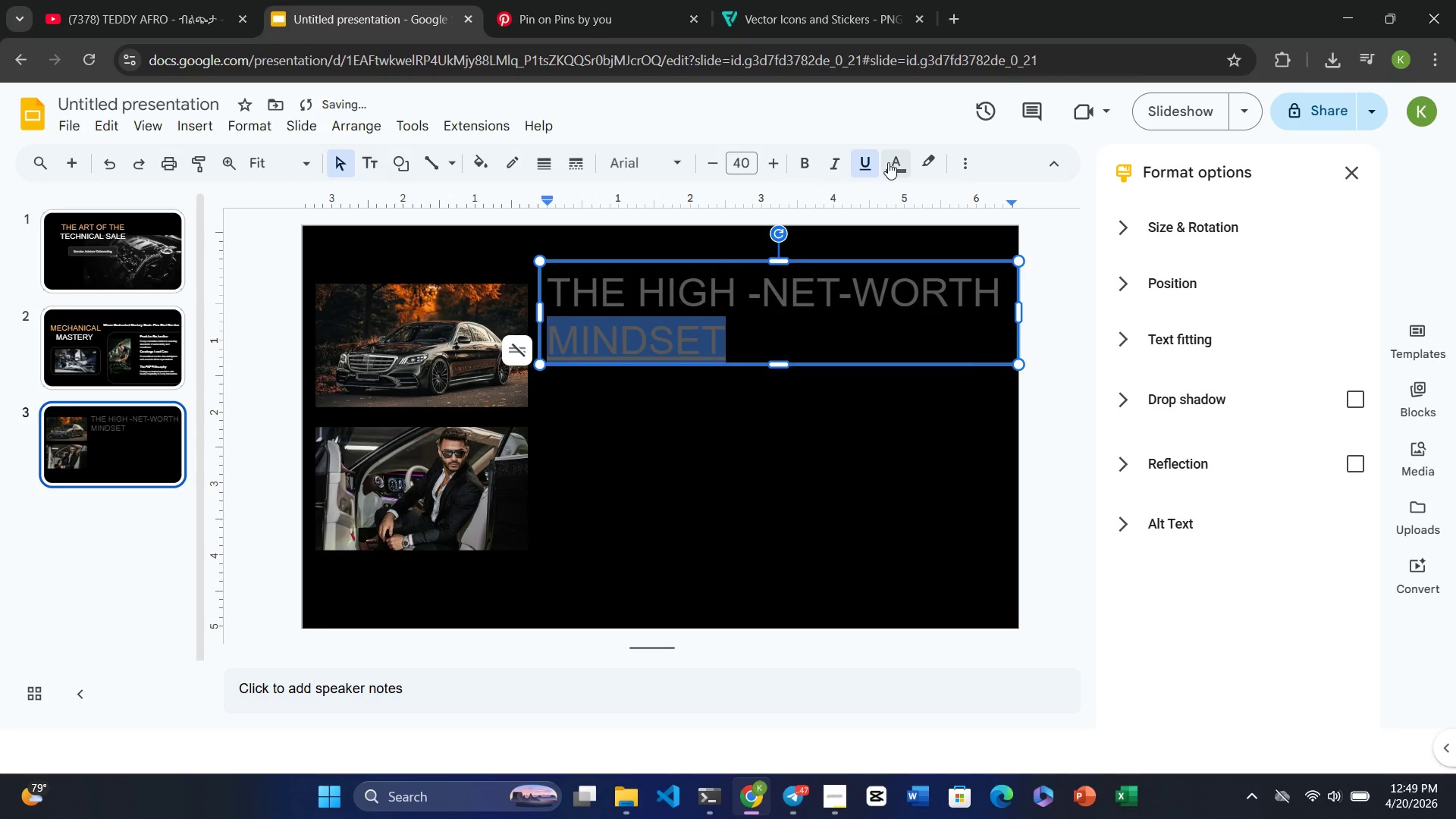 
left_click([861, 165])
 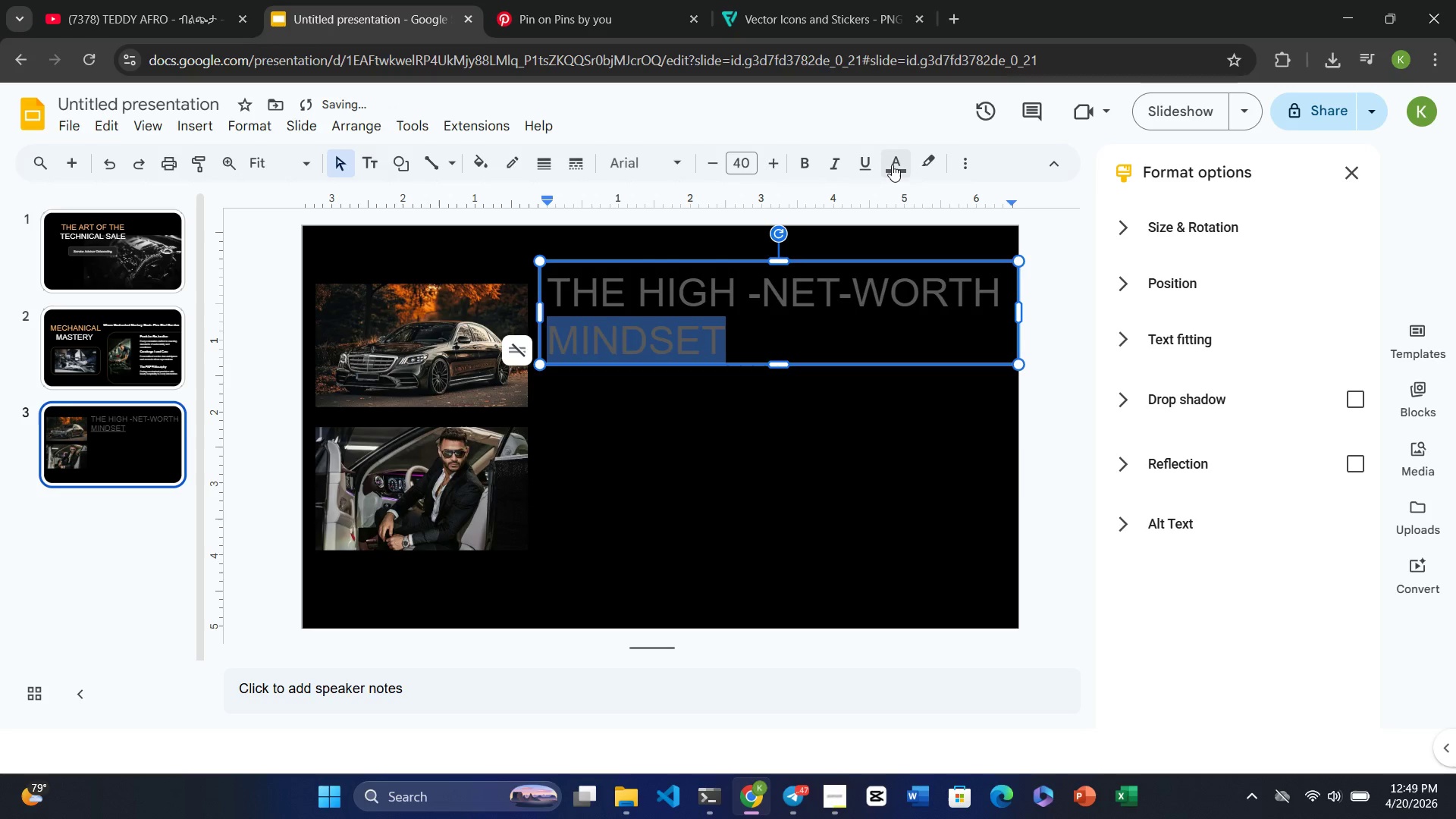 
left_click([893, 165])
 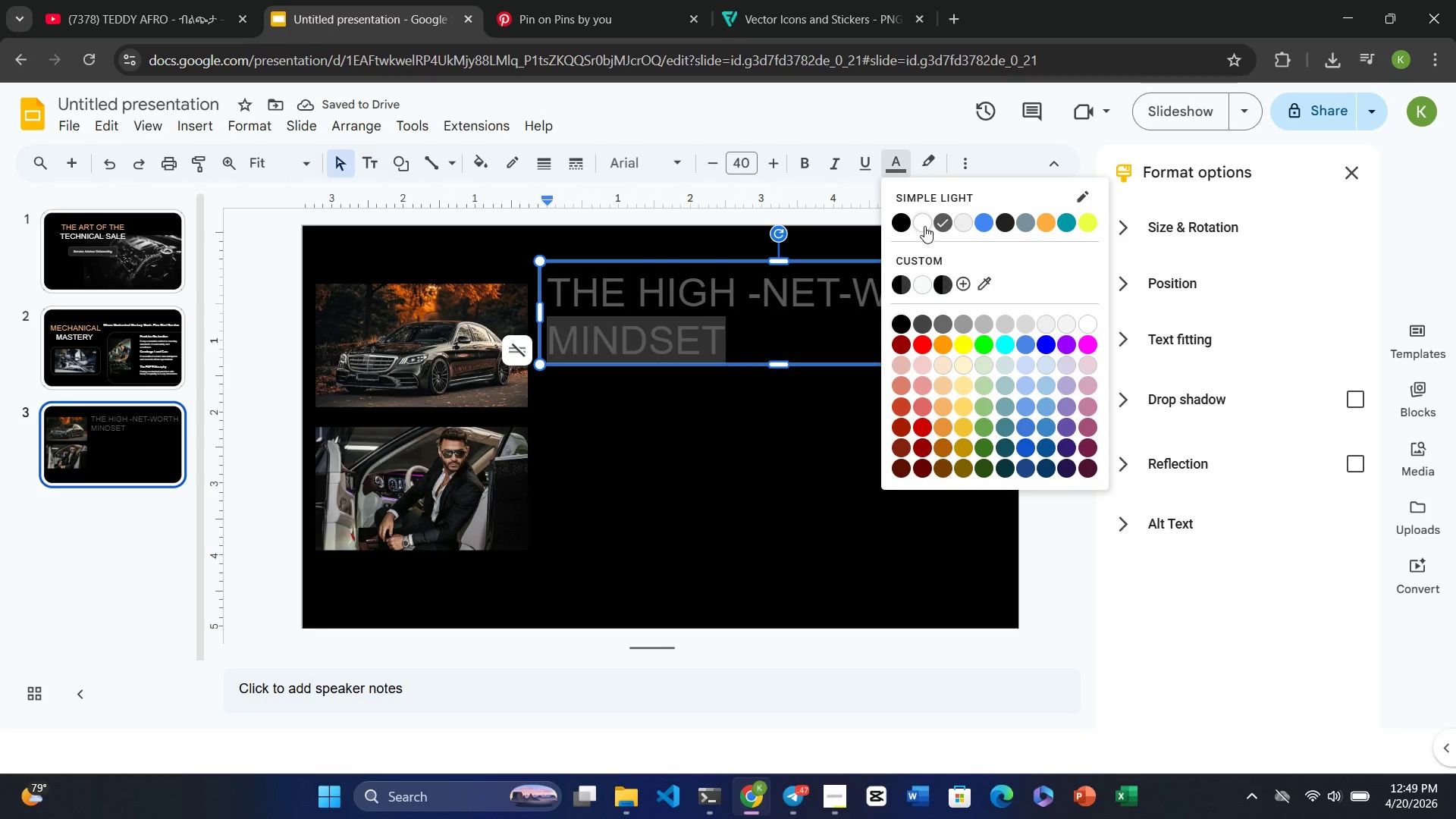 
left_click([924, 221])
 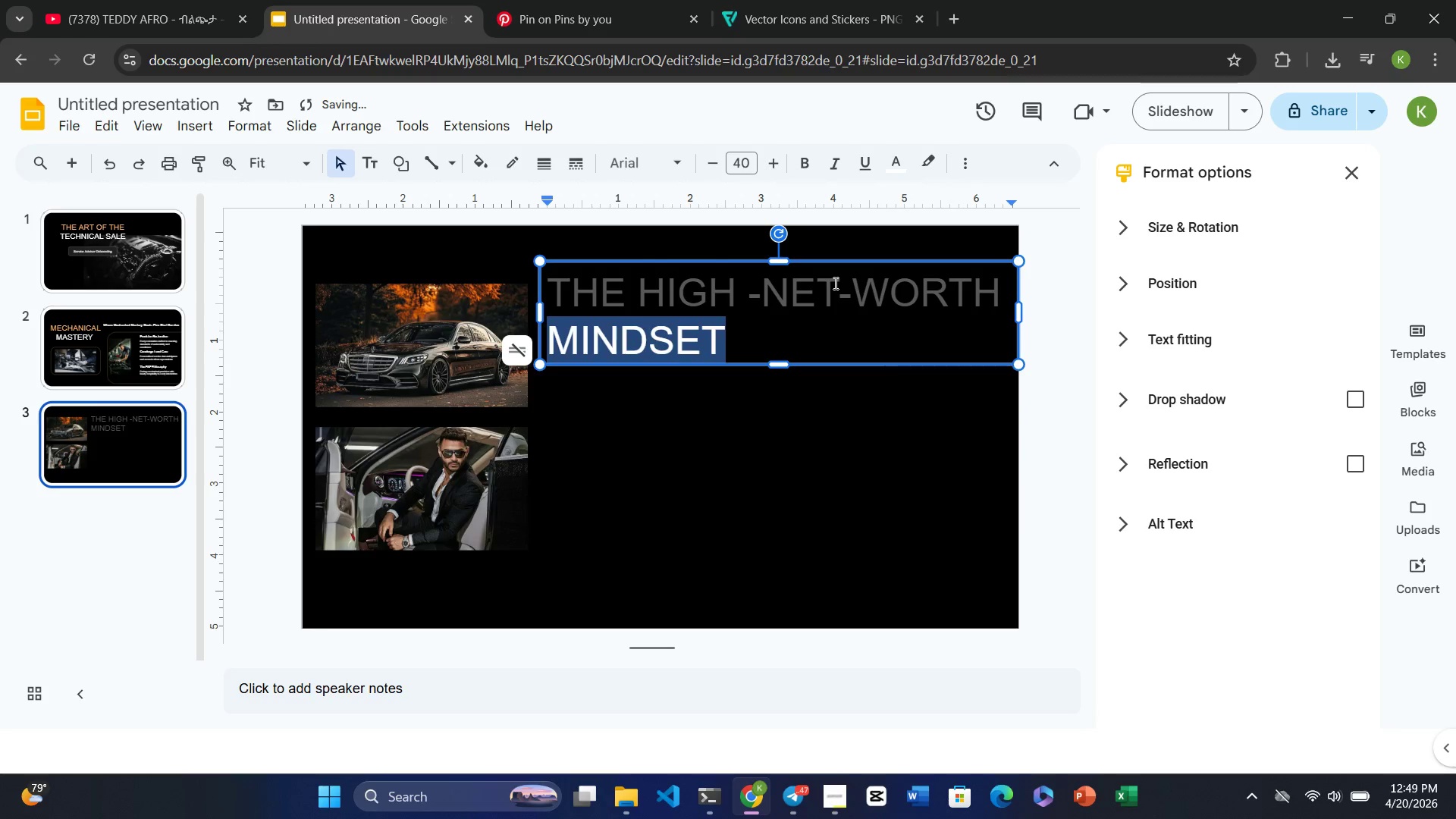 
double_click([834, 283])
 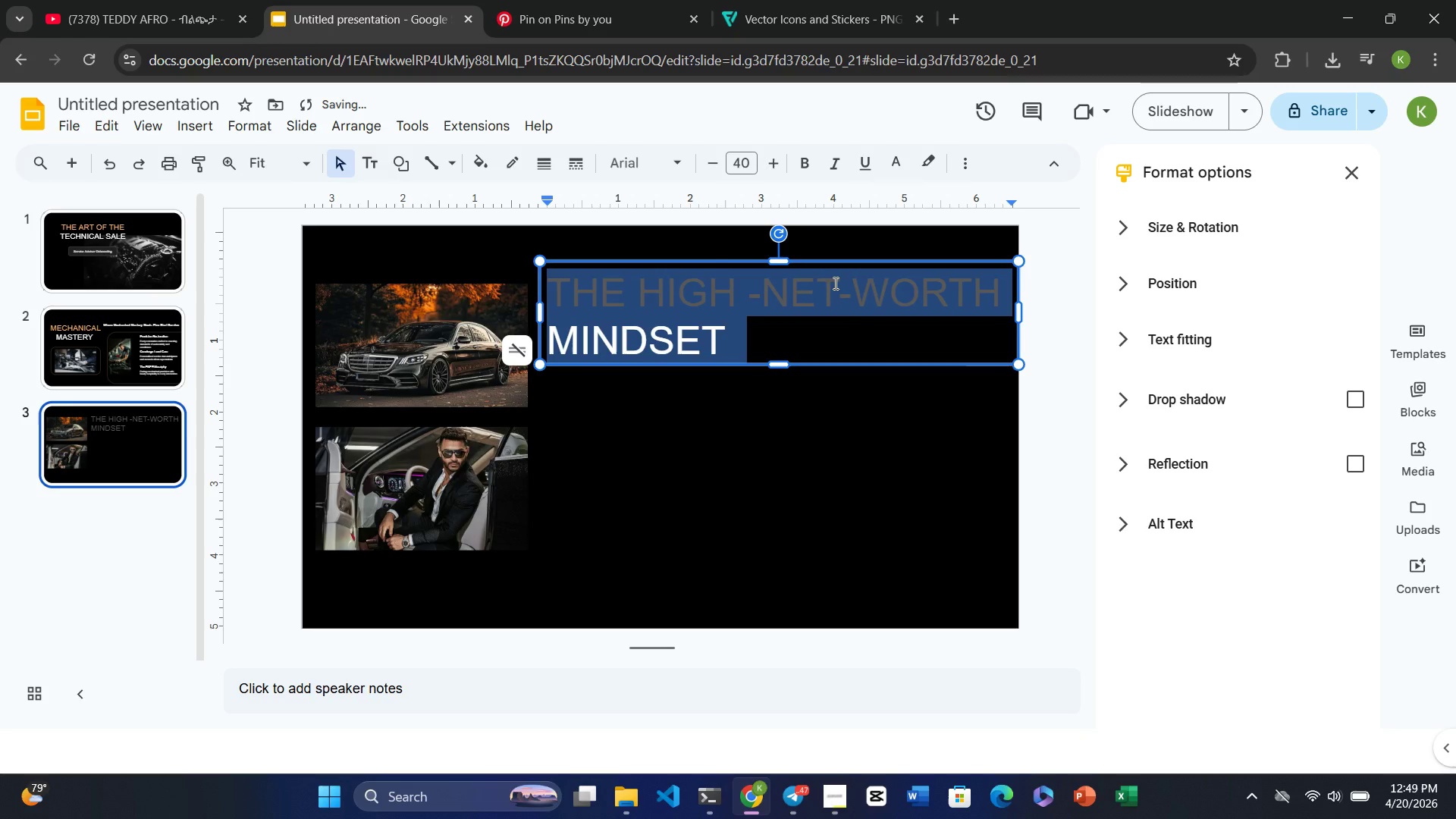 
triple_click([834, 283])
 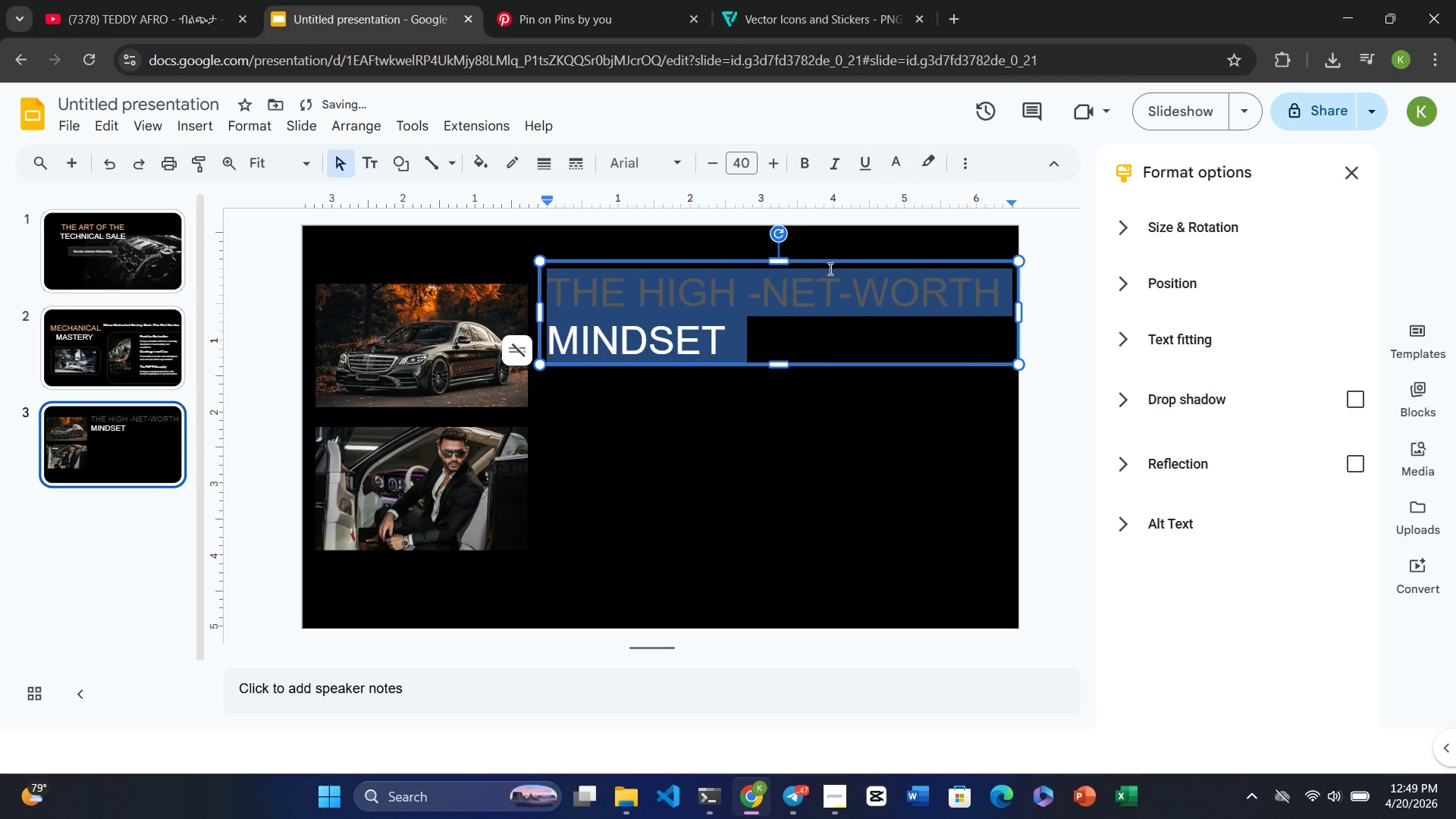 
left_click([829, 271])
 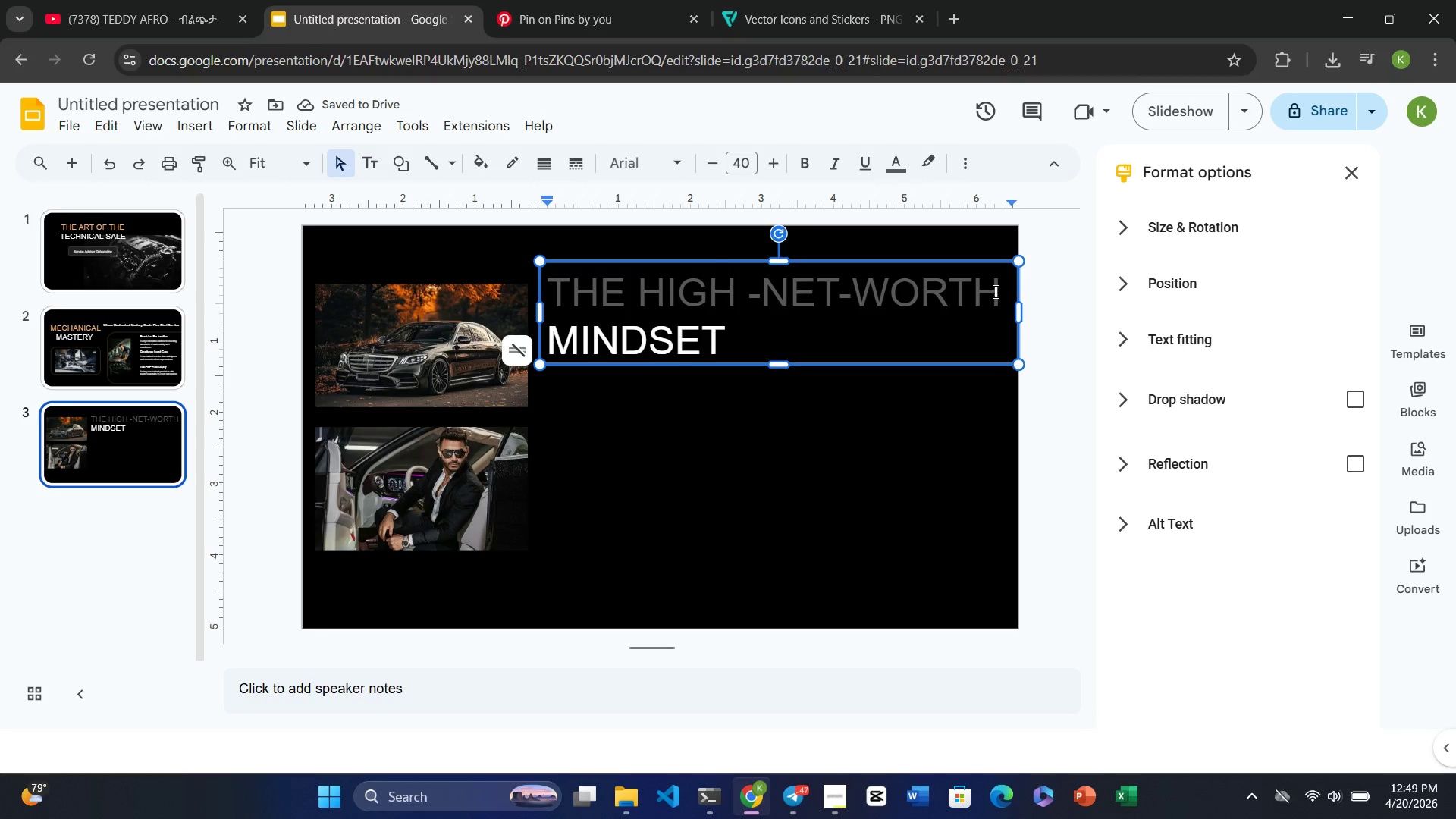 
left_click_drag(start_coordinate=[1001, 290], to_coordinate=[556, 295])
 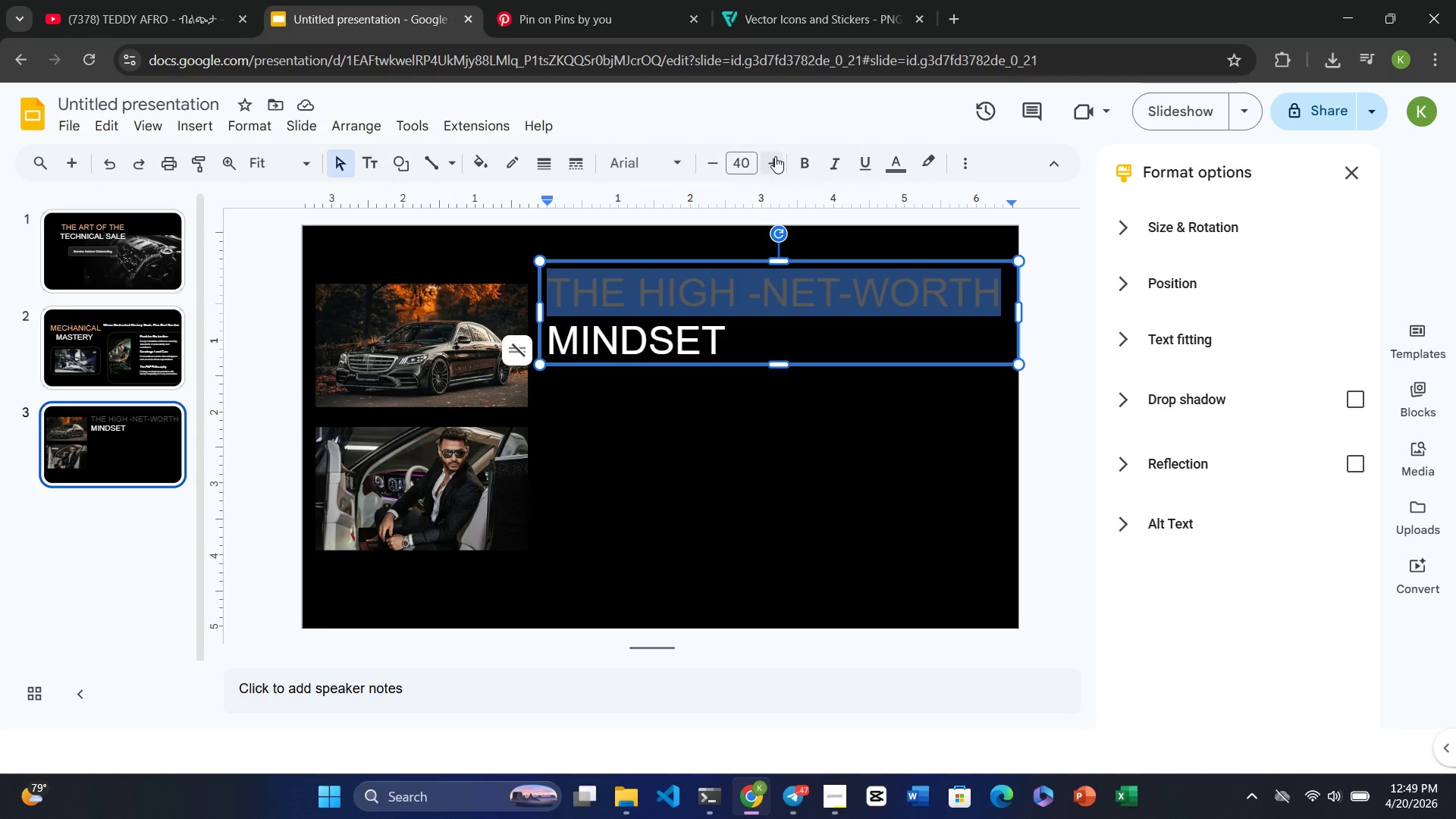 
mouse_move([780, 164])
 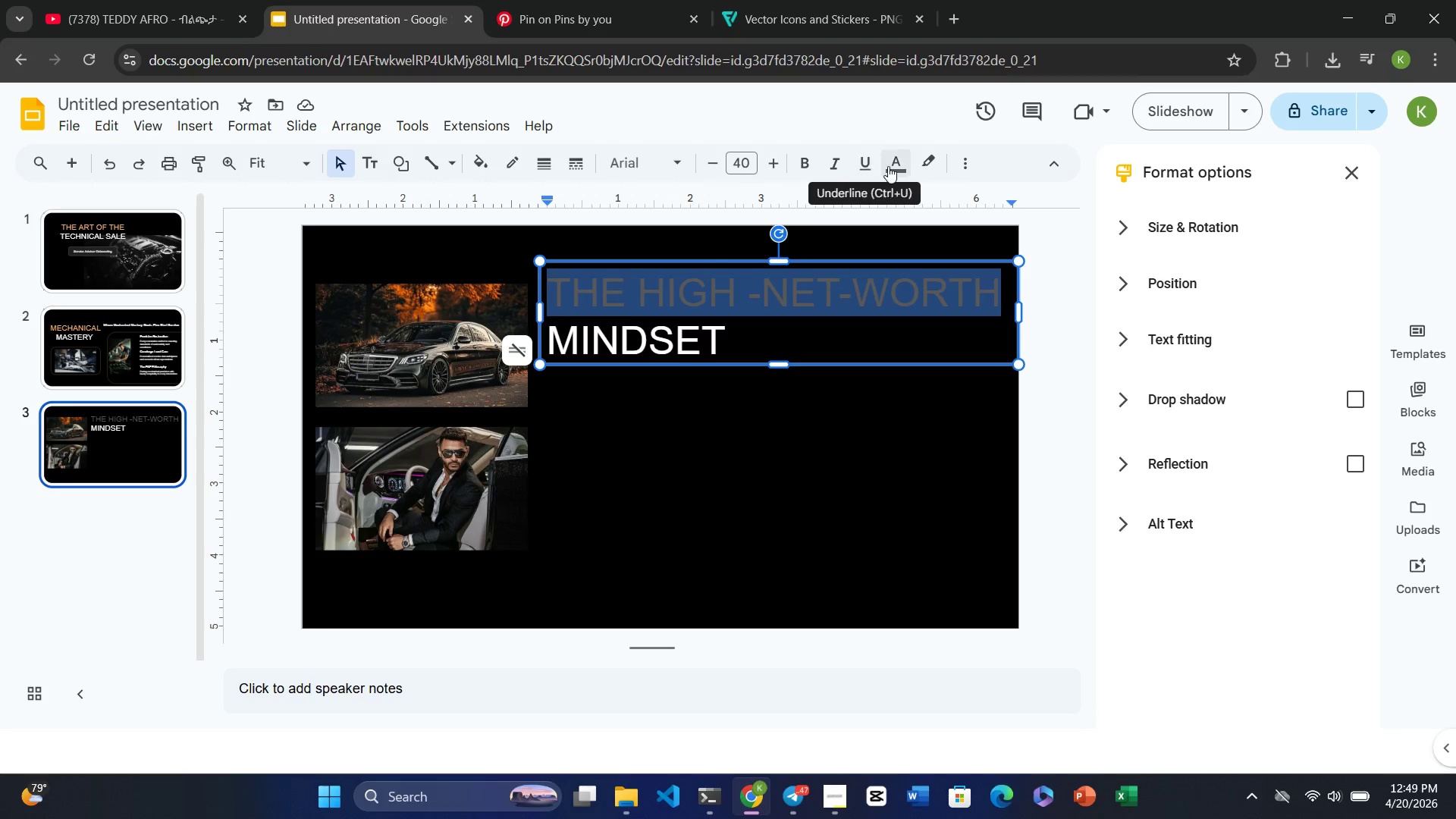 
left_click([890, 166])
 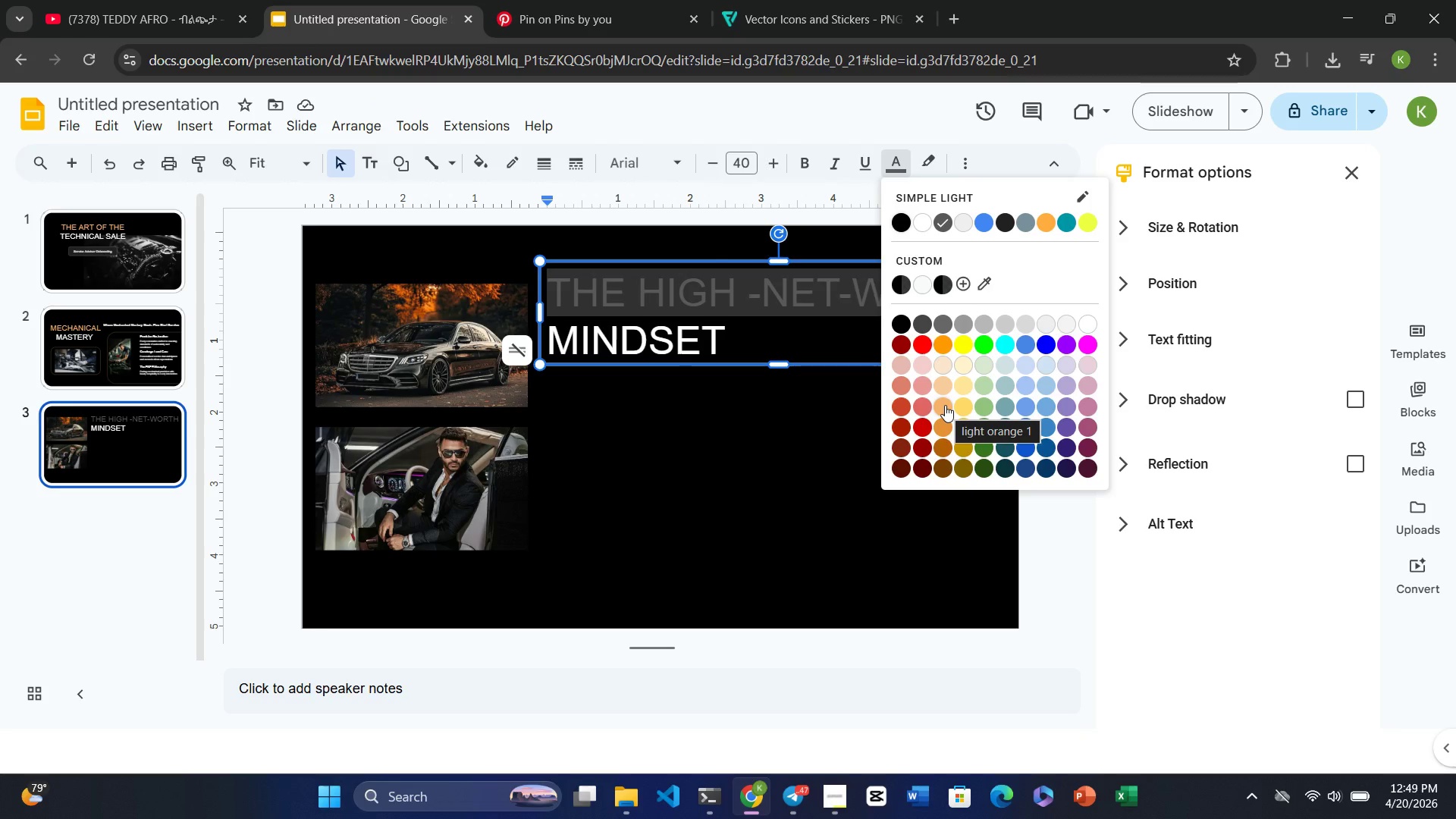 
left_click([943, 403])
 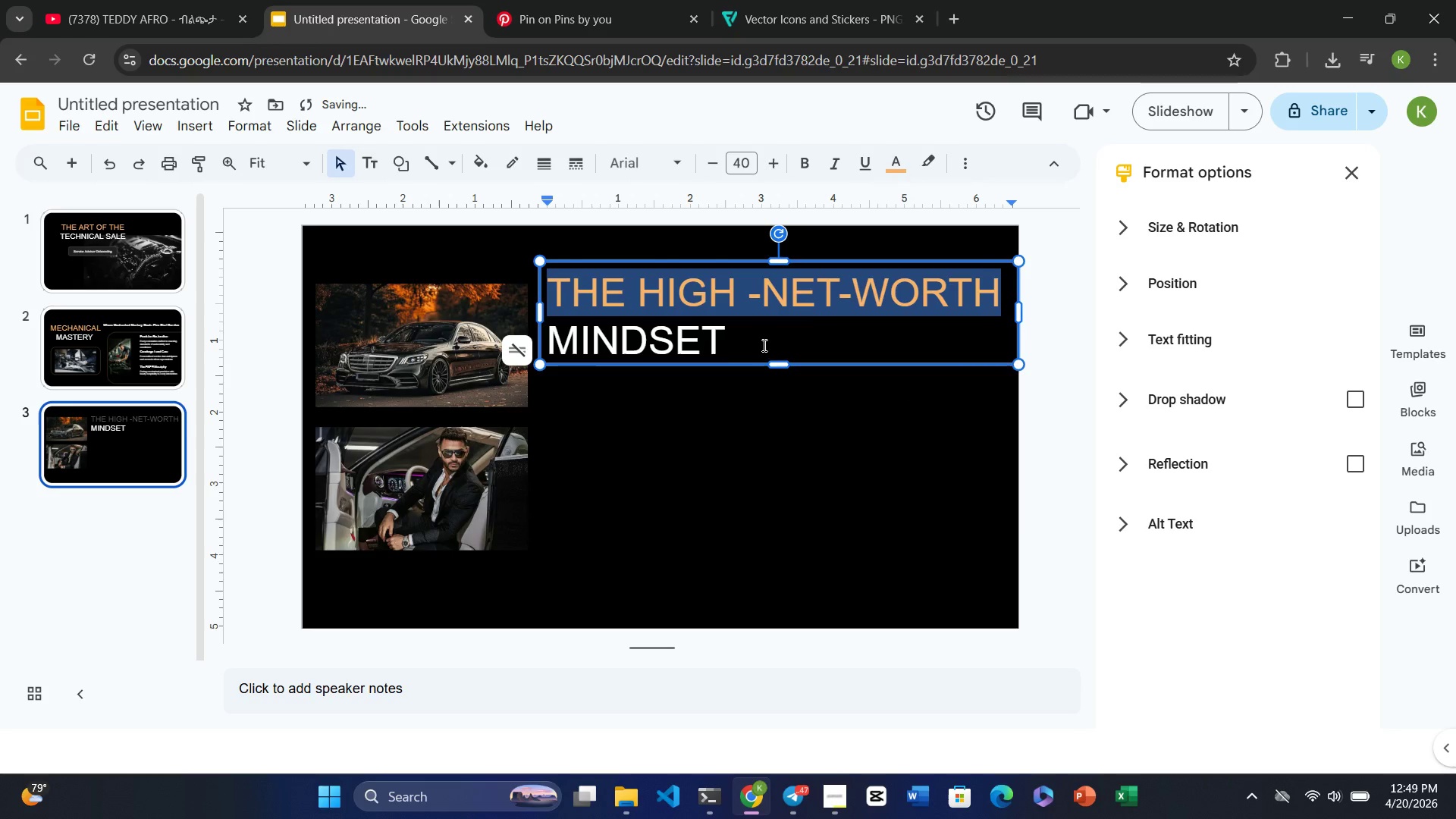 
left_click_drag(start_coordinate=[751, 344], to_coordinate=[534, 296])
 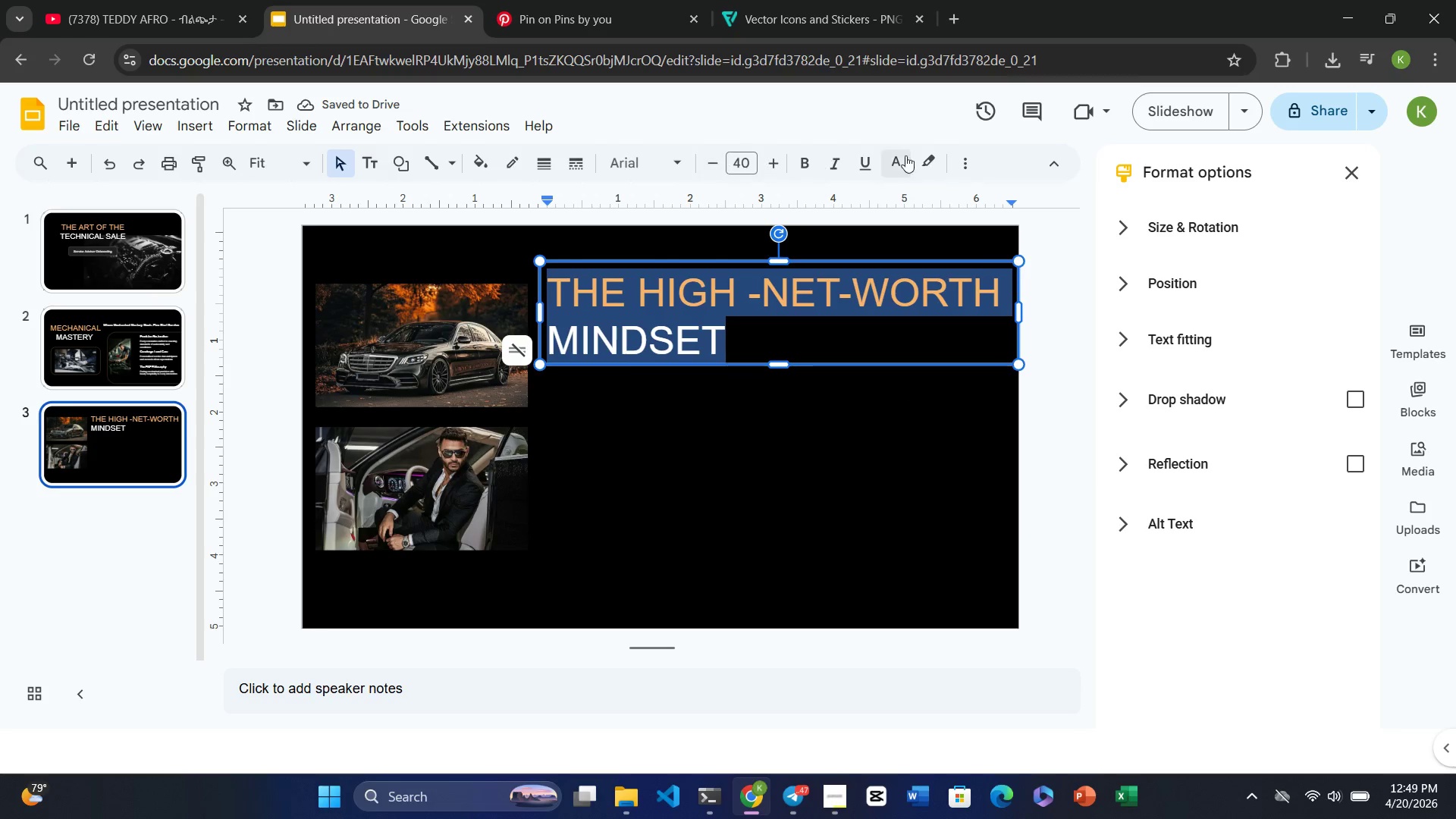 
left_click([956, 157])
 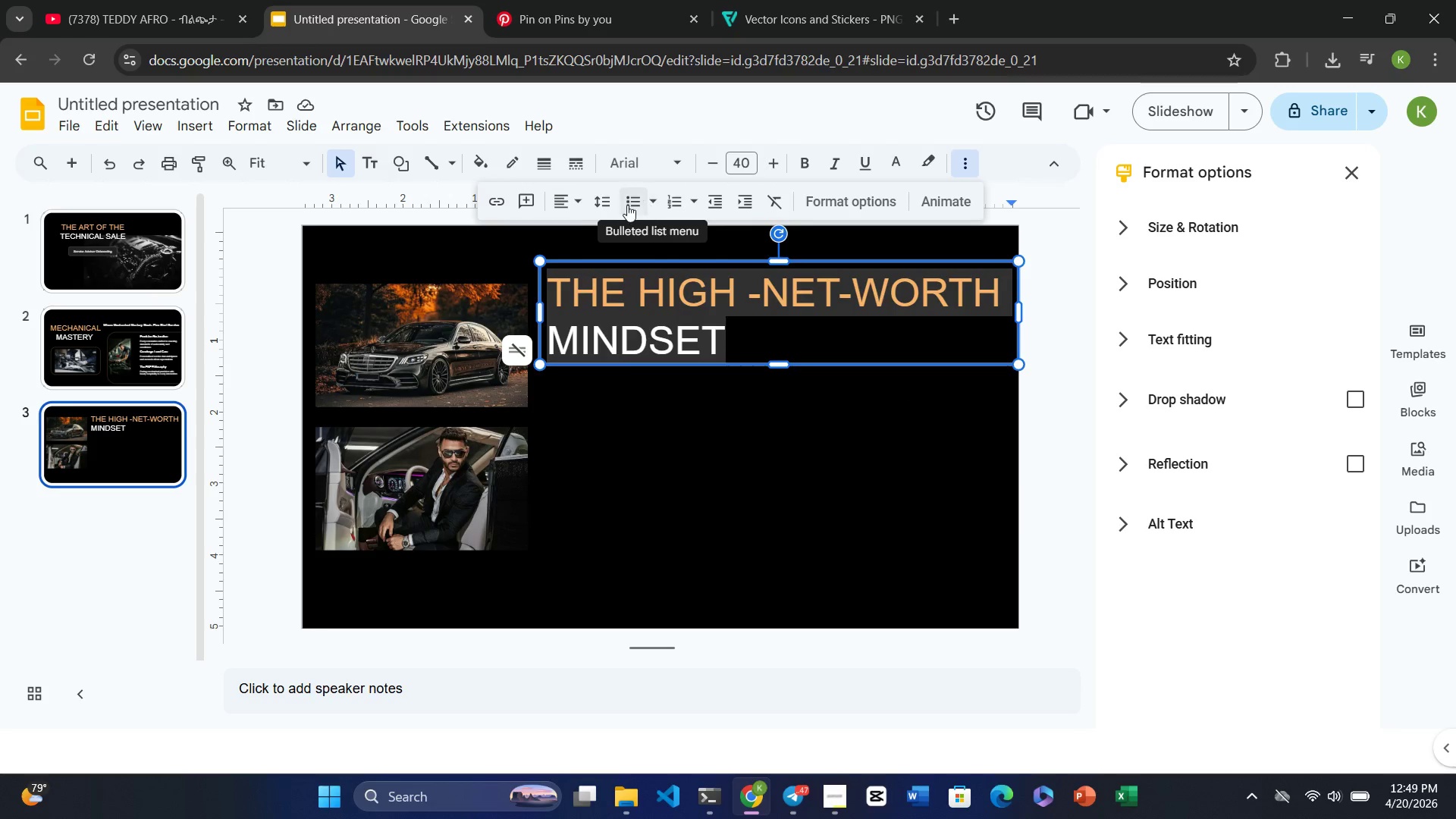 
left_click([579, 208])
 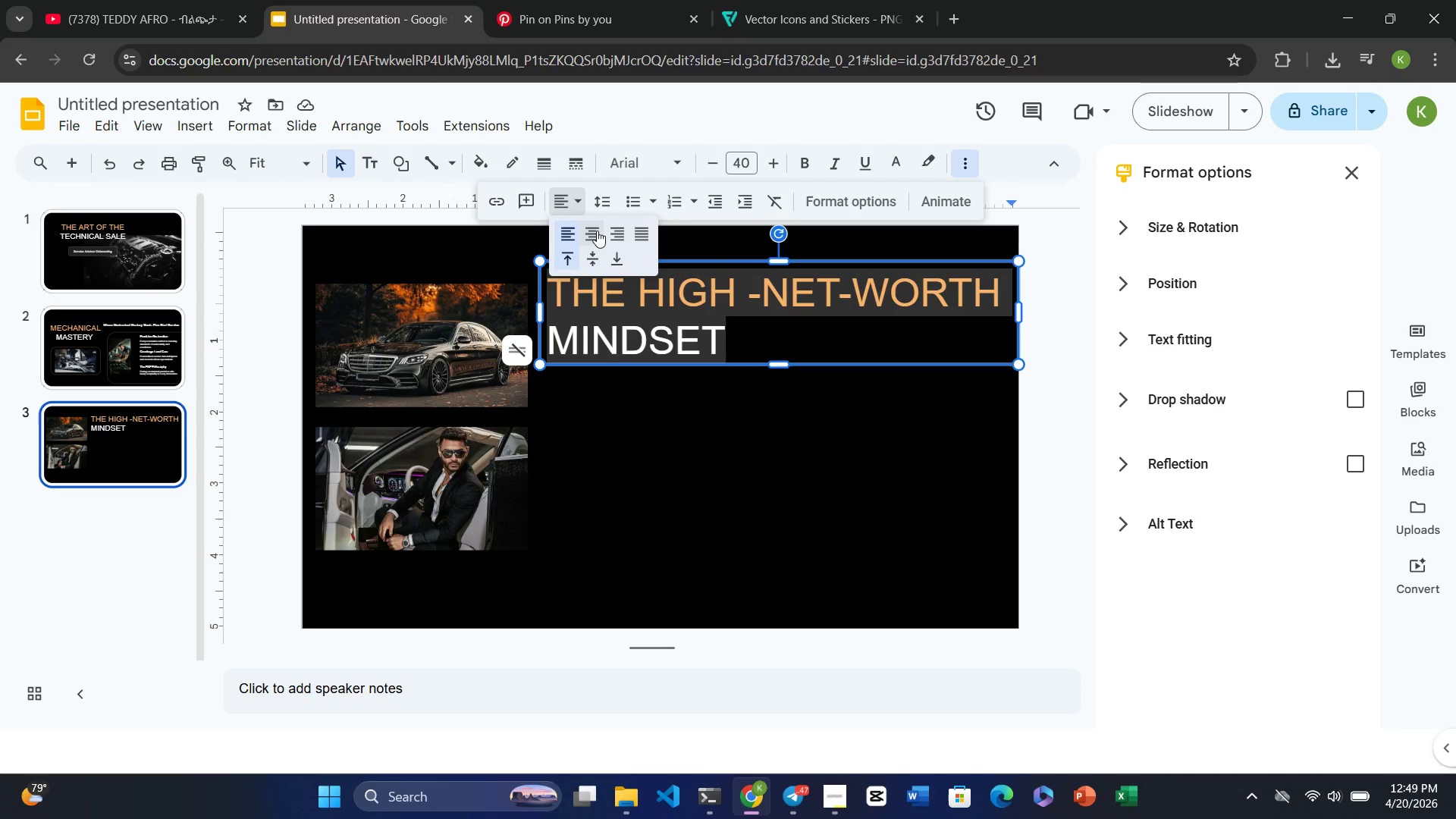 
left_click([598, 237])
 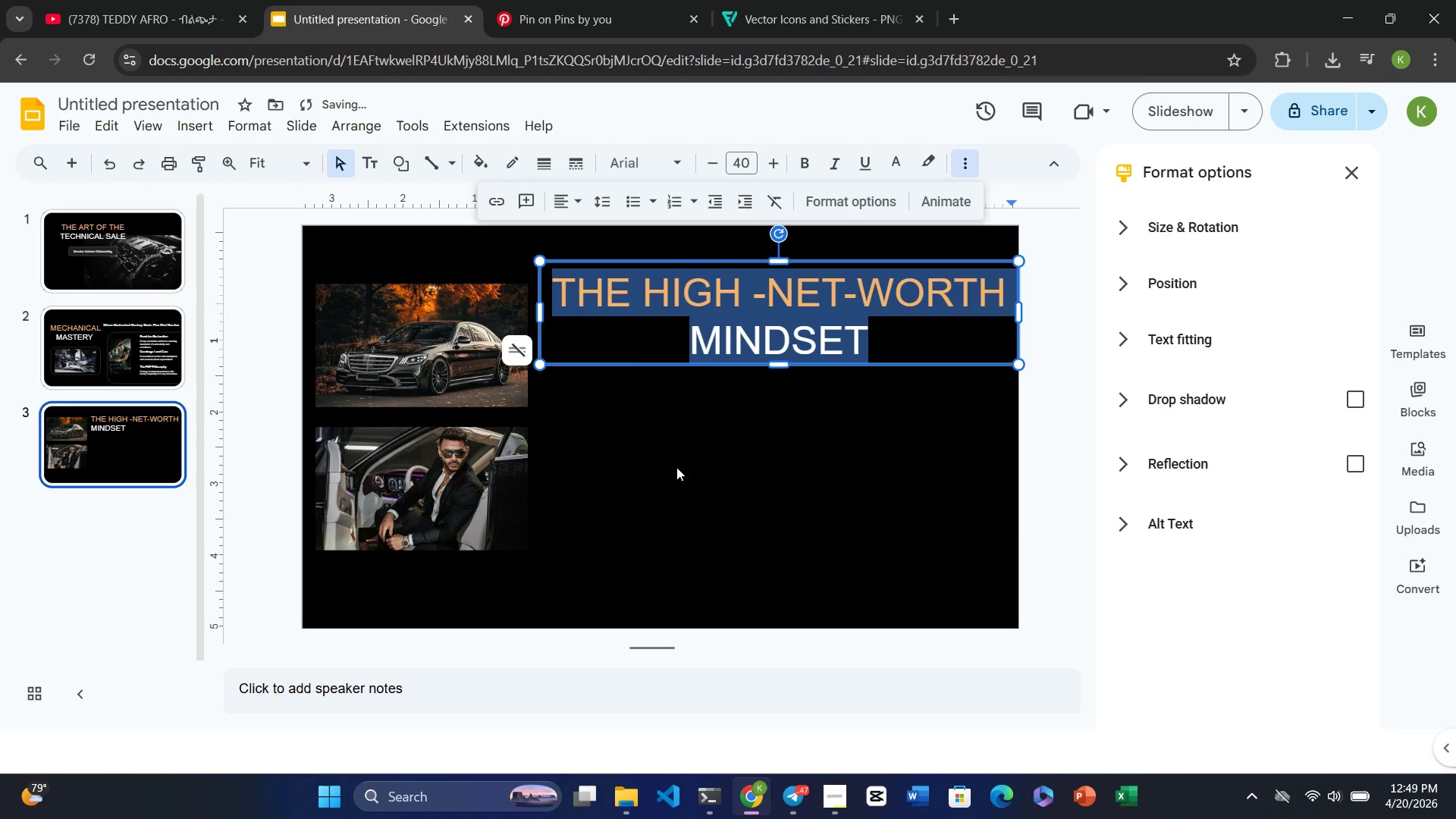 
left_click([658, 446])
 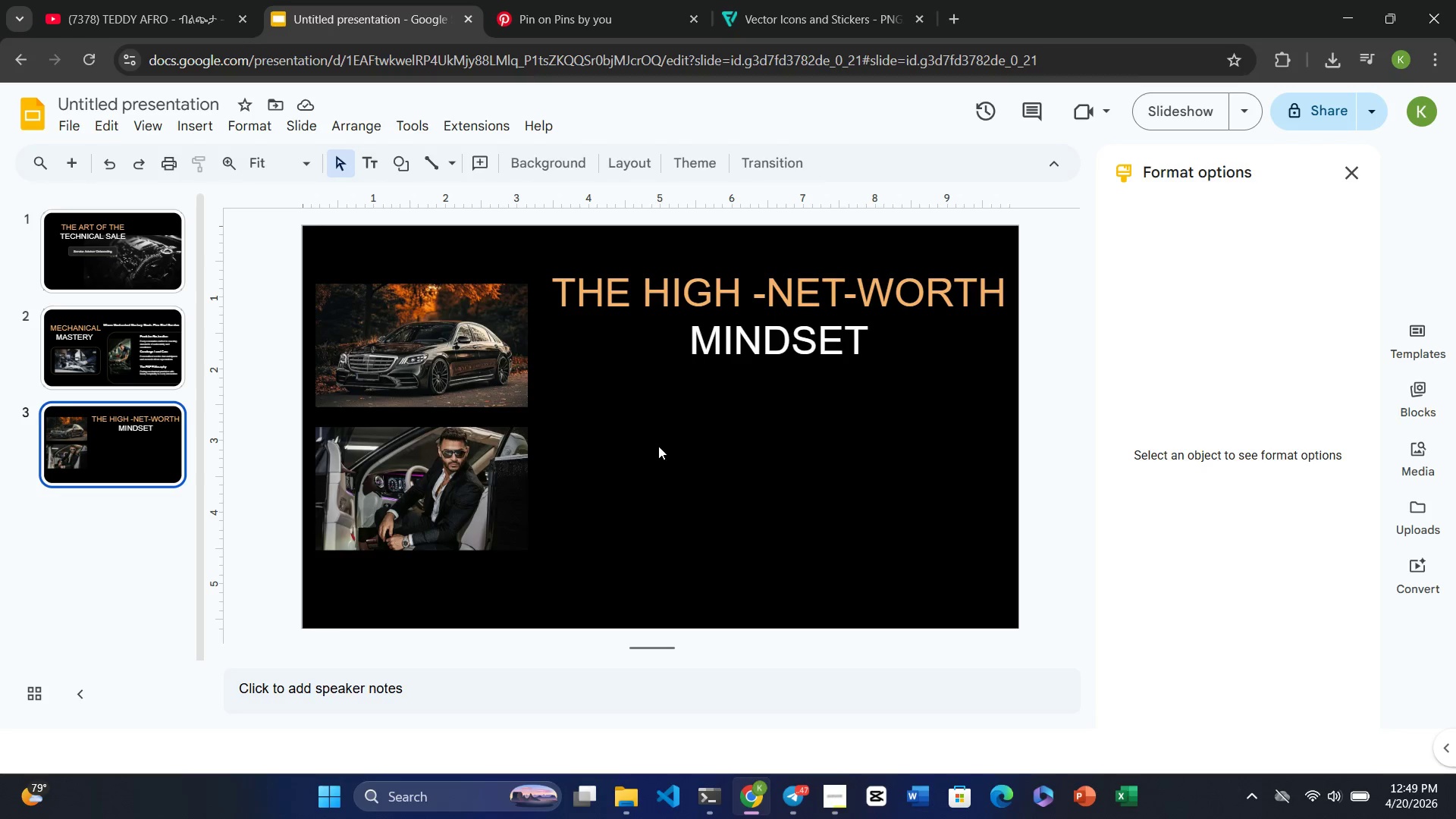 
wait(5.66)
 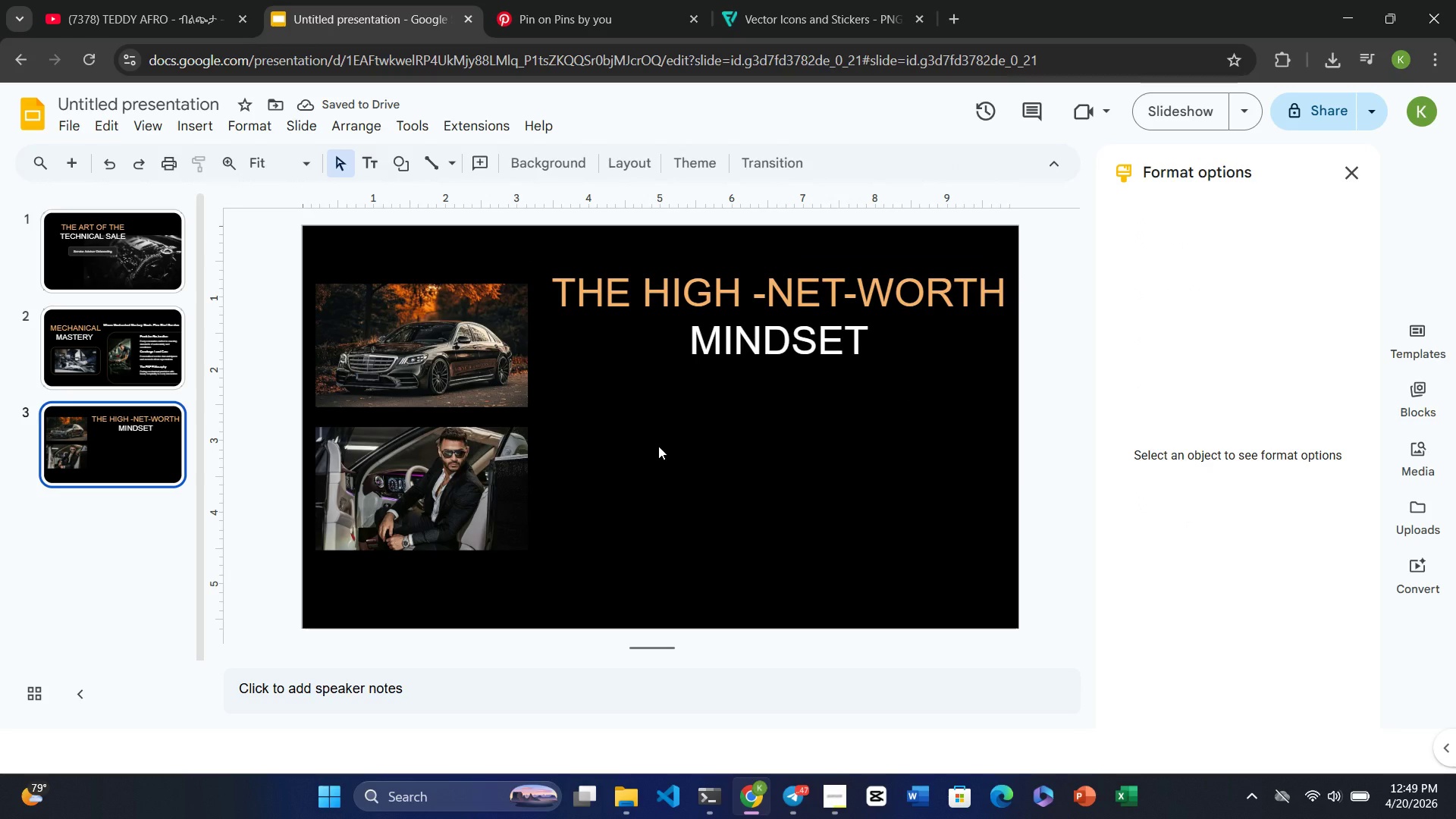 
left_click([441, 505])
 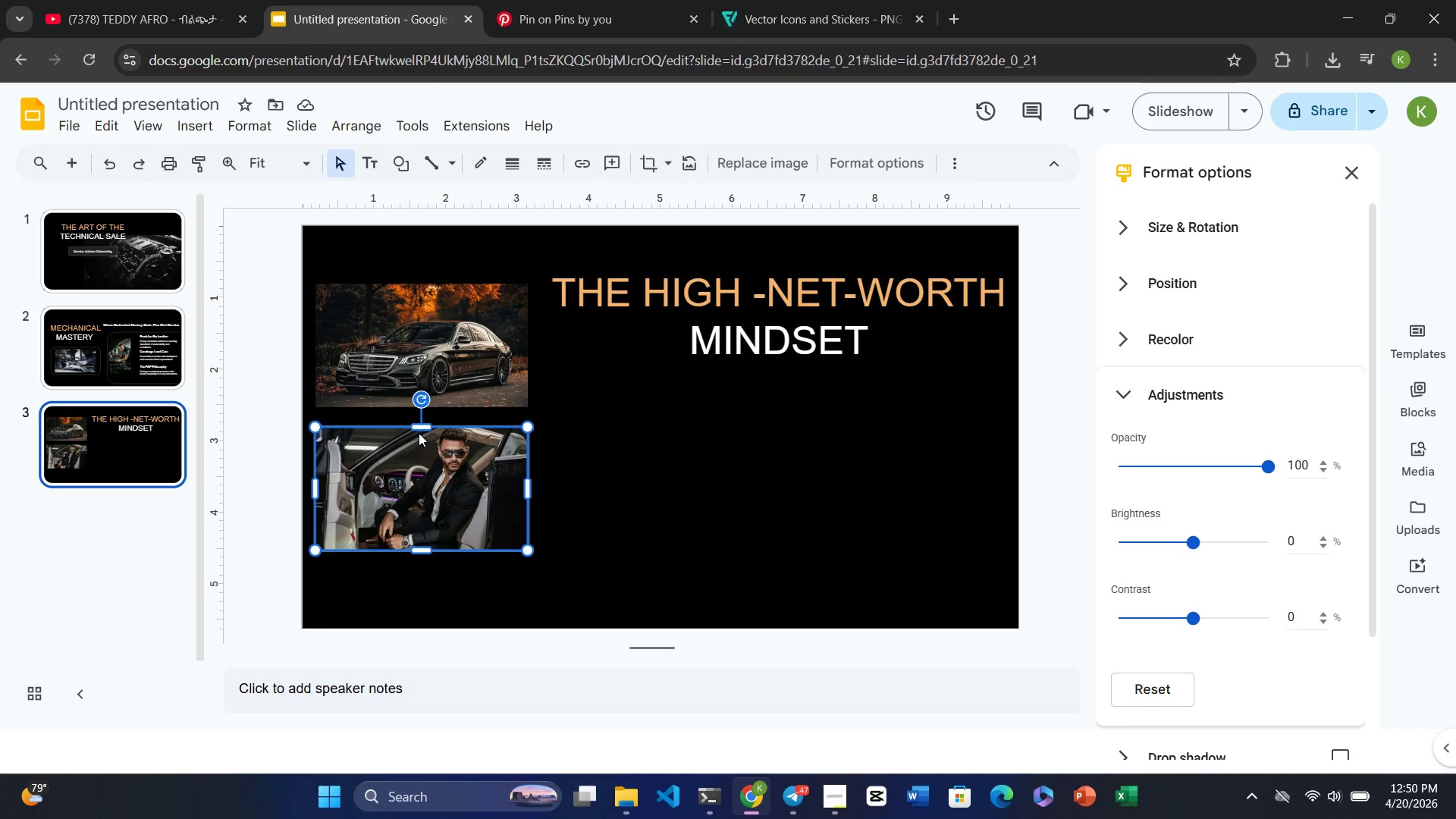 
left_click_drag(start_coordinate=[419, 427], to_coordinate=[419, 416])
 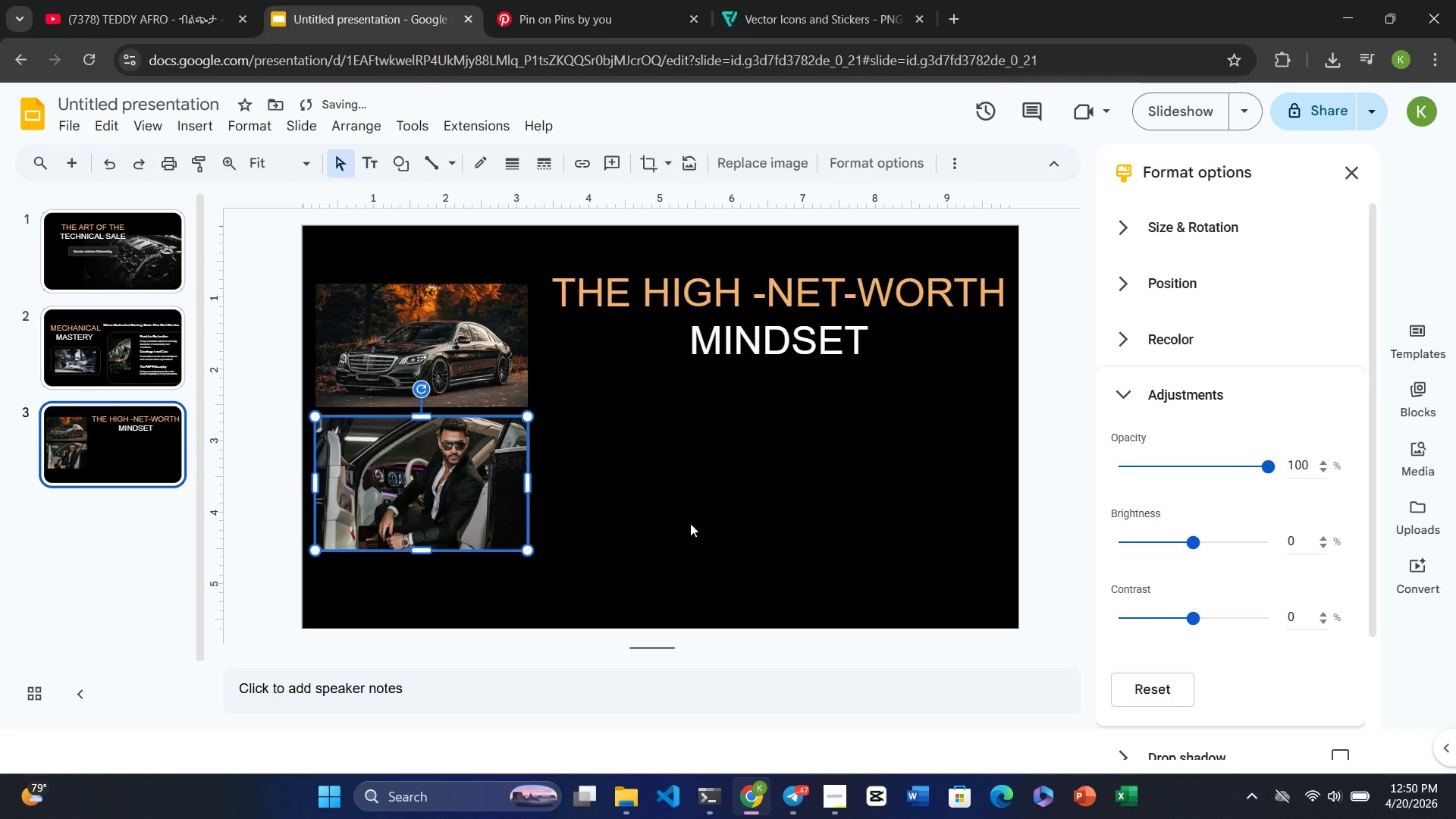 
left_click([690, 523])
 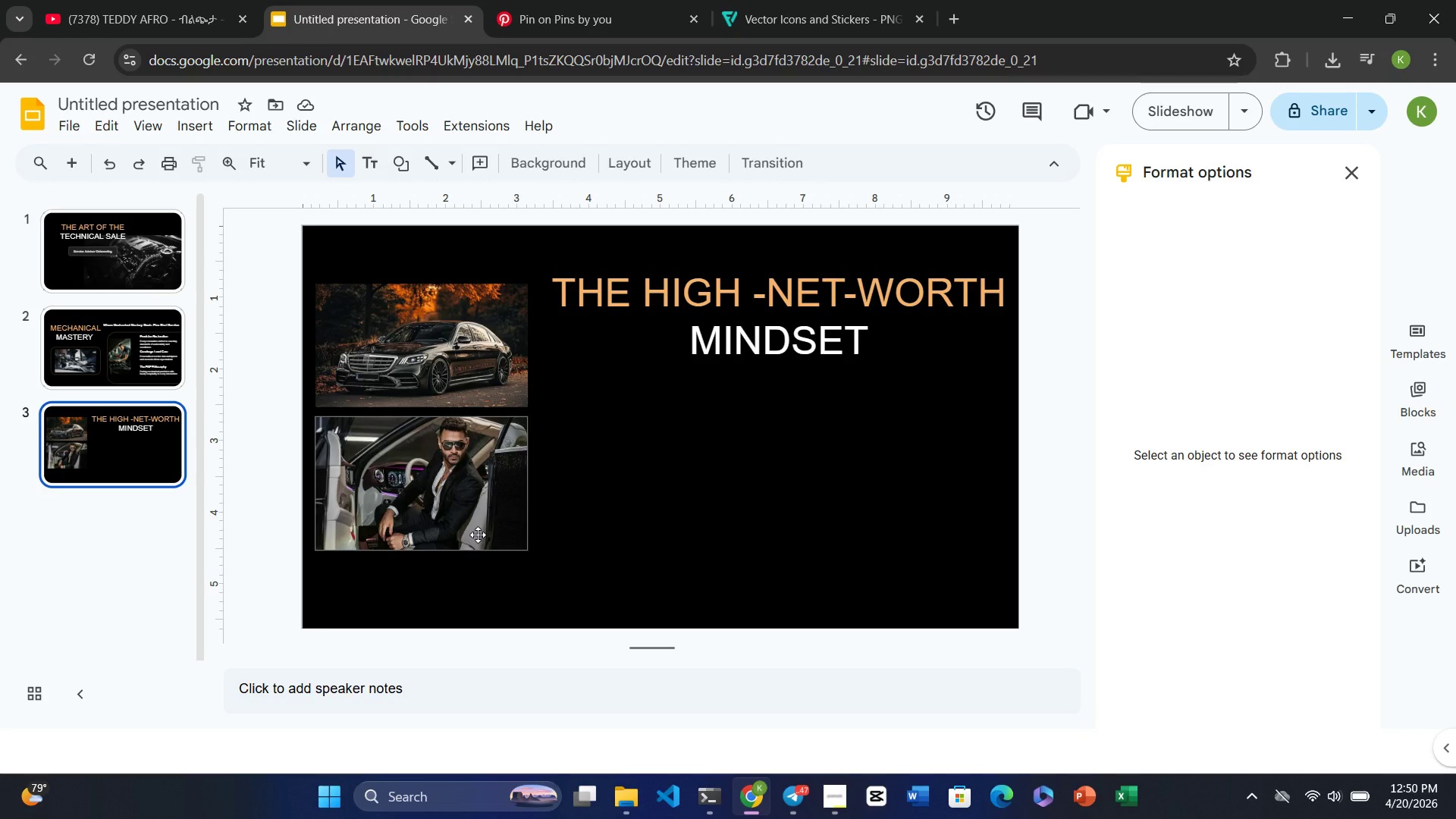 
wait(32.19)
 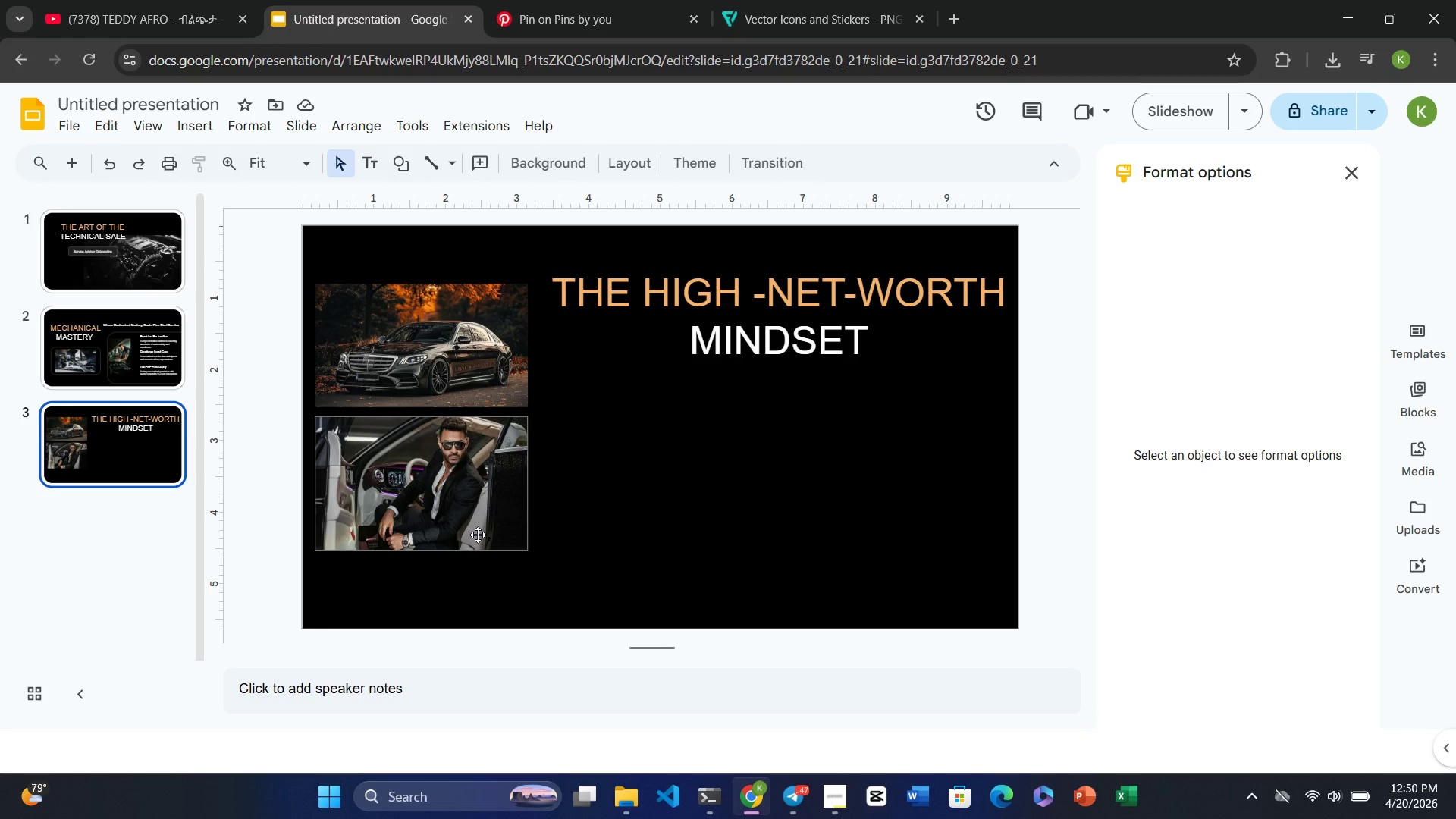 
left_click([125, 362])
 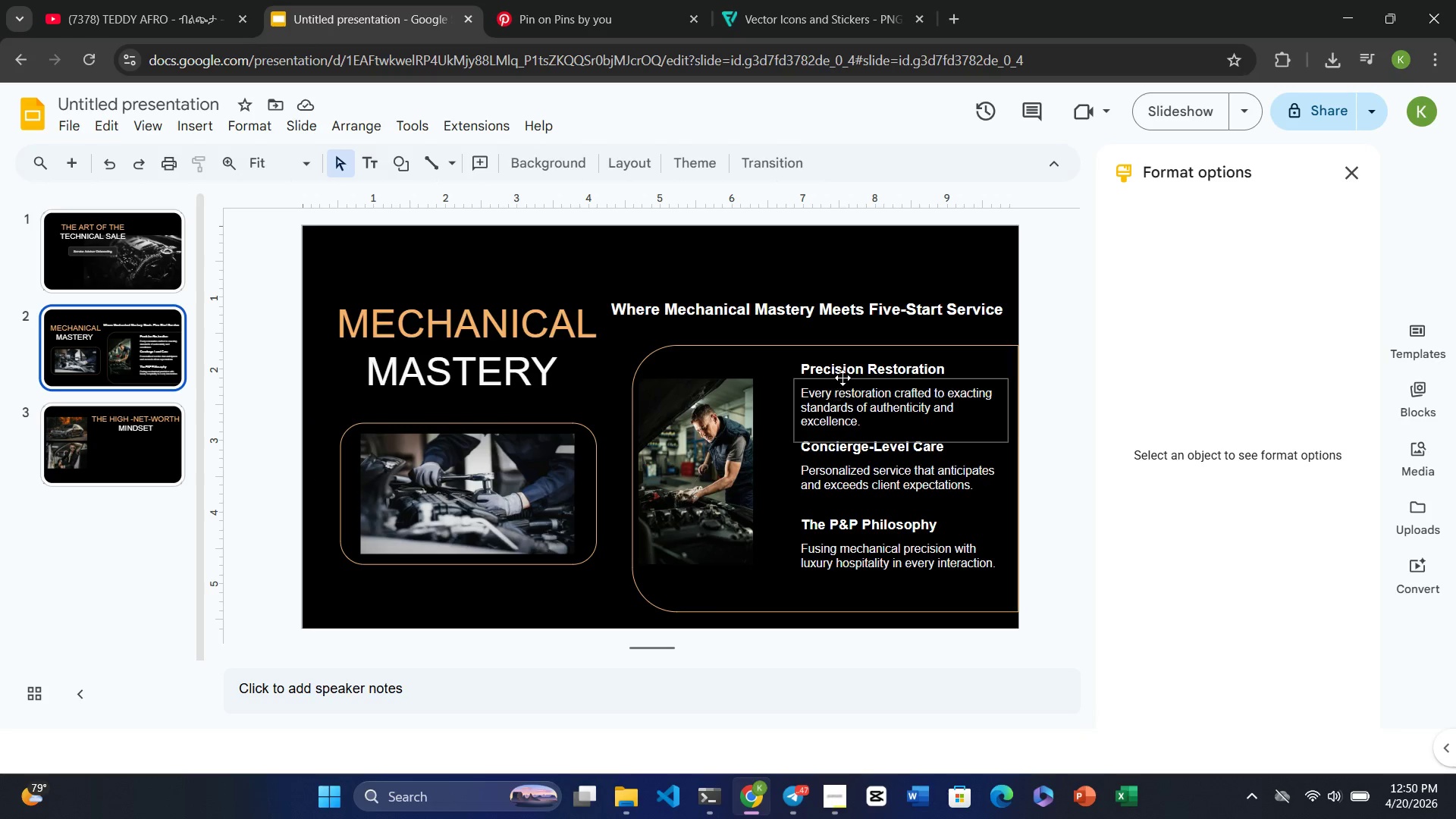 
left_click([845, 373])
 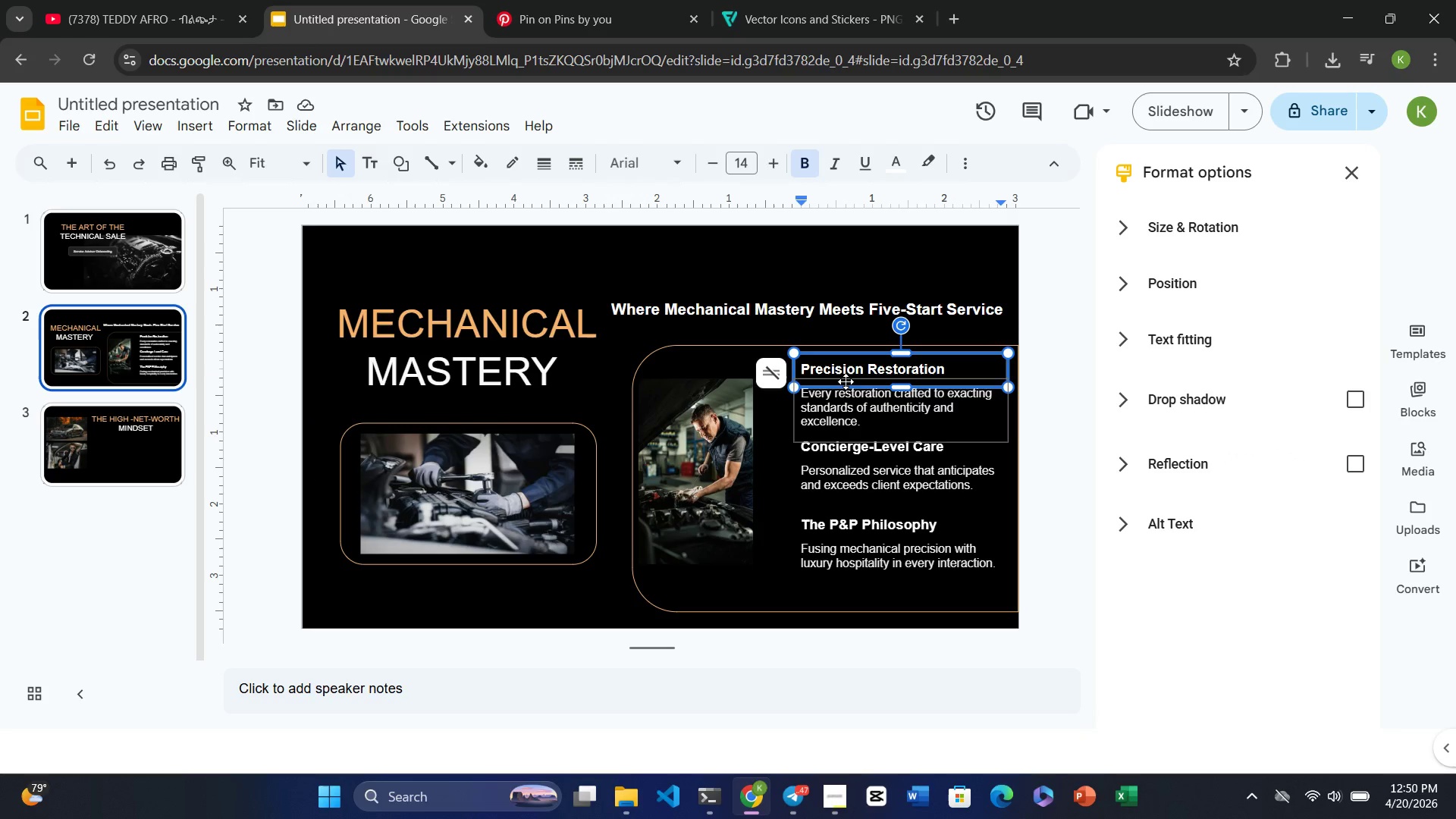 
left_click([846, 395])
 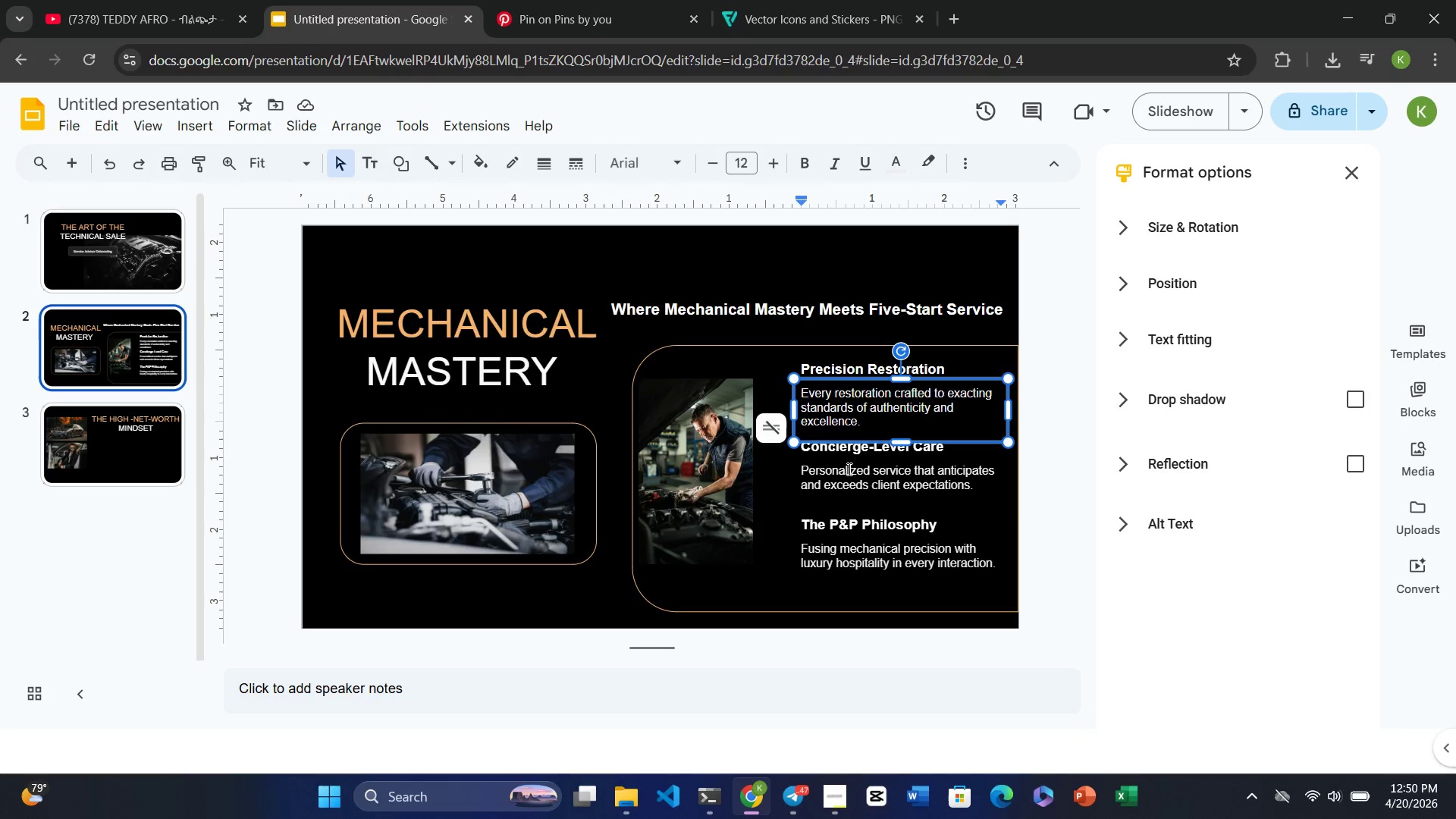 
left_click([848, 479])
 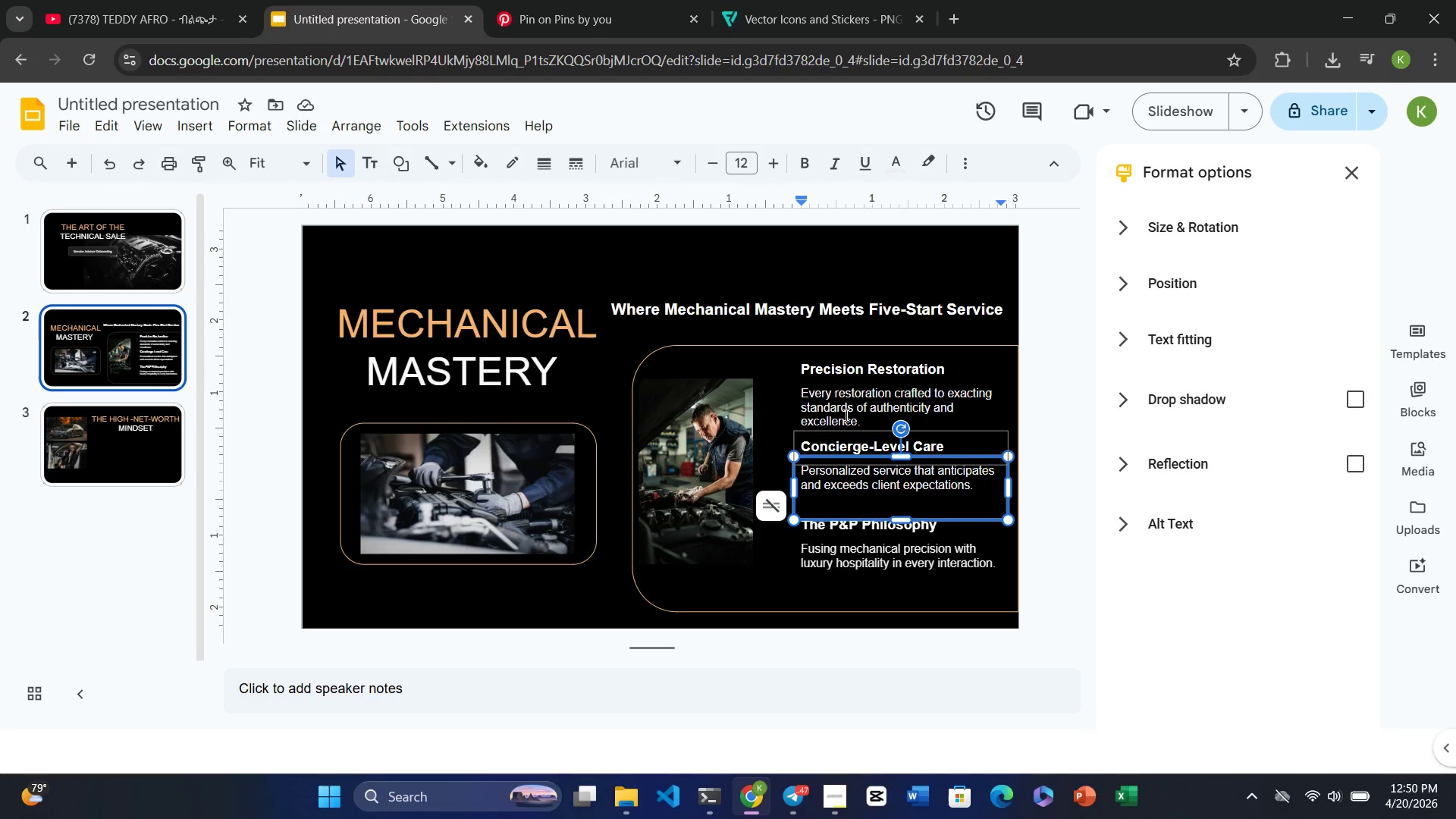 
left_click([845, 413])
 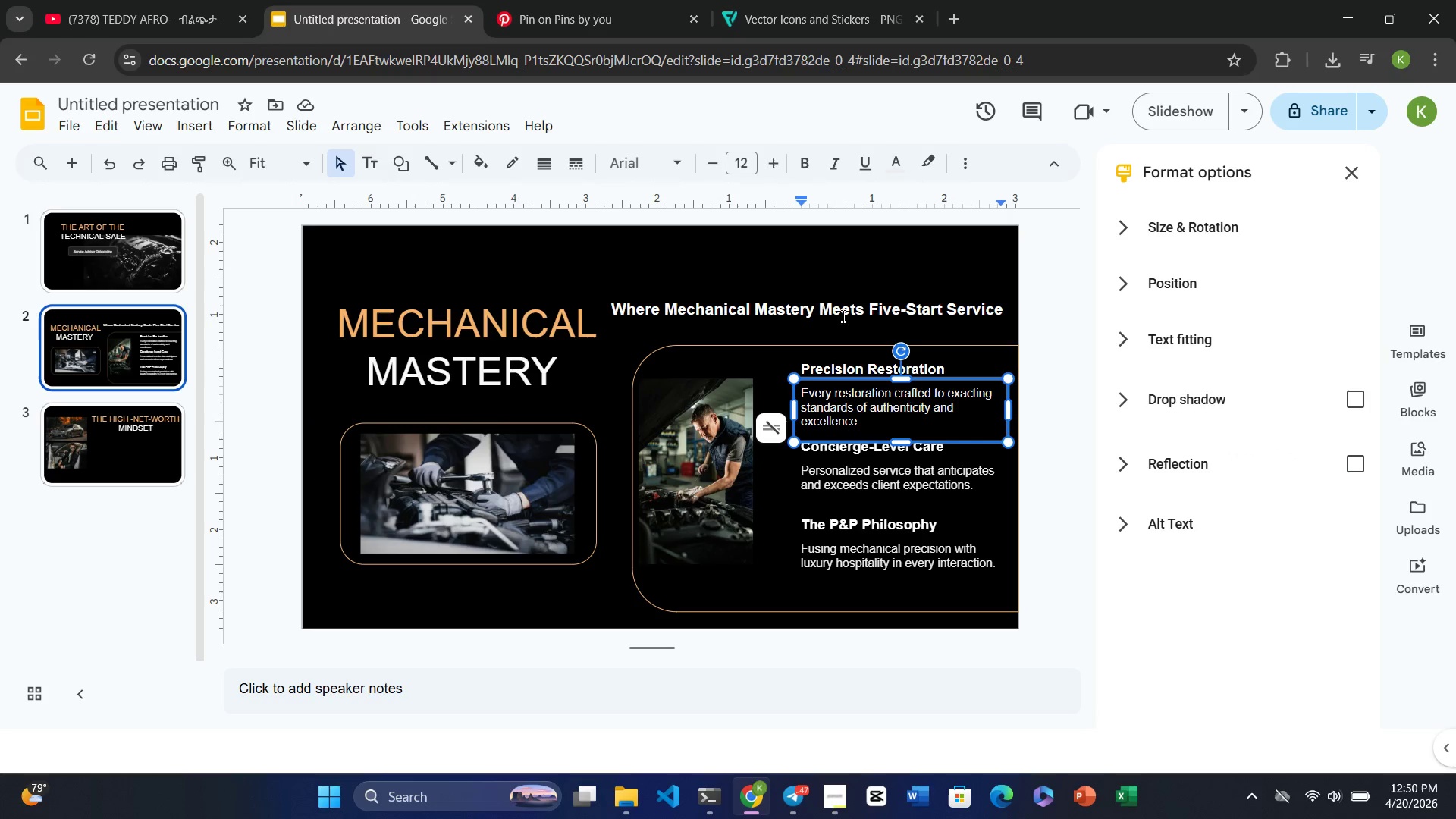 
left_click([842, 315])
 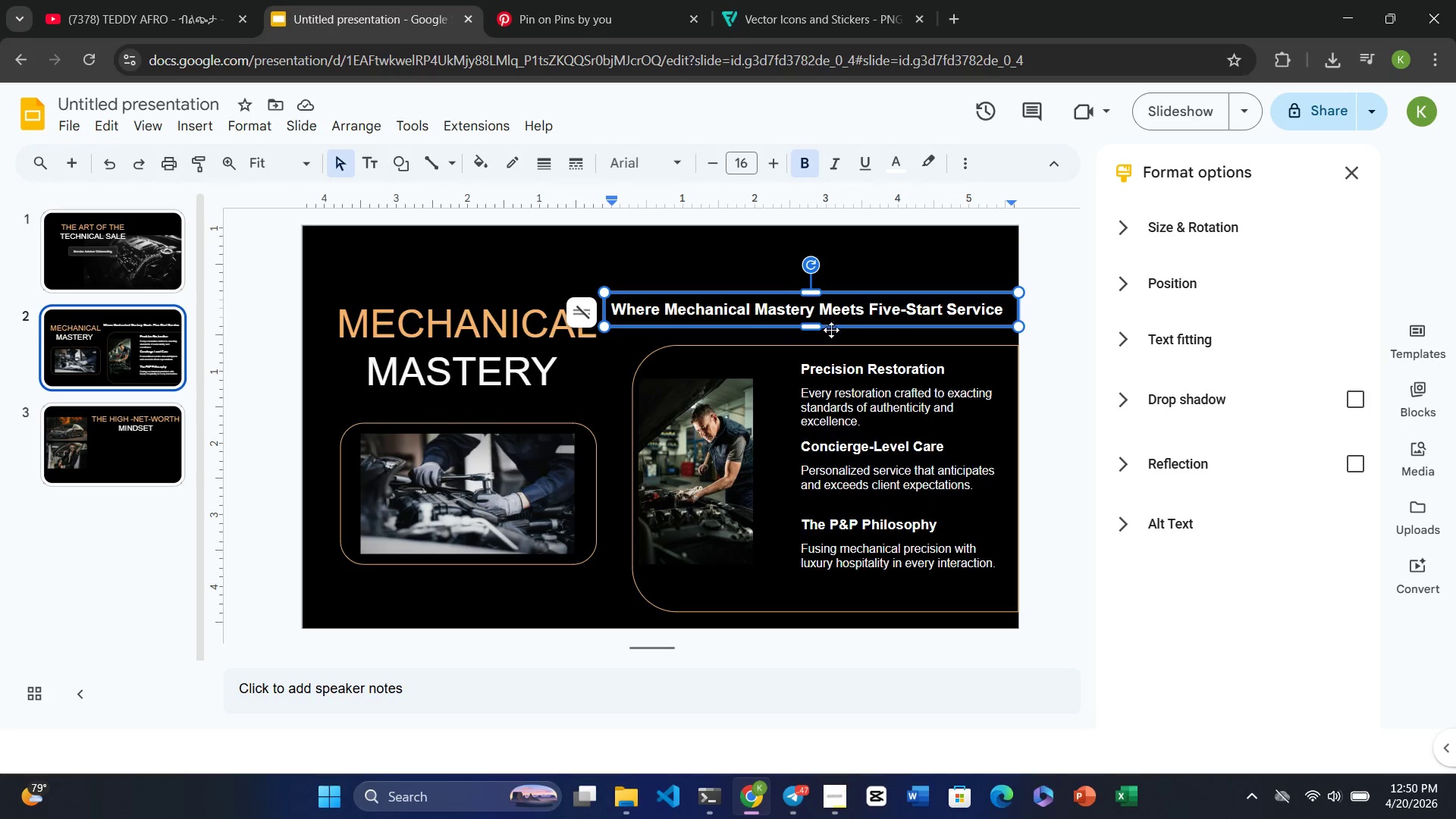 
left_click([100, 477])
 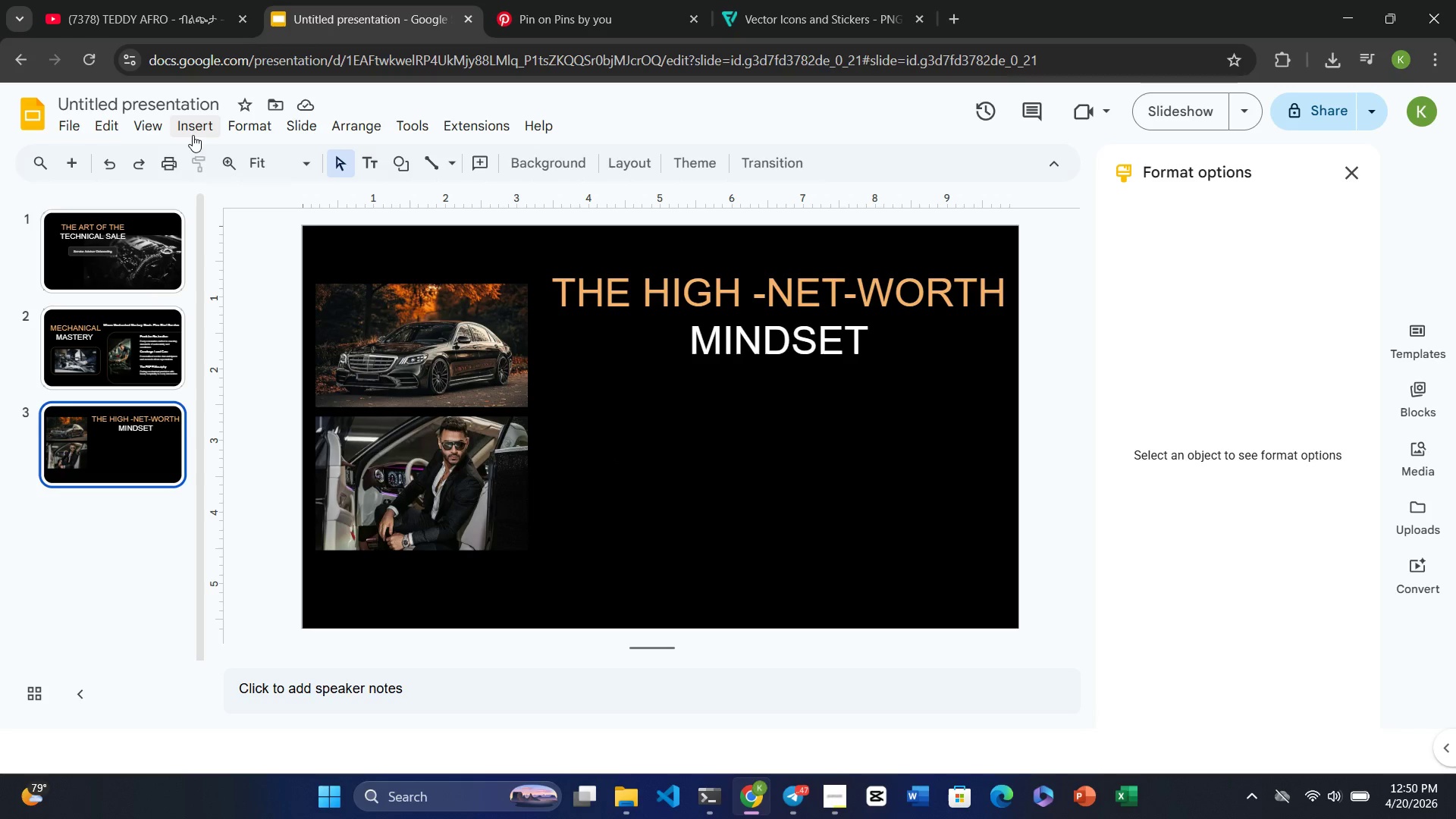 
left_click([193, 131])
 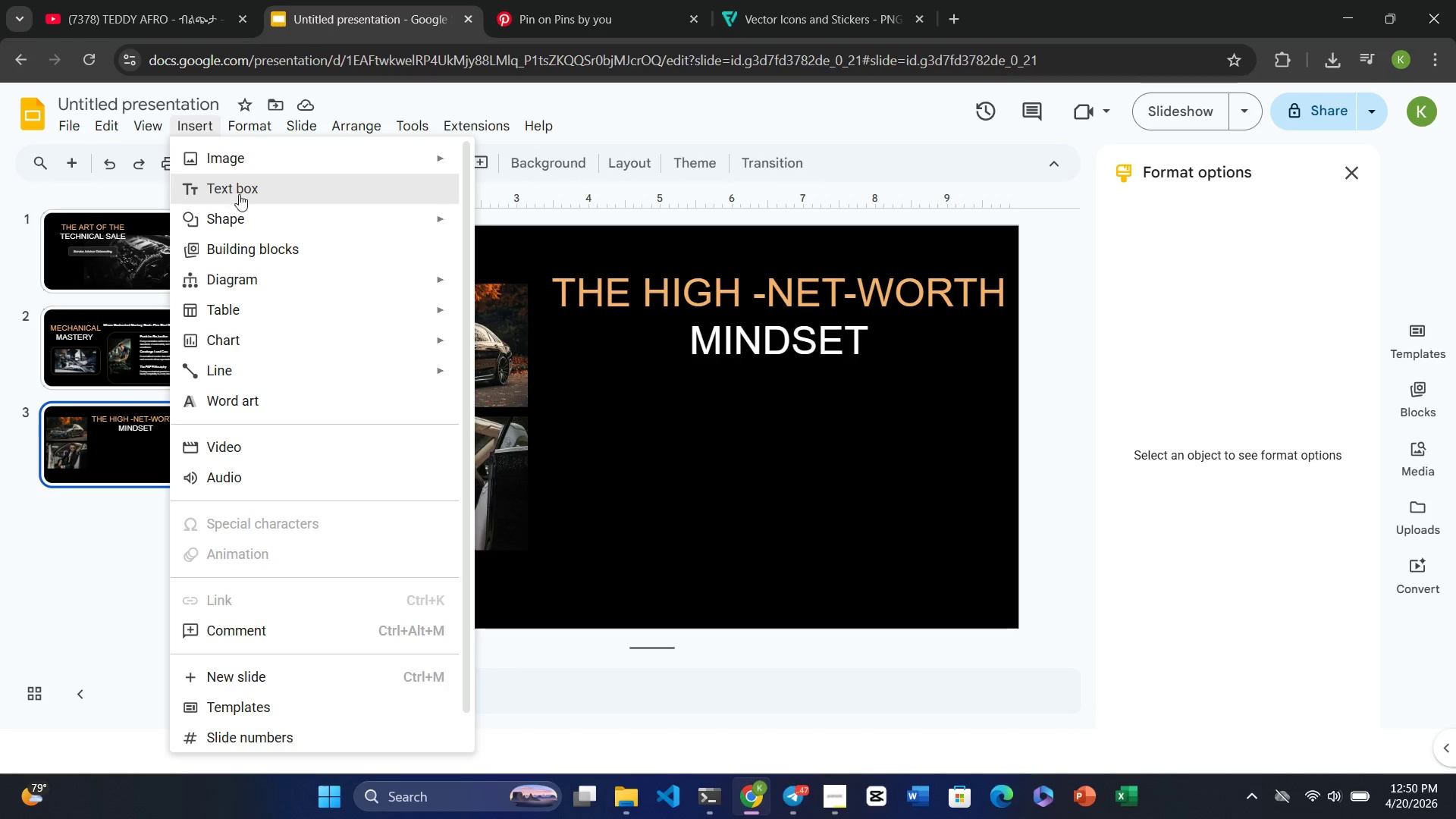 
left_click([246, 190])
 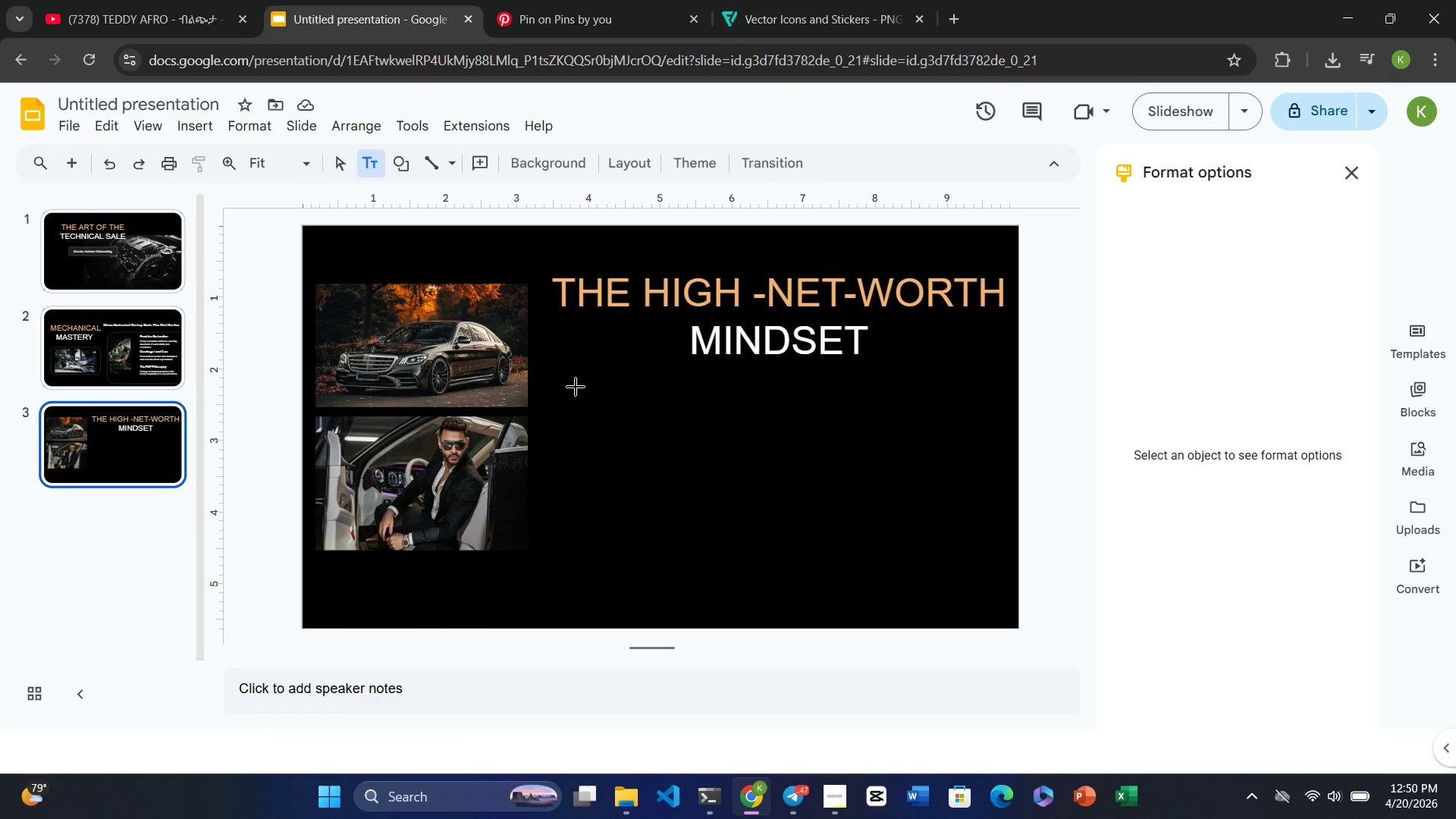 
left_click_drag(start_coordinate=[565, 381], to_coordinate=[752, 462])
 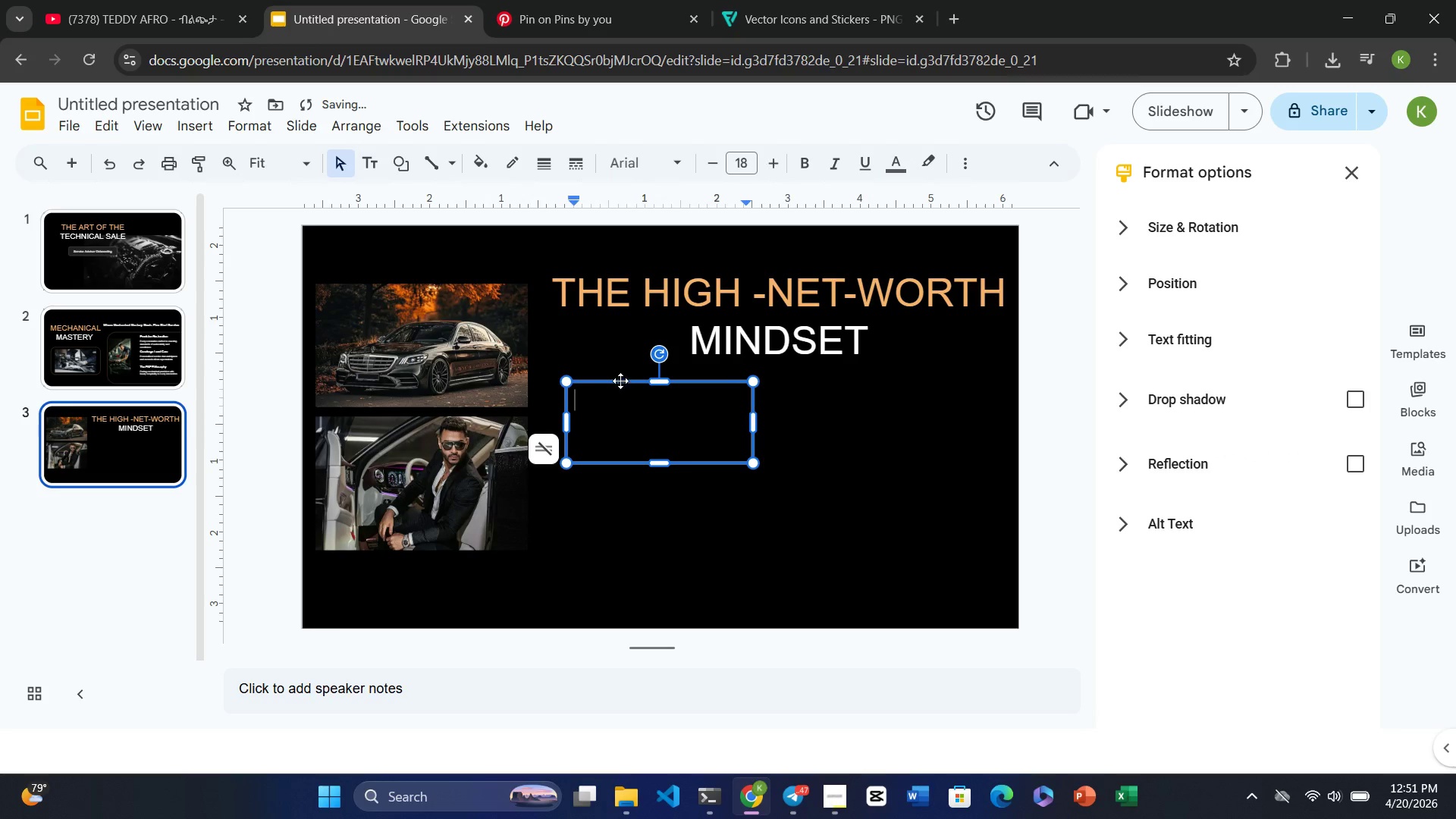 
left_click_drag(start_coordinate=[620, 381], to_coordinate=[598, 360])
 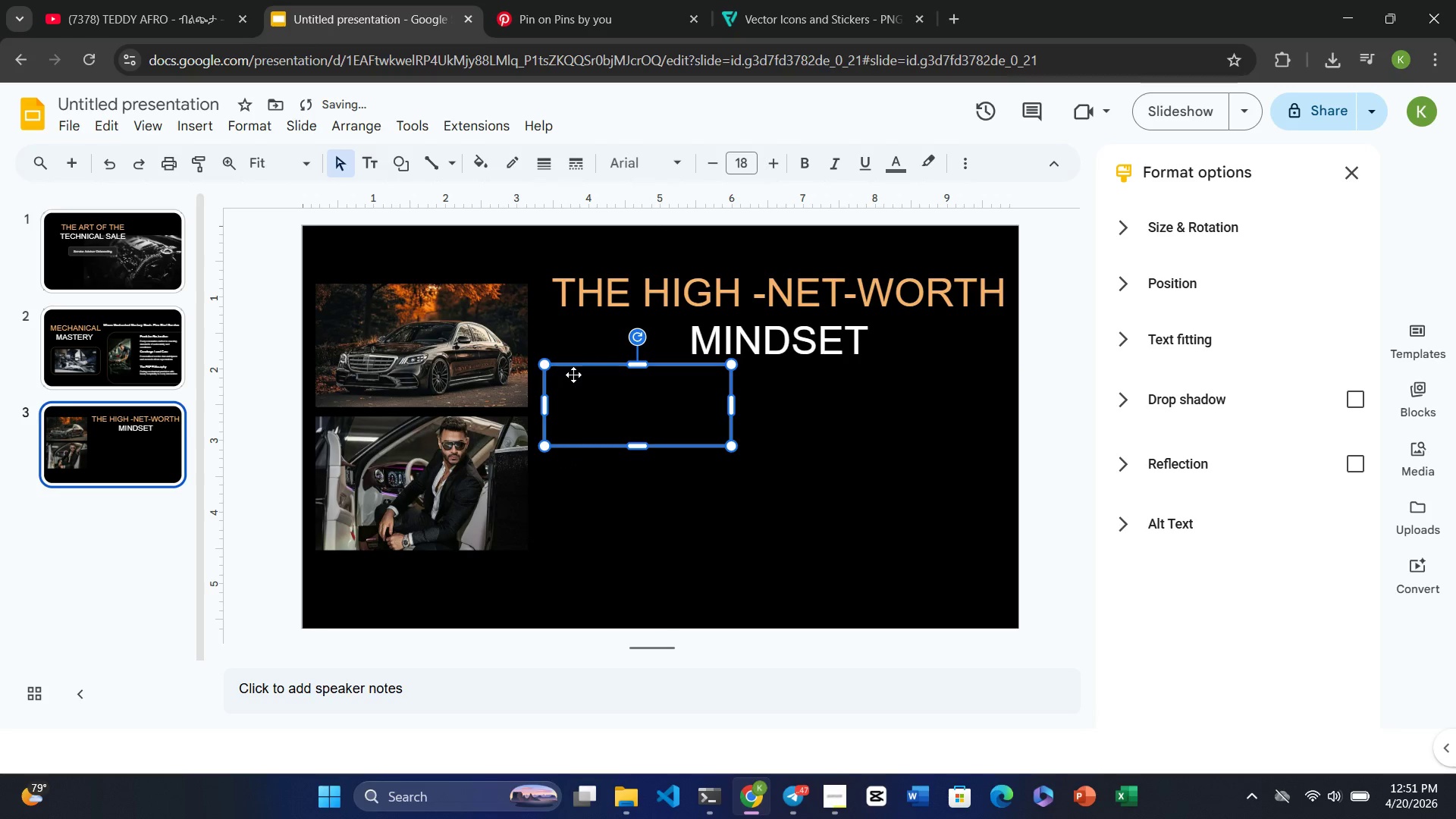 
left_click([573, 375])
 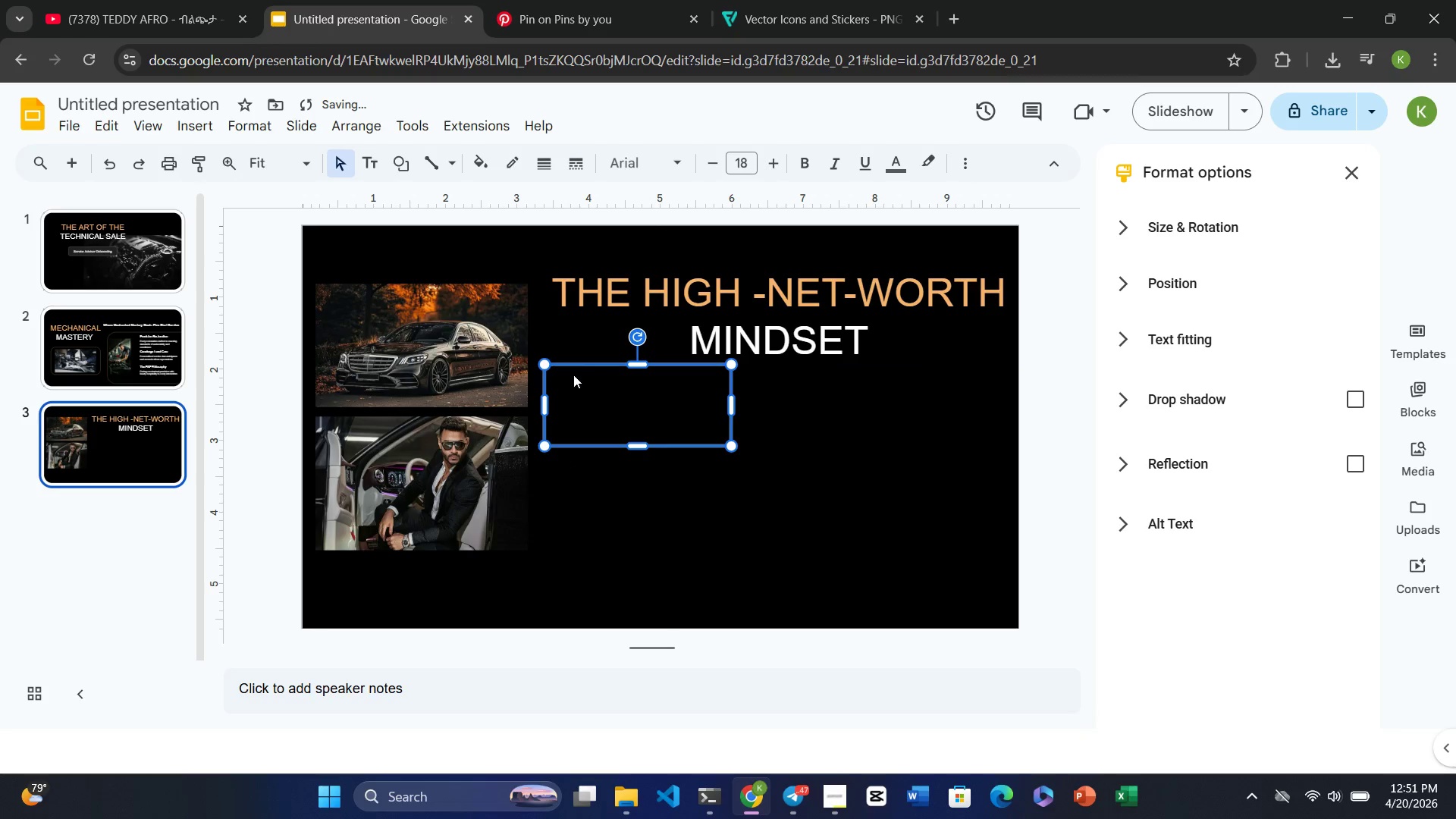 
type(cLIENTS )
key(Backspace)
key(Backspace)
key(Backspace)
key(Backspace)
key(Backspace)
key(Backspace)
key(Backspace)
key(Backspace)
type(Clients Aren't buying )
key(Backspace)
key(Backspace)
key(Backspace)
key(Backspace)
type(buting )
key(Backspace)
key(Backspace)
key(Backspace)
key(Backspace)
key(Backspace)
key(Backspace)
key(Backspace)
type(Buying )
 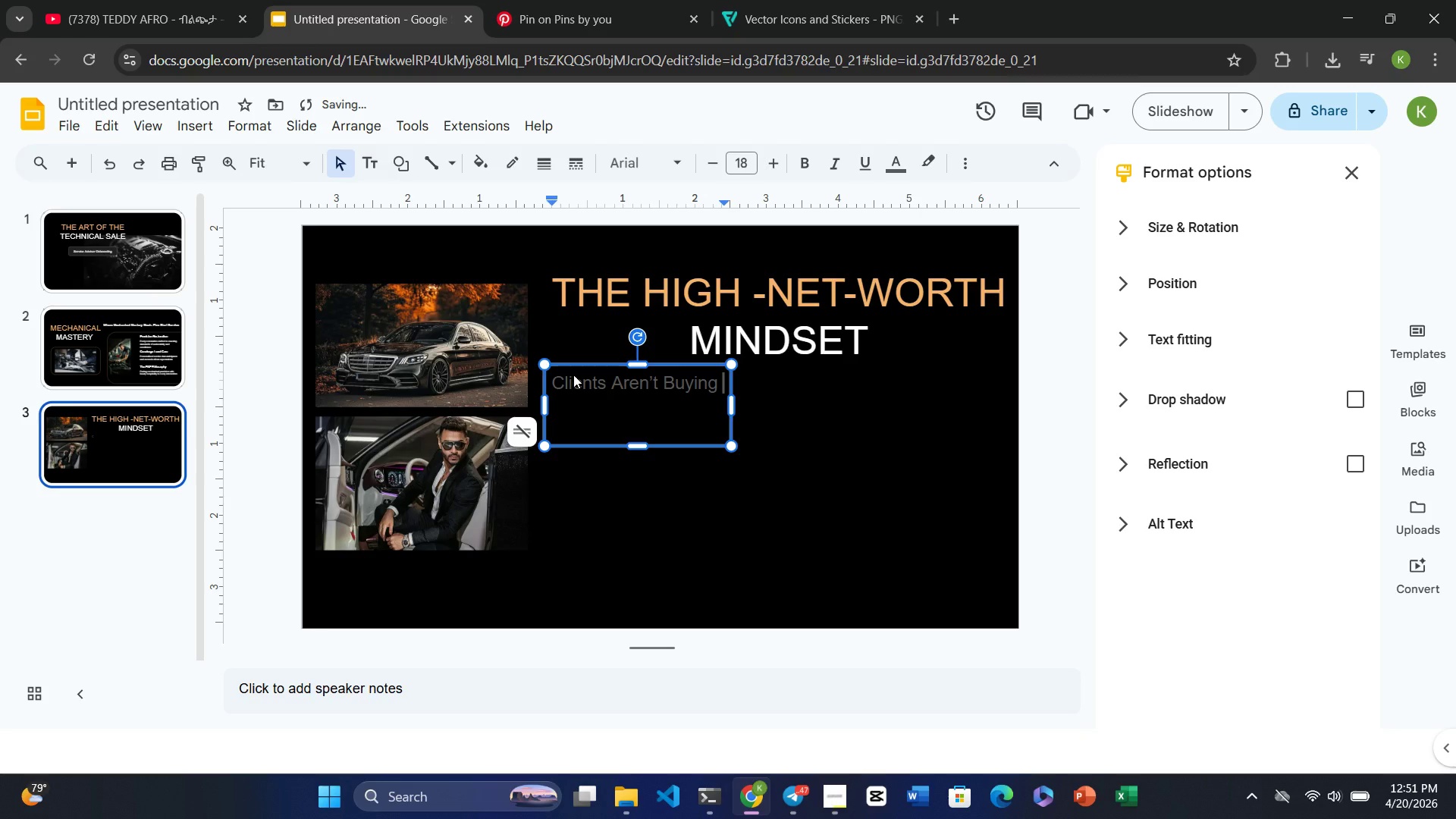 
type(Repairs)
 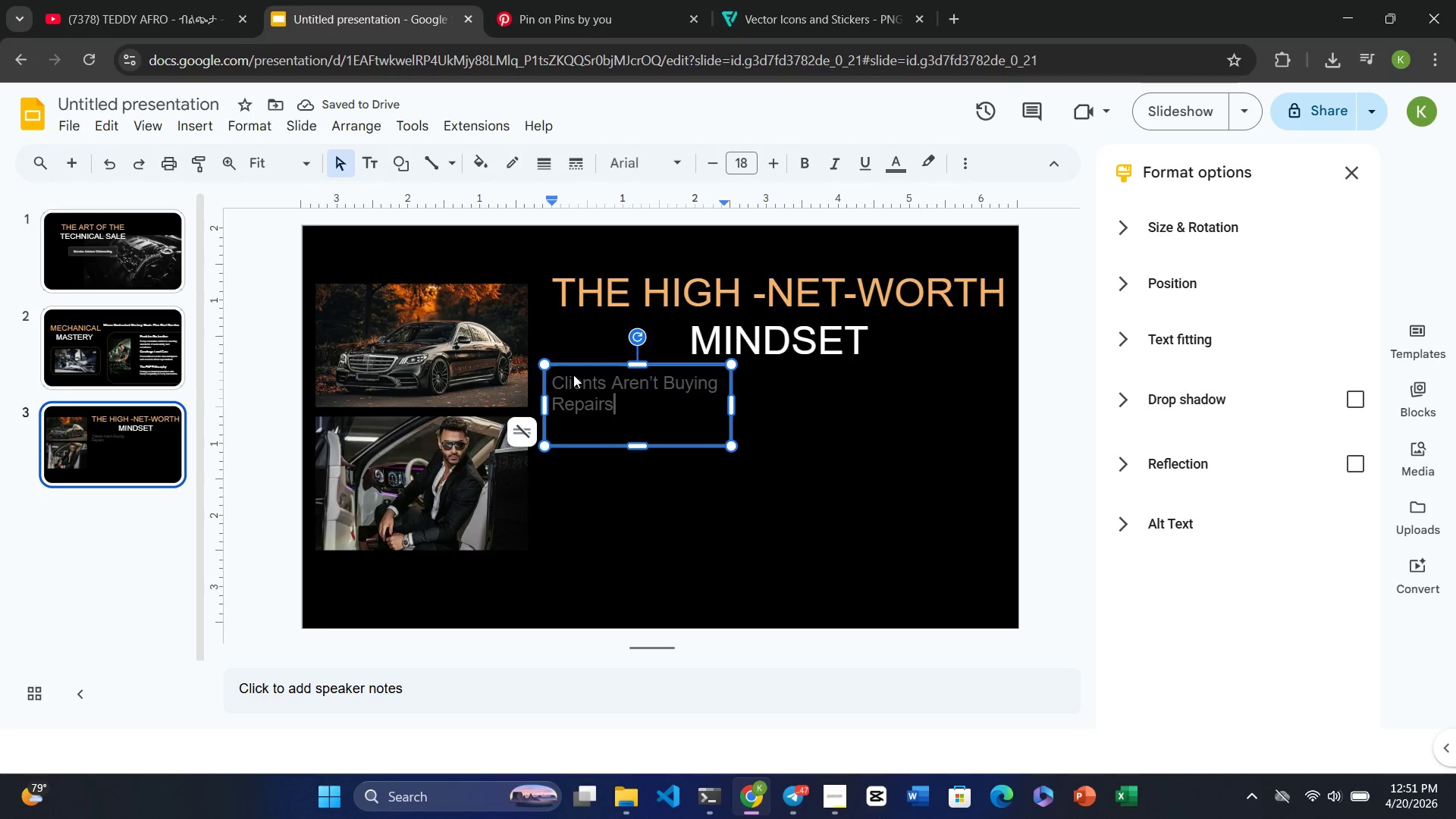 
type(, They're Investring )
key(Backspace)
key(Backspace)
key(Backspace)
key(Backspace)
key(Backspace)
type(ing a)
key(Backspace)
type(in )
 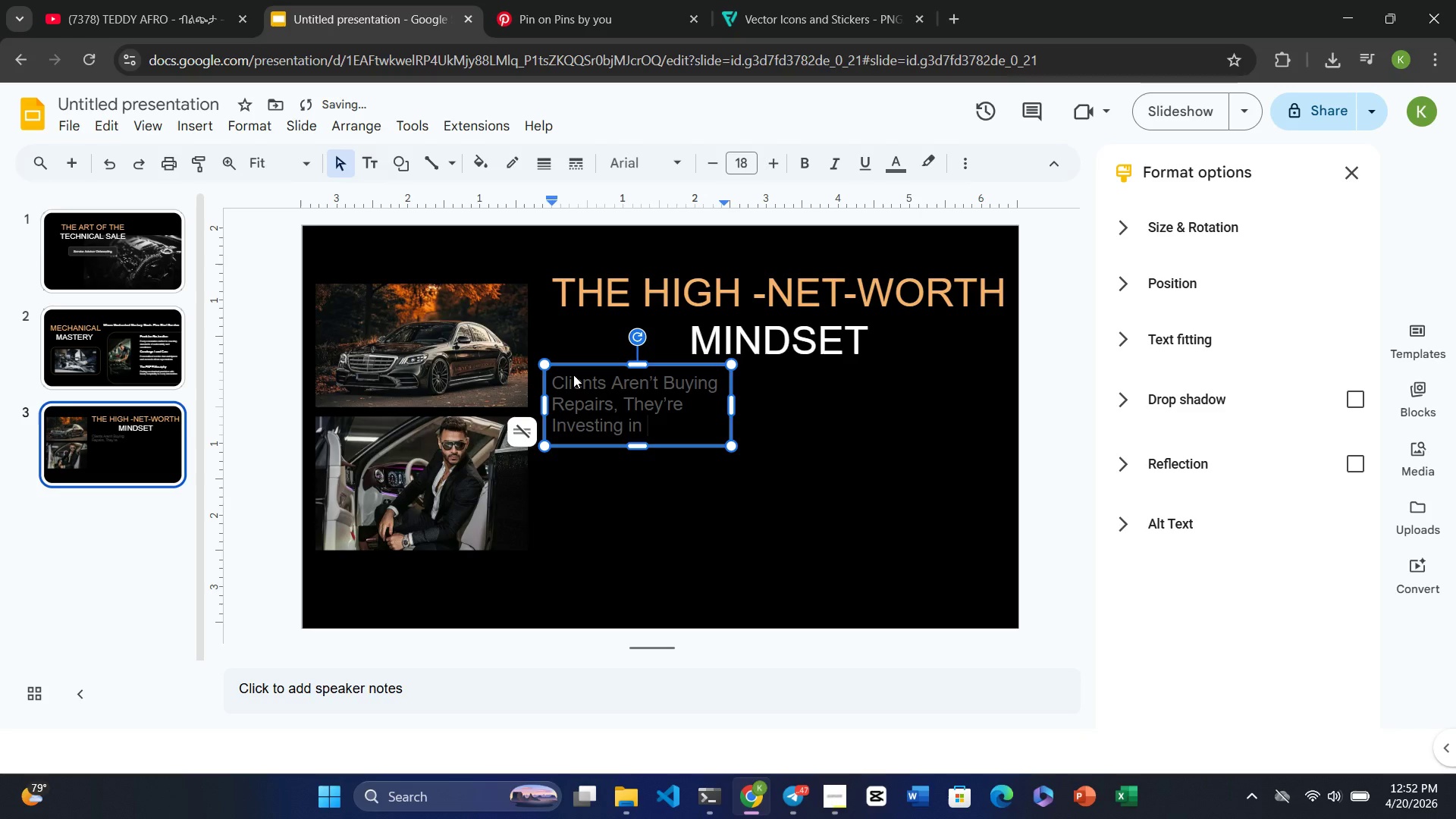 
wait(6.02)
 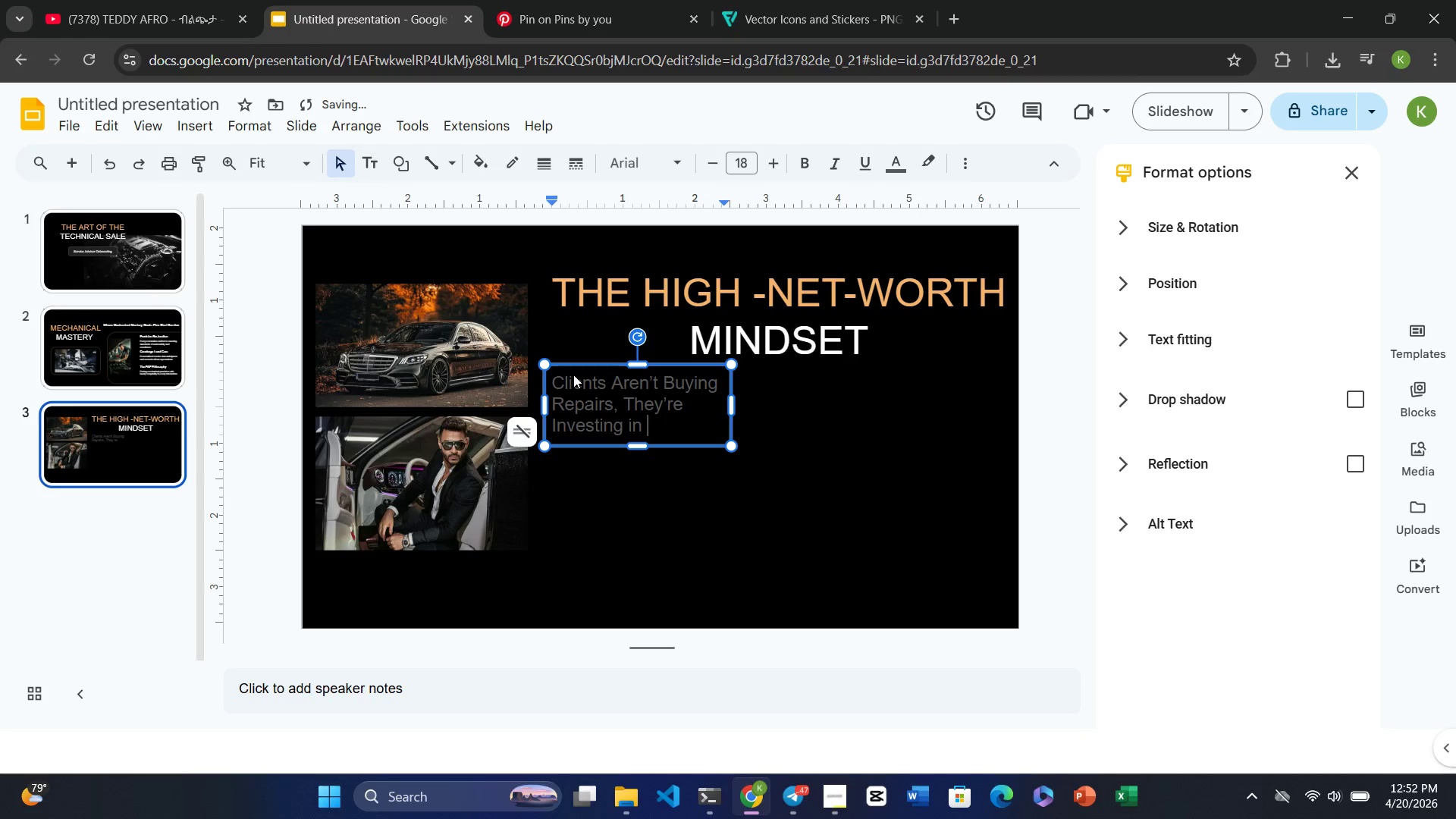 
type(Preservatin)
 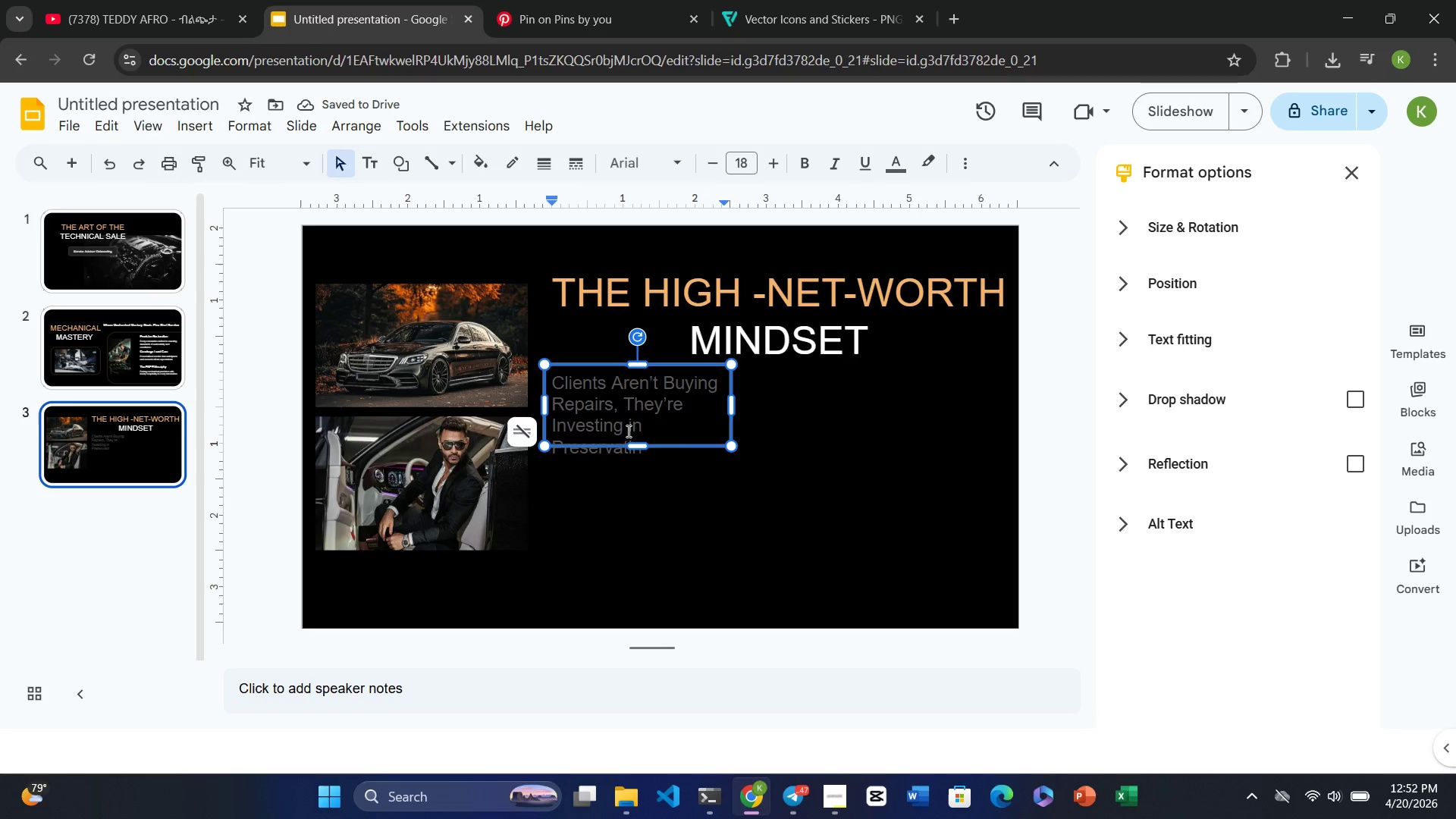 
left_click_drag(start_coordinate=[635, 444], to_coordinate=[642, 475])
 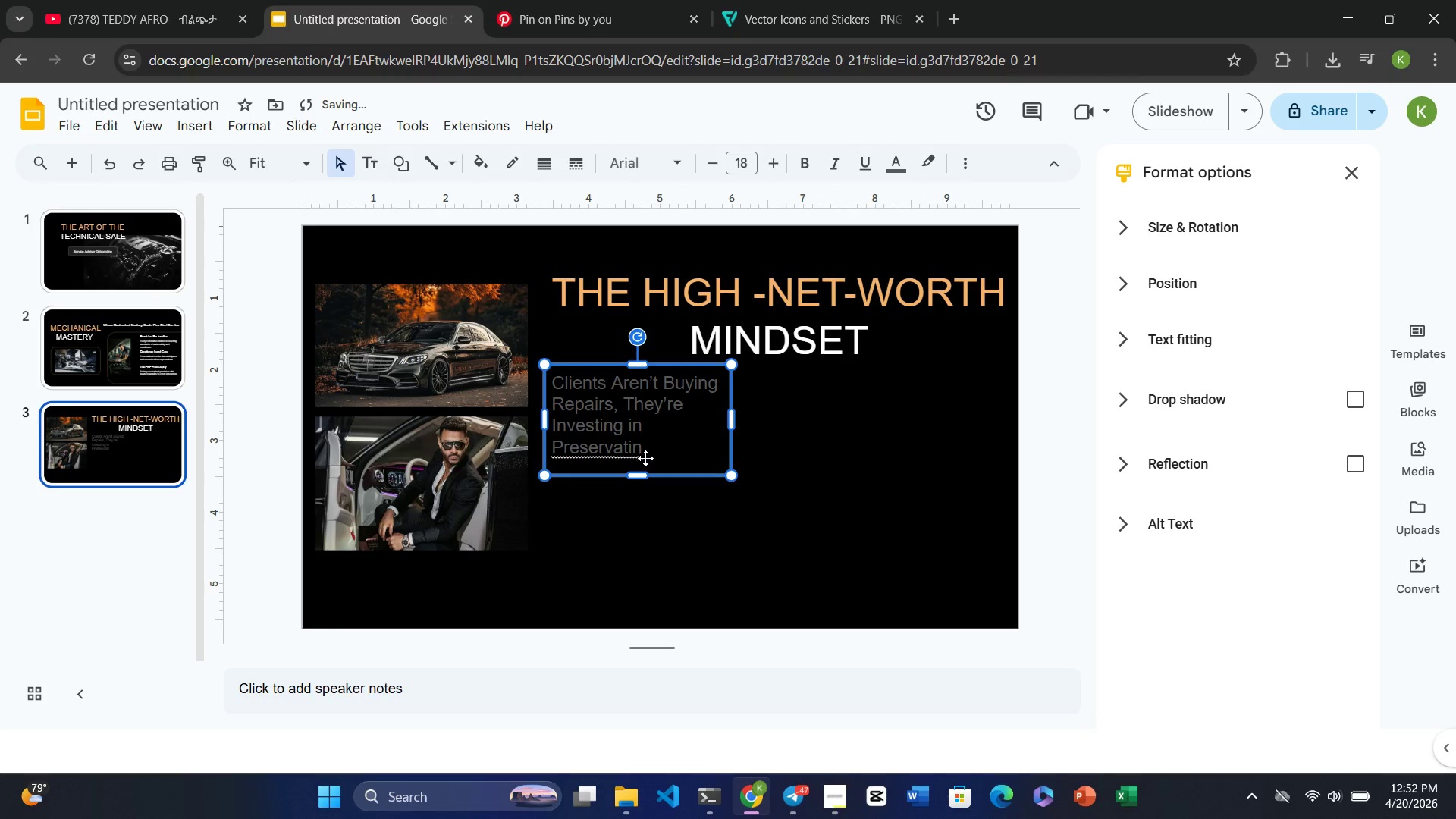 
left_click([647, 457])
 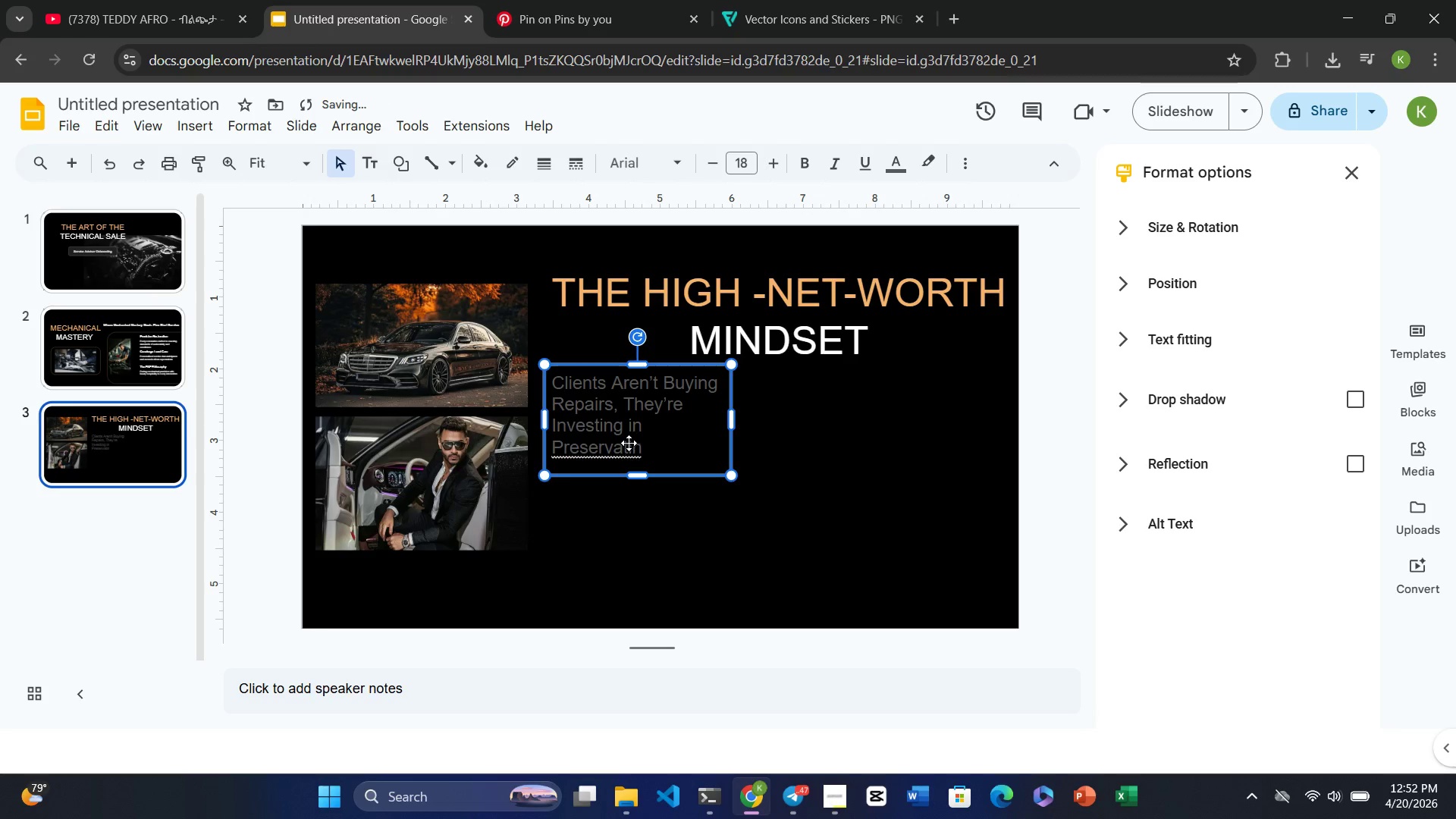 
left_click([628, 442])
 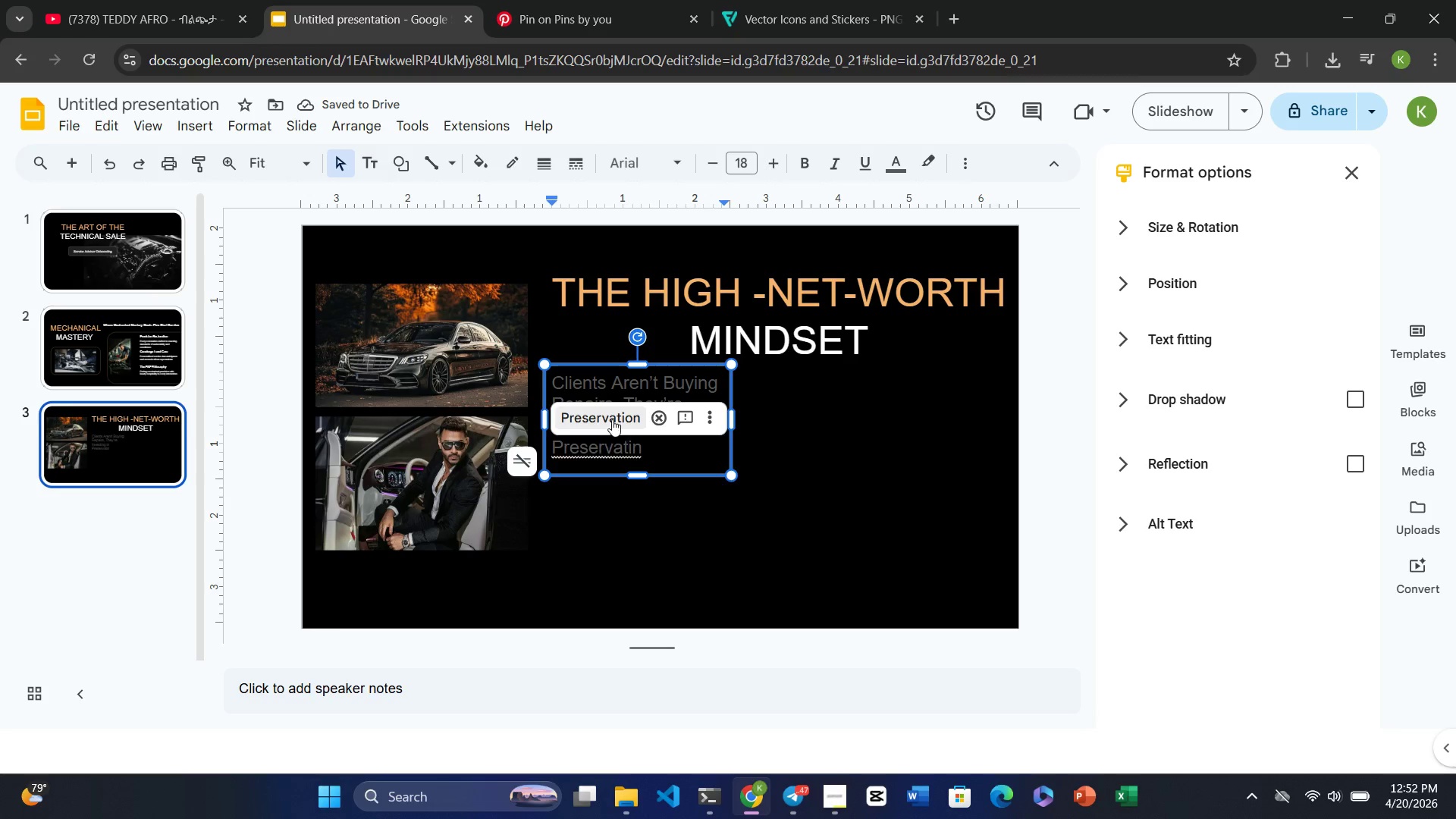 
left_click([611, 418])
 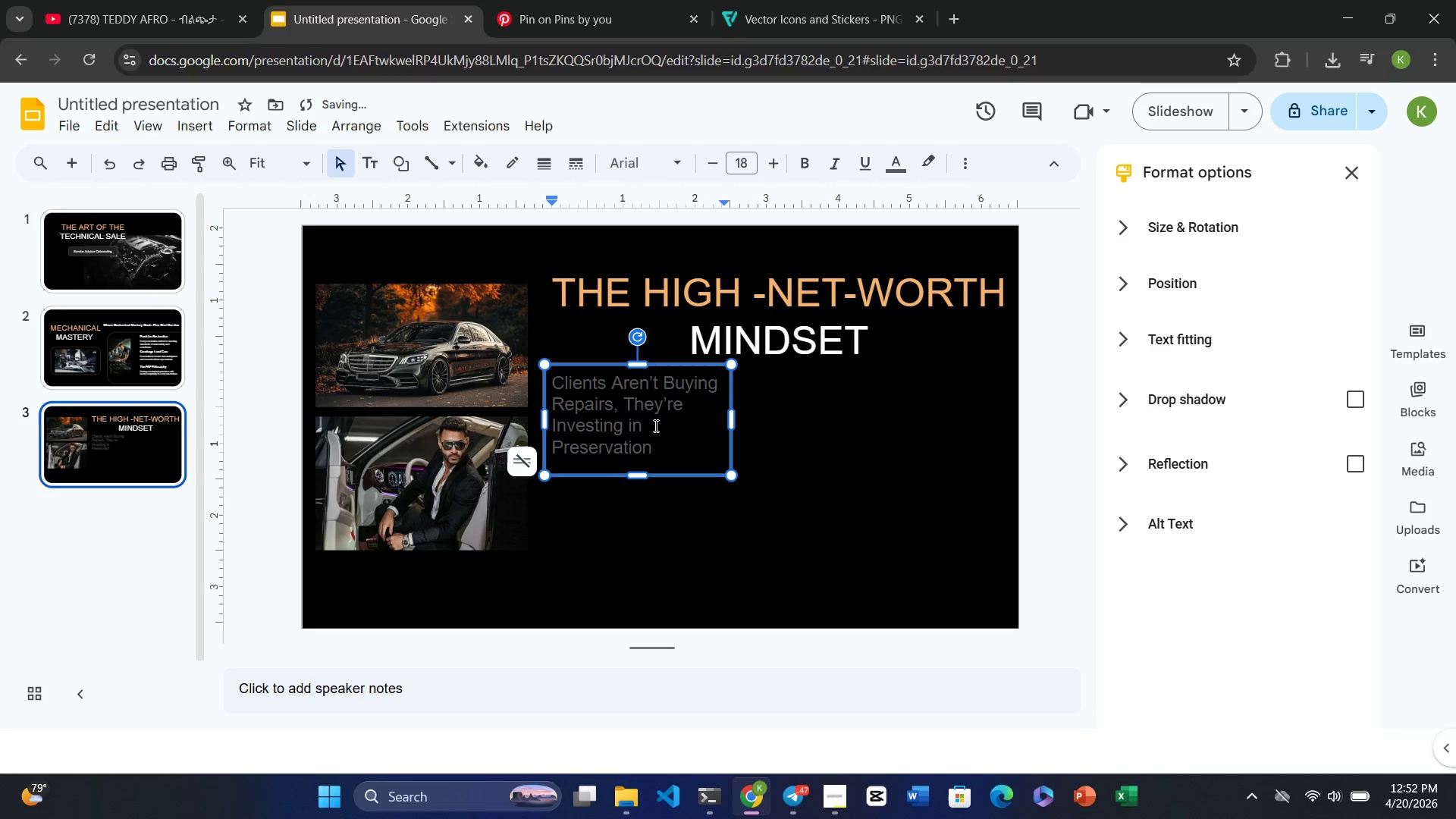 
type( & Performance)
 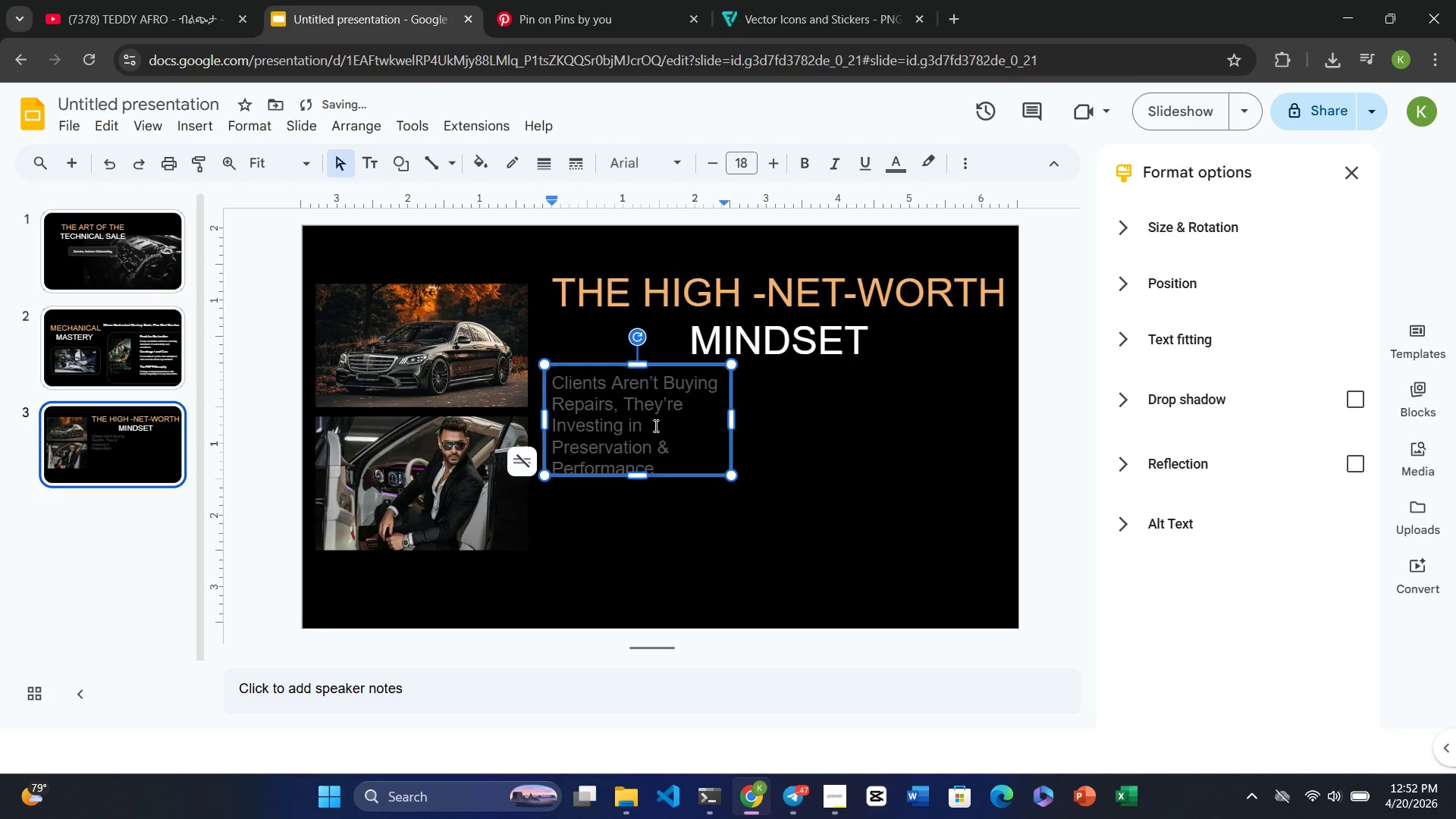 
left_click_drag(start_coordinate=[641, 475], to_coordinate=[643, 486])
 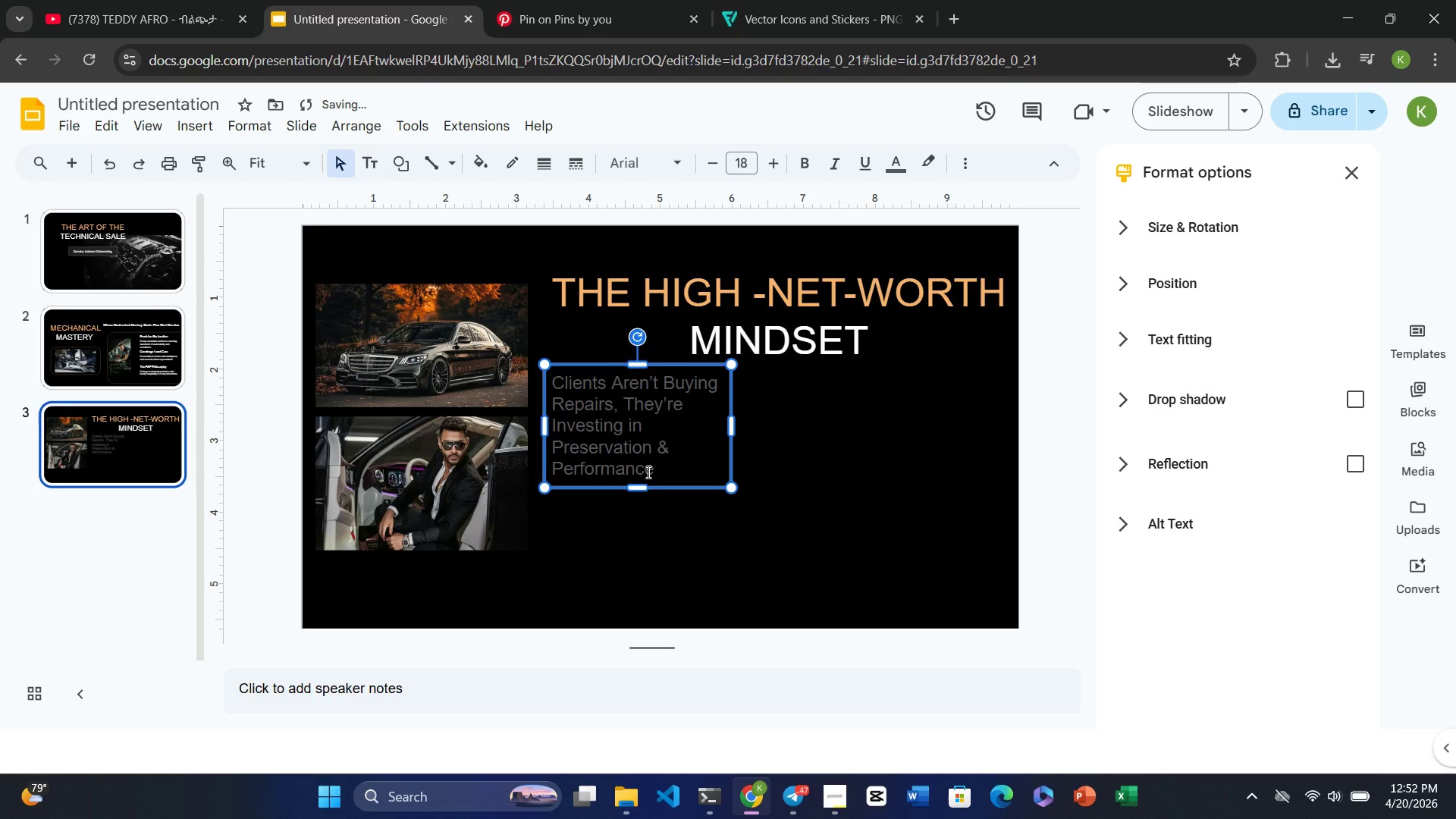 
double_click([647, 472])
 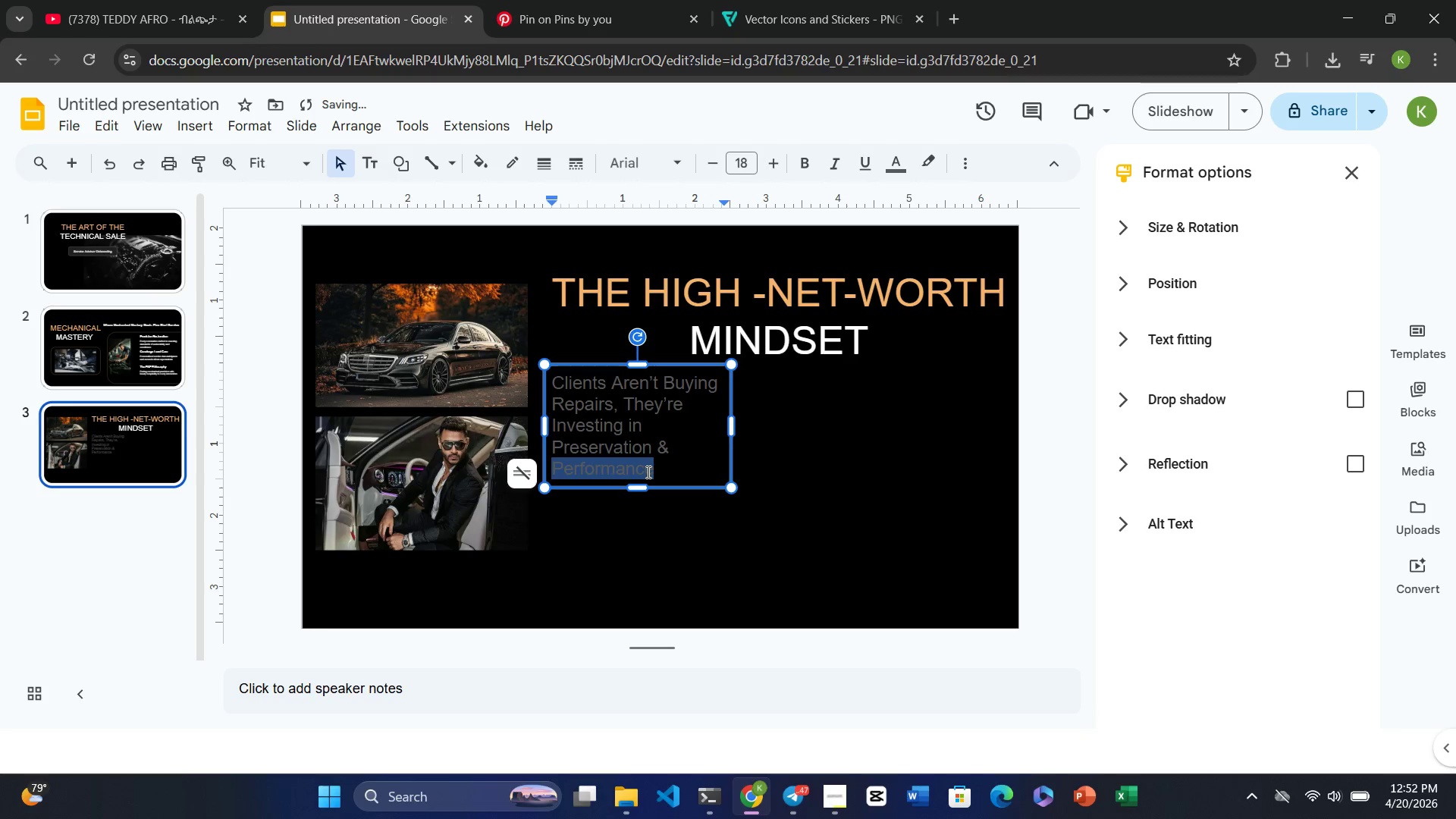 
triple_click([647, 472])
 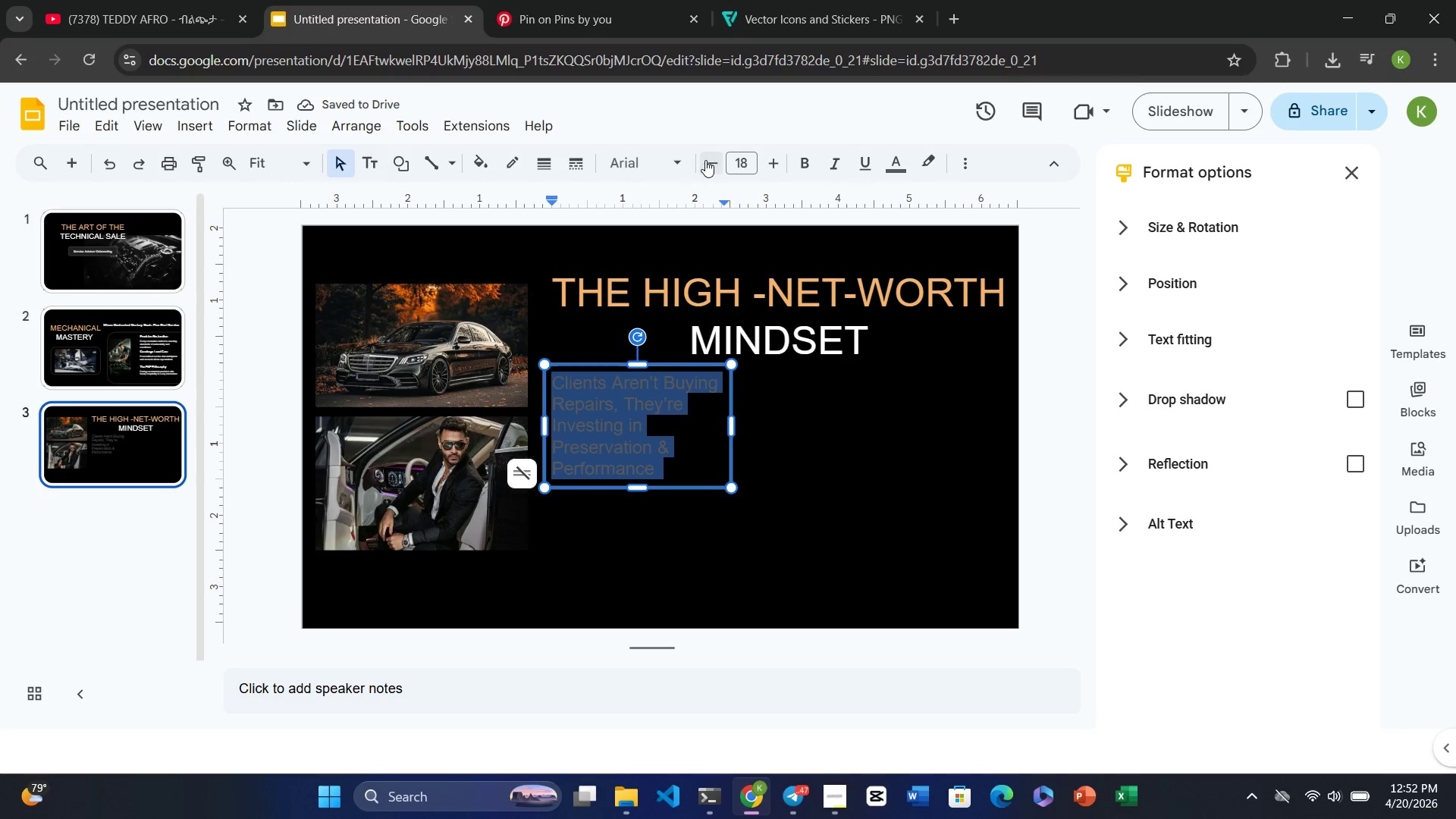 
double_click([703, 160])
 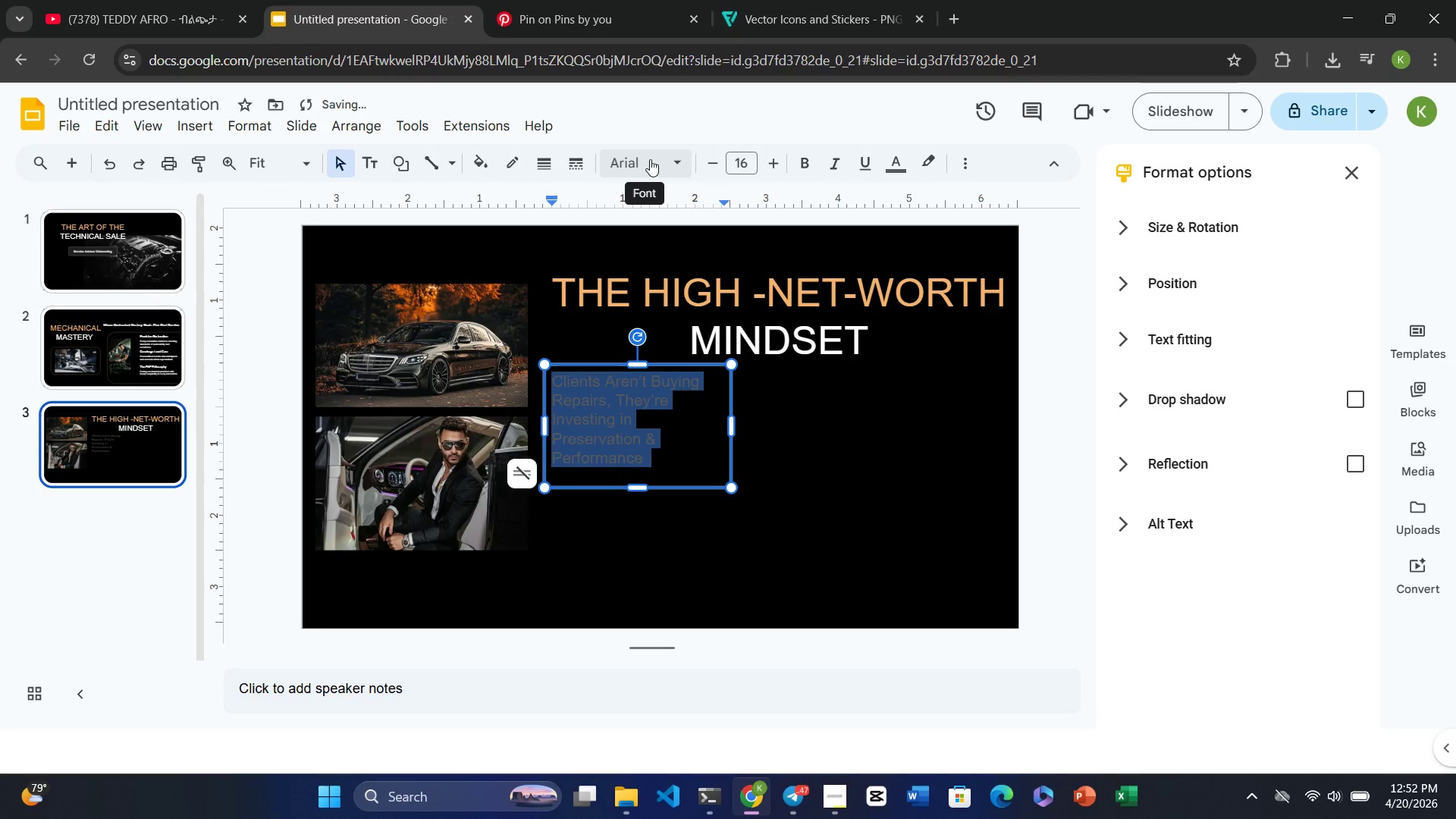 
left_click([891, 161])
 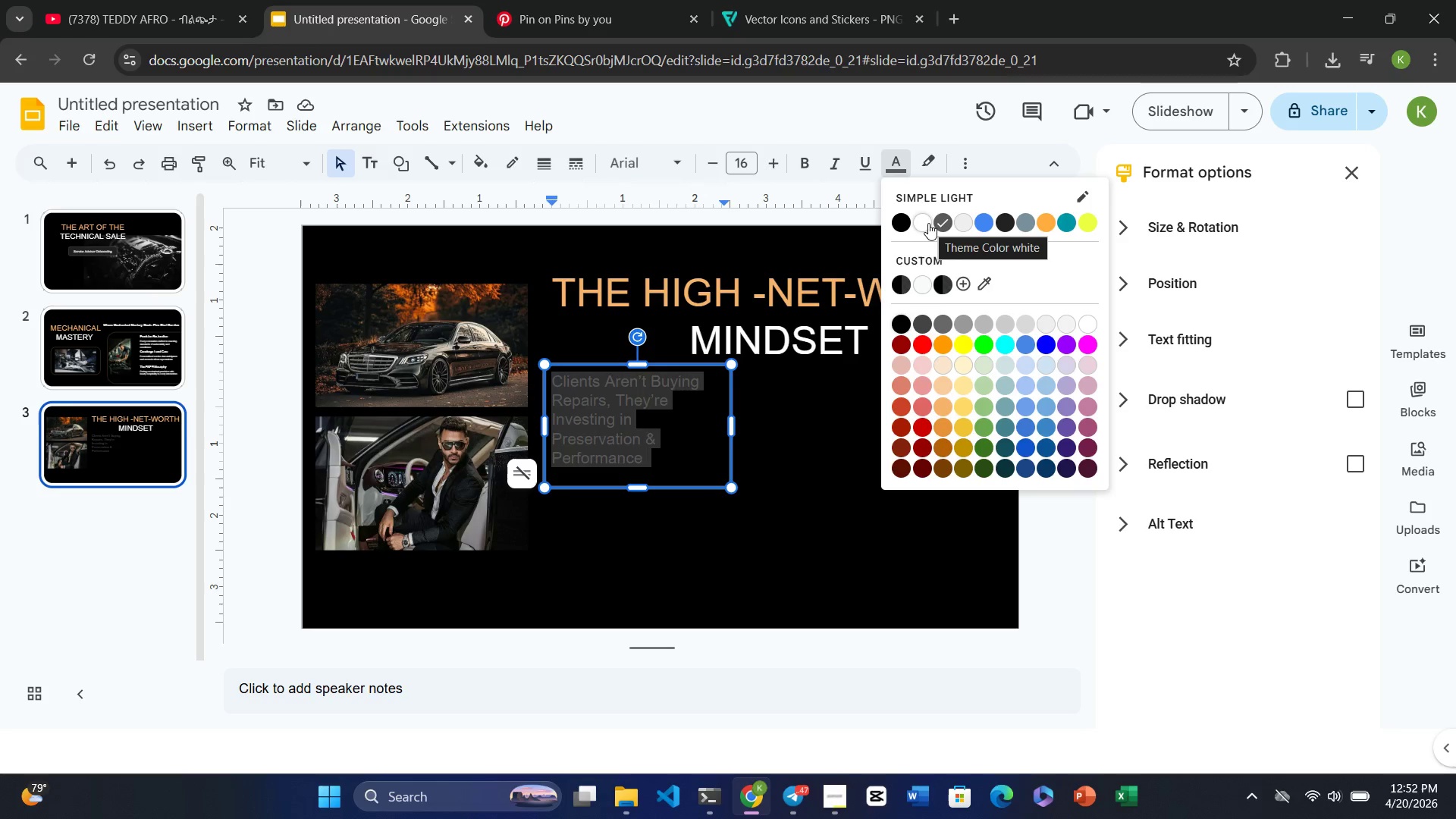 
left_click([924, 224])
 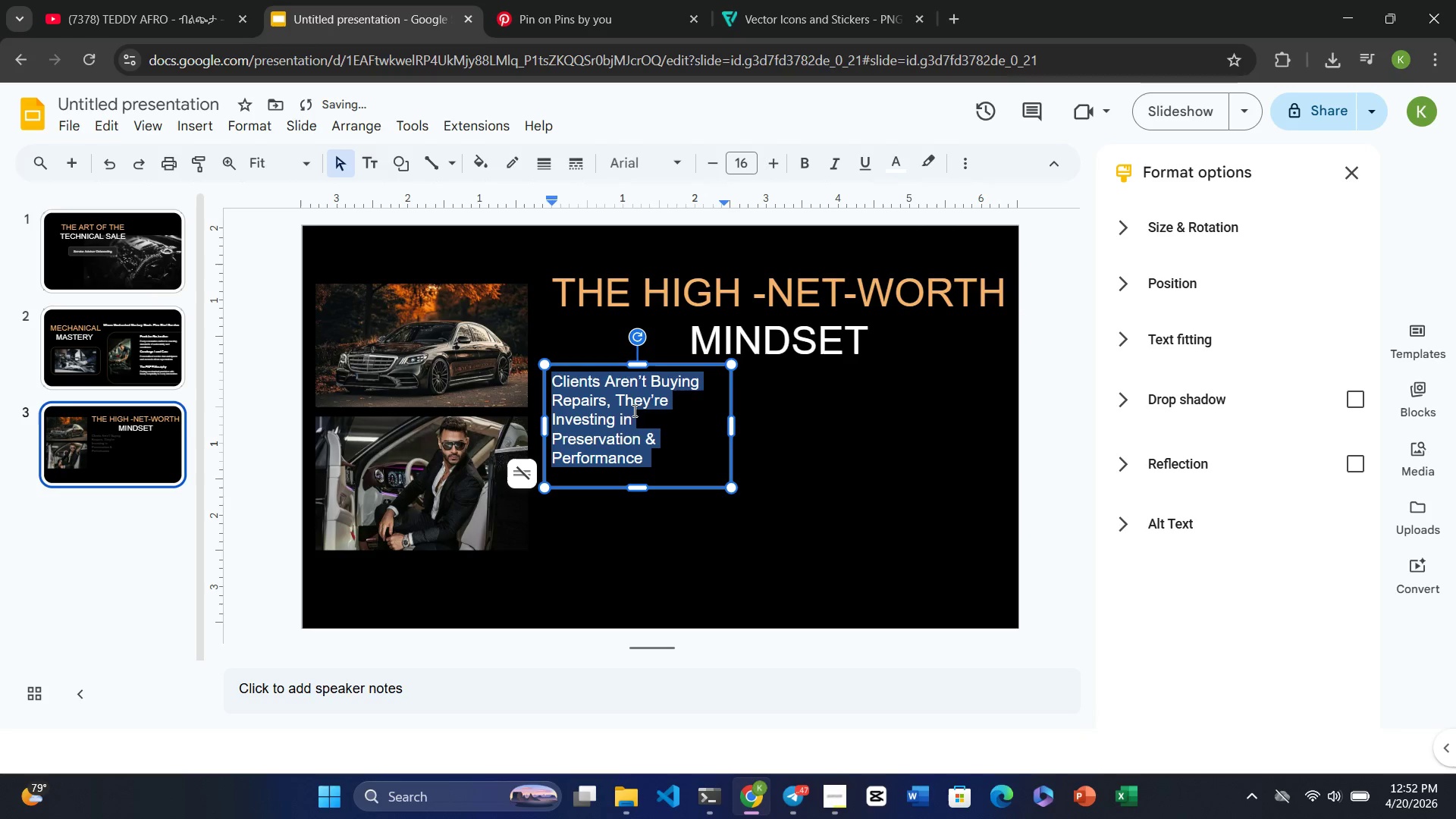 
left_click([669, 444])
 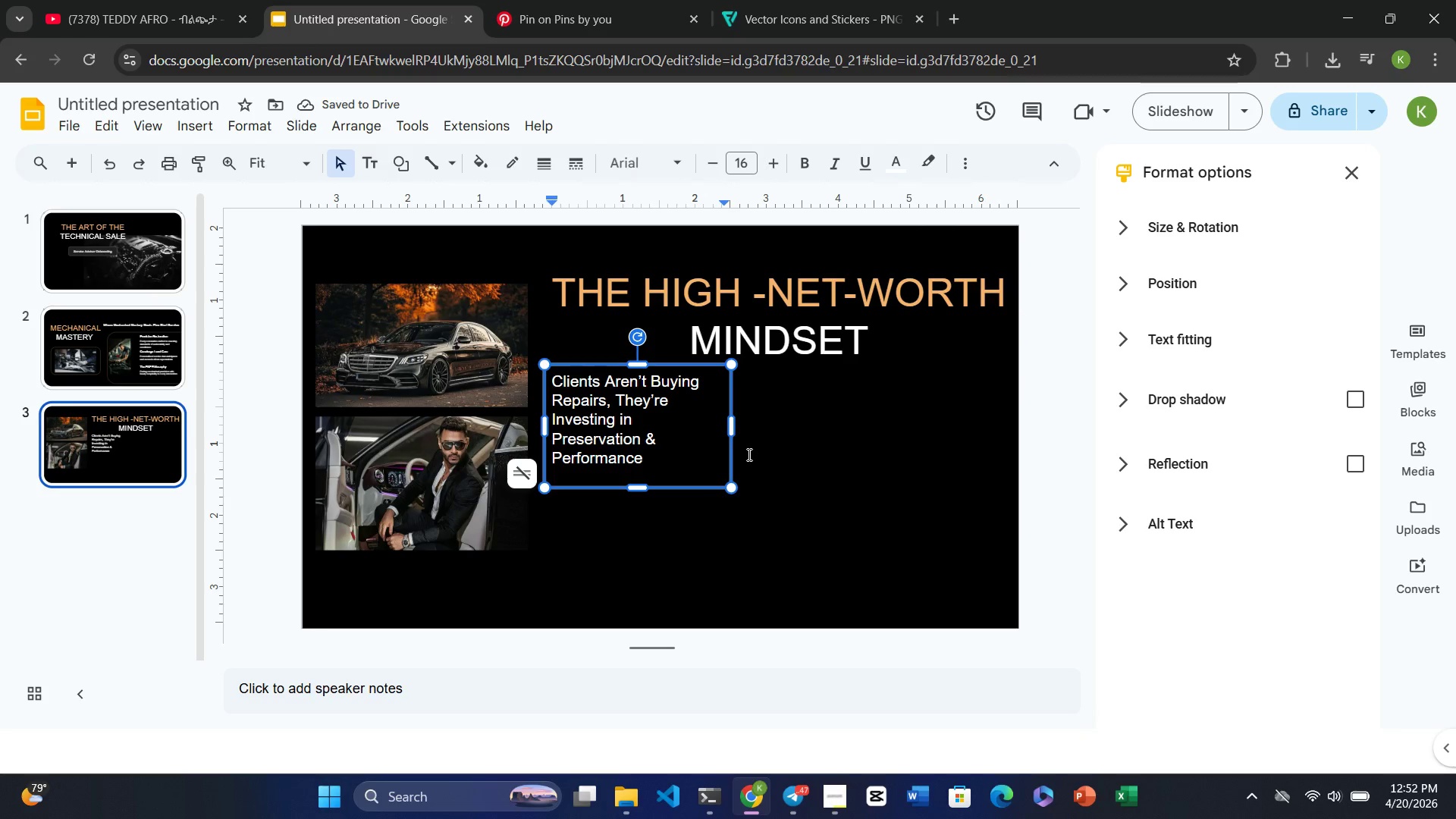 
left_click([815, 468])
 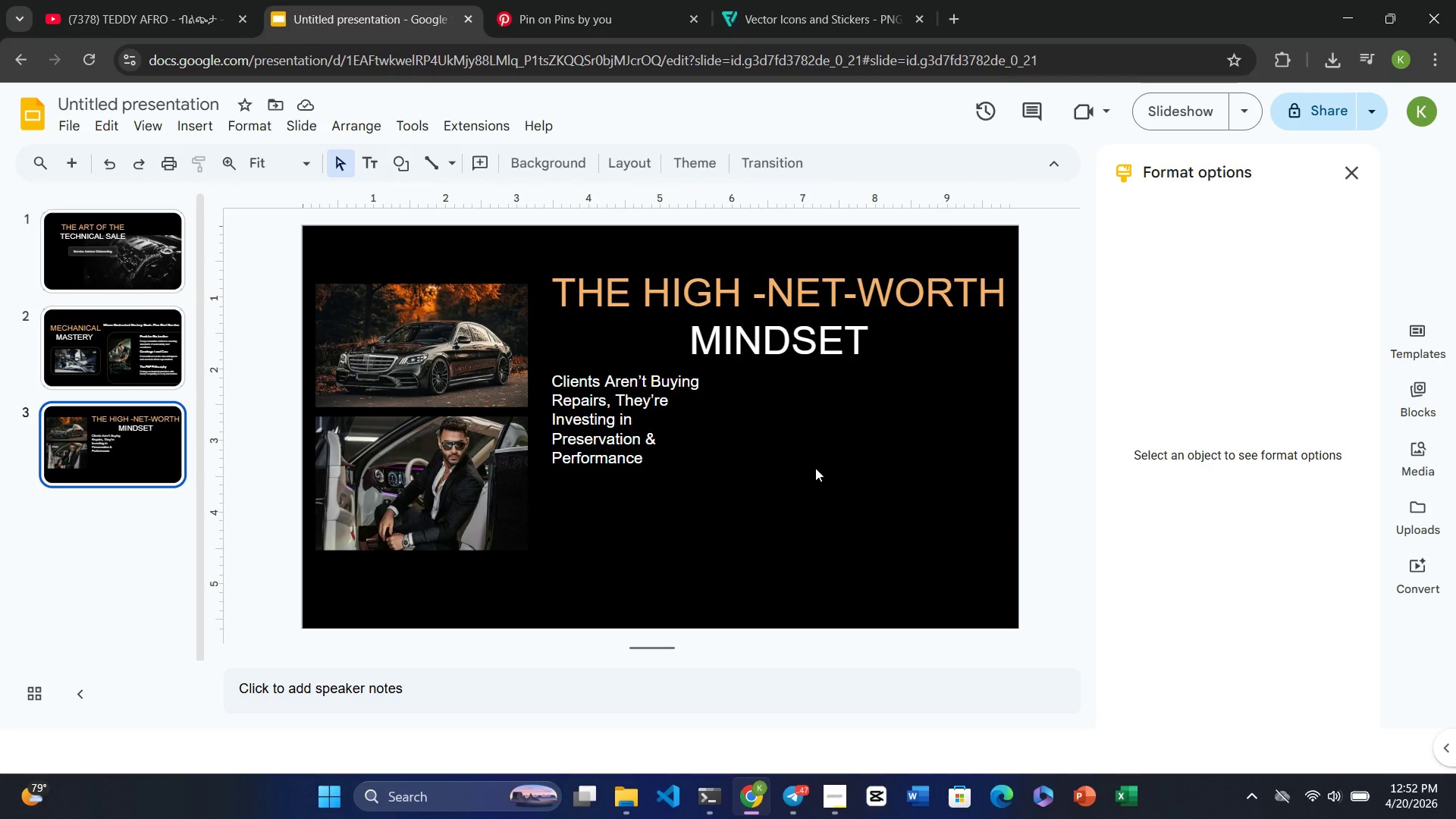 
wait(12.69)
 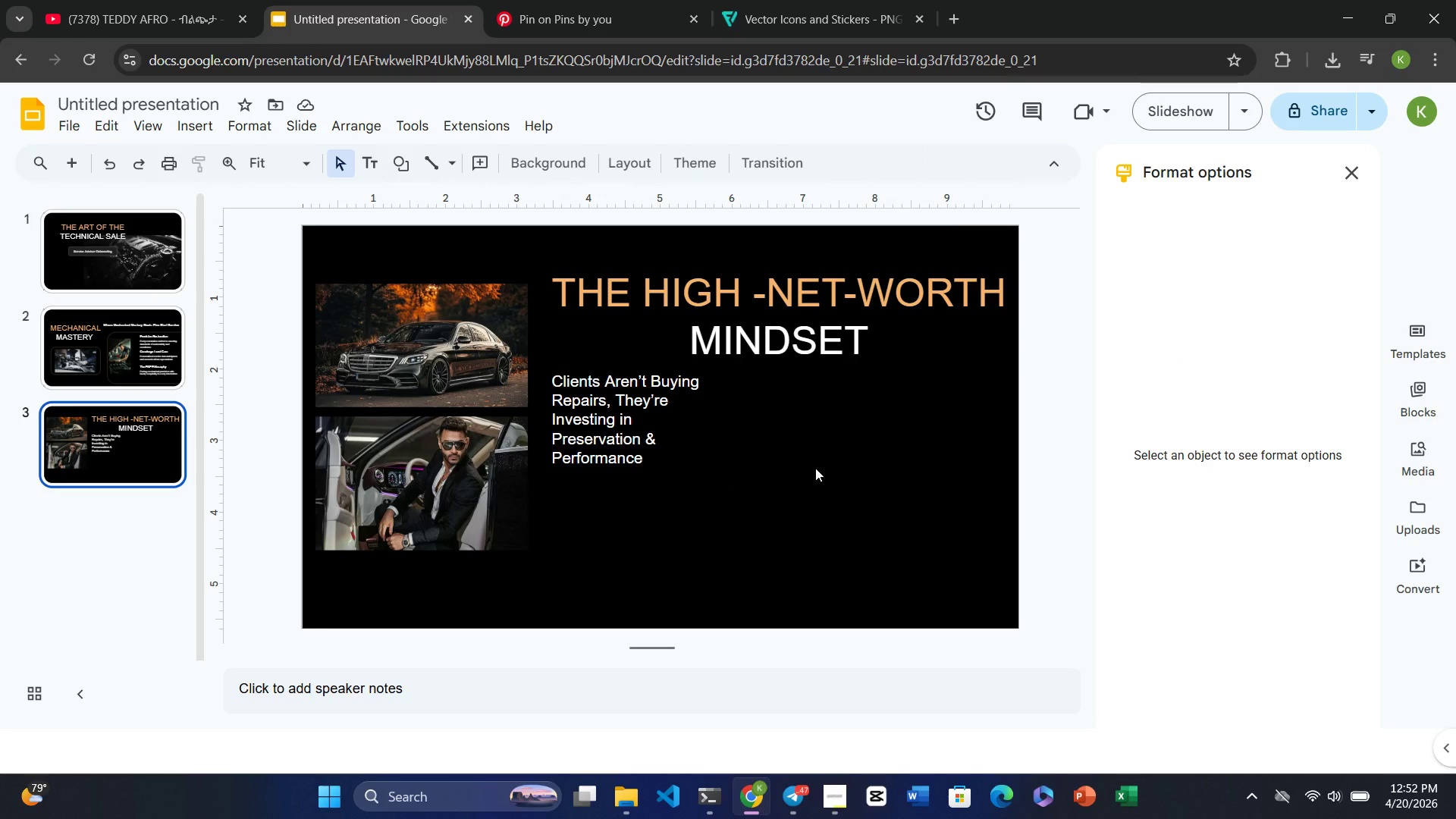 
left_click([192, 135])
 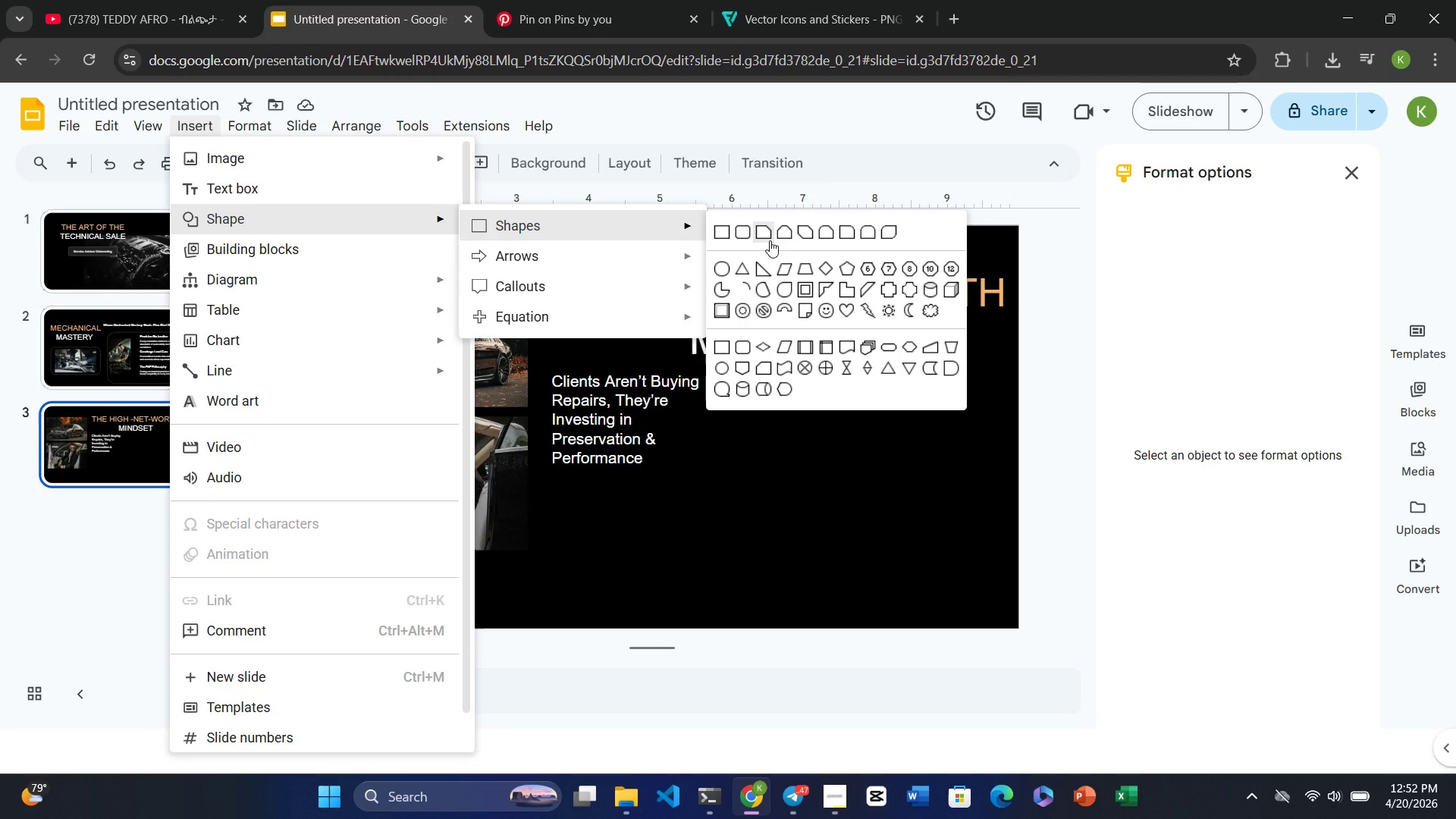 
left_click([748, 232])
 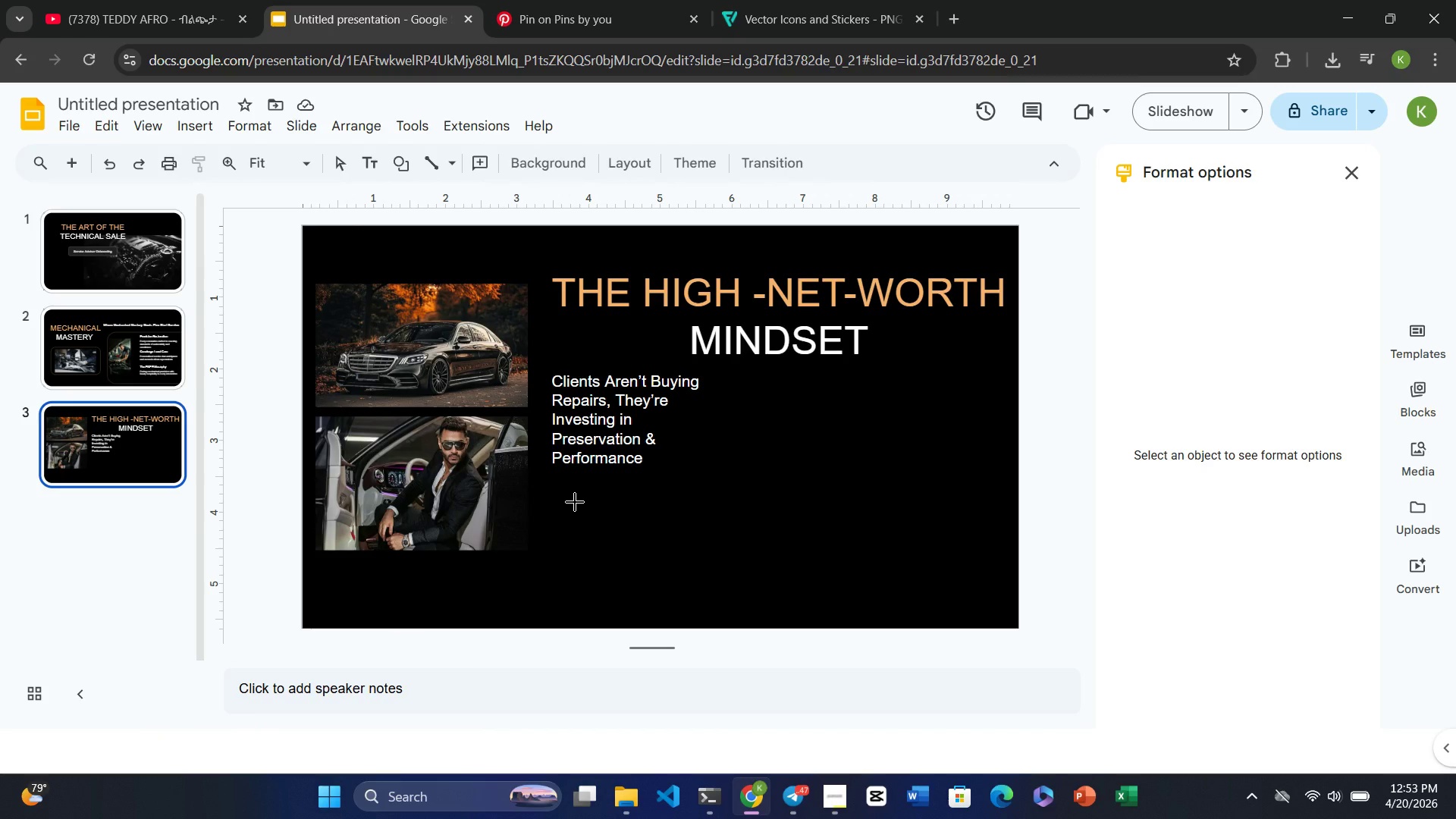 
left_click_drag(start_coordinate=[575, 502], to_coordinate=[982, 613])
 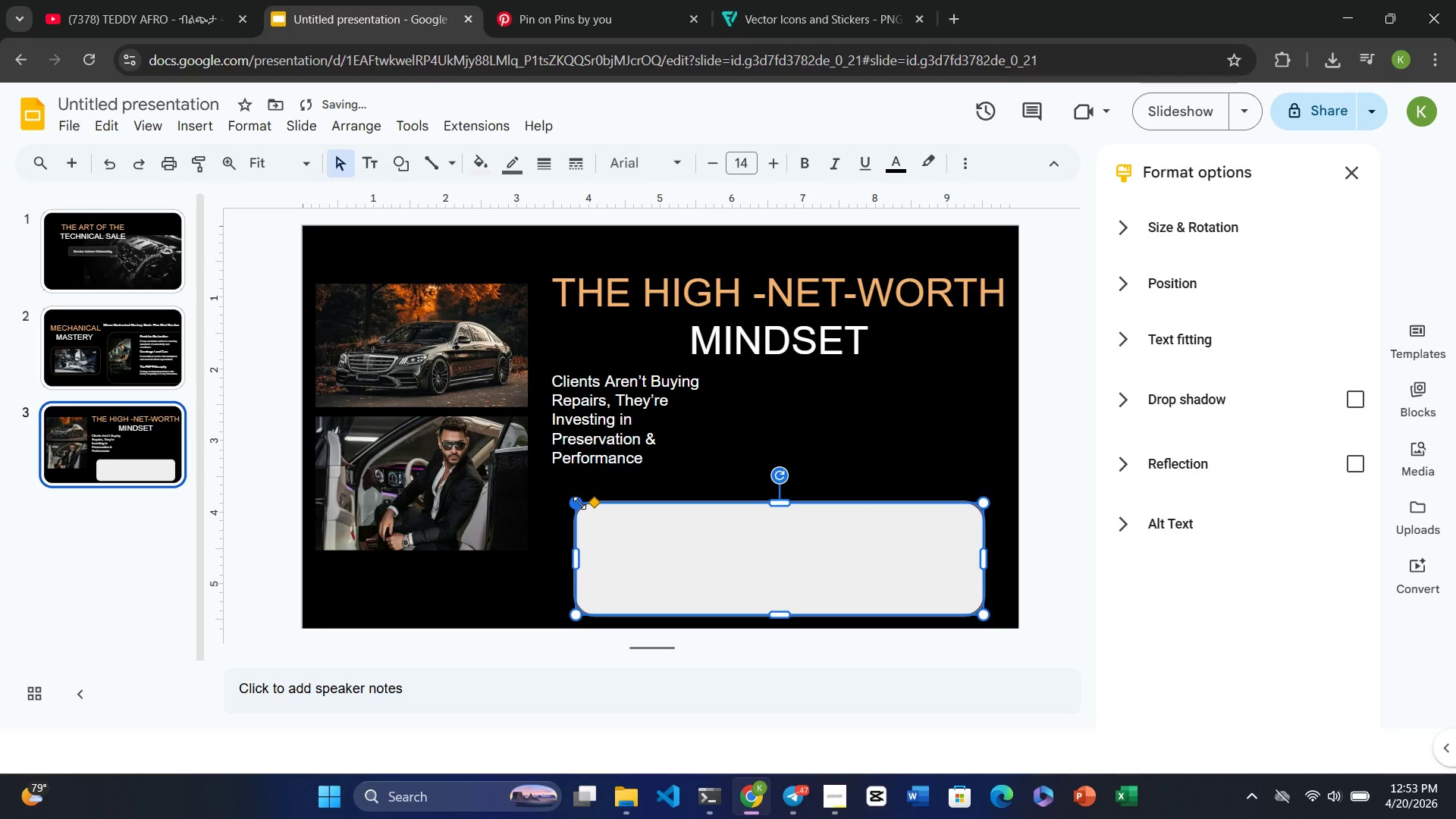 
left_click_drag(start_coordinate=[579, 503], to_coordinate=[554, 503])
 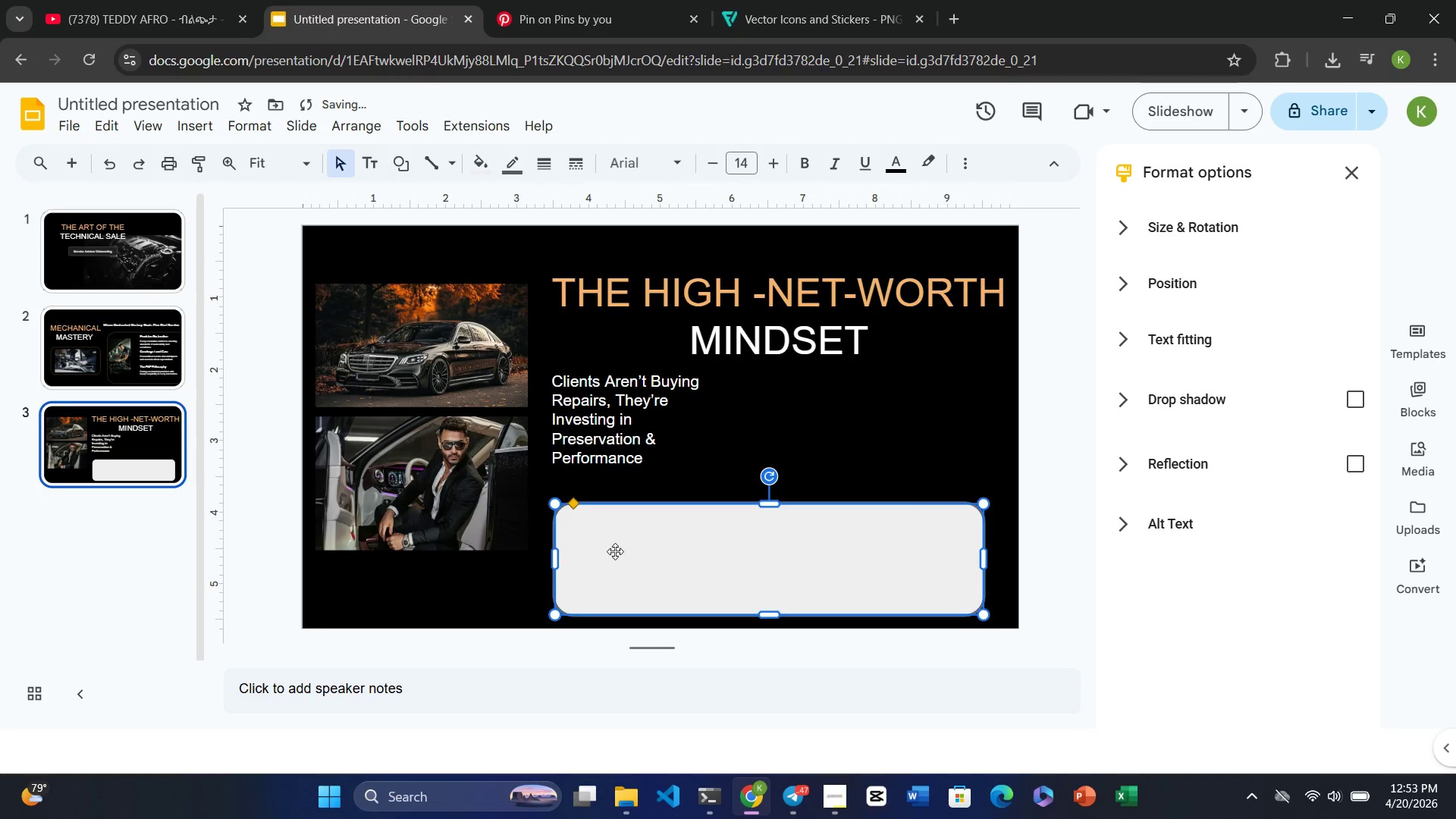 
left_click([615, 551])
 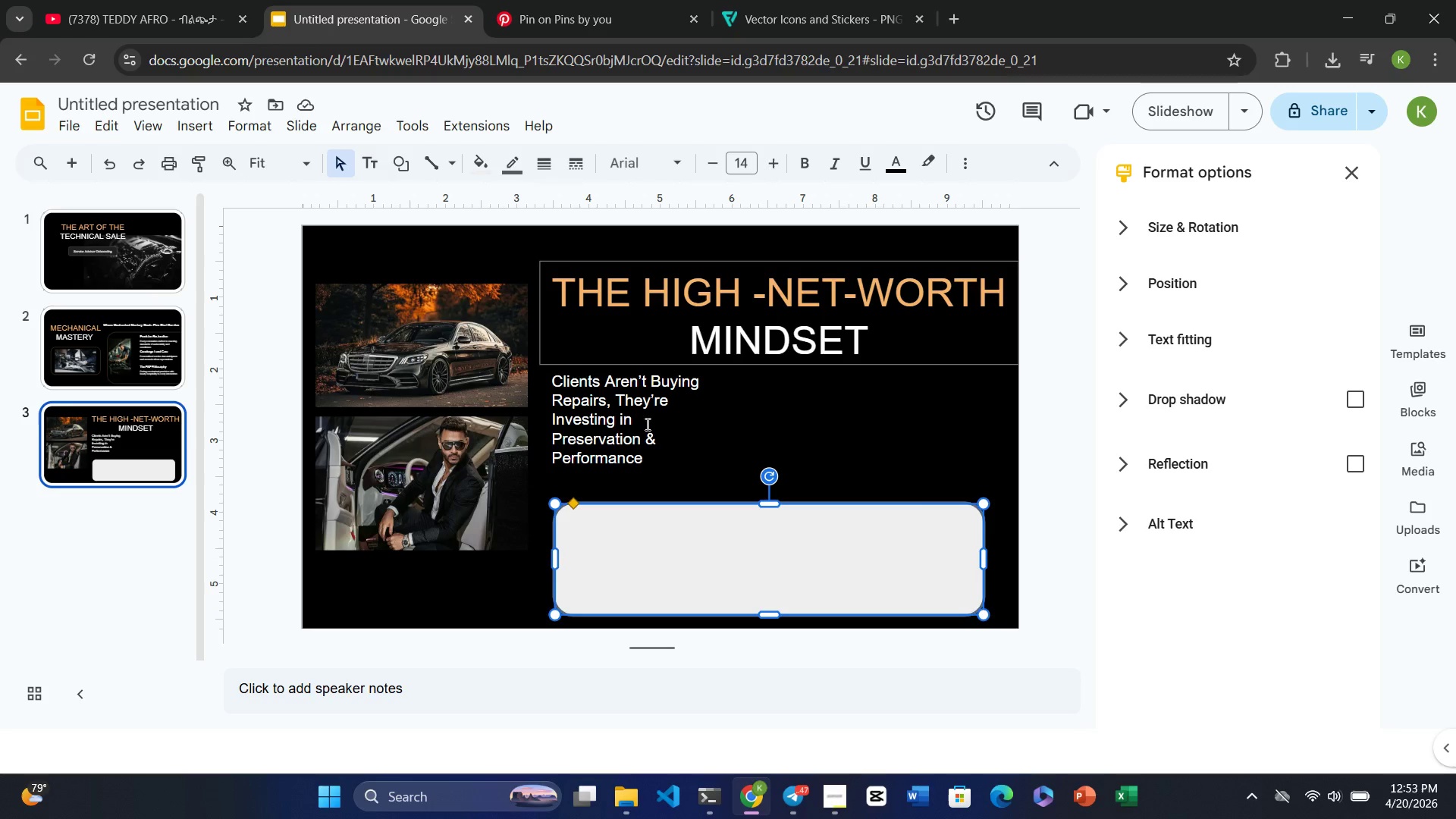 
wait(7.62)
 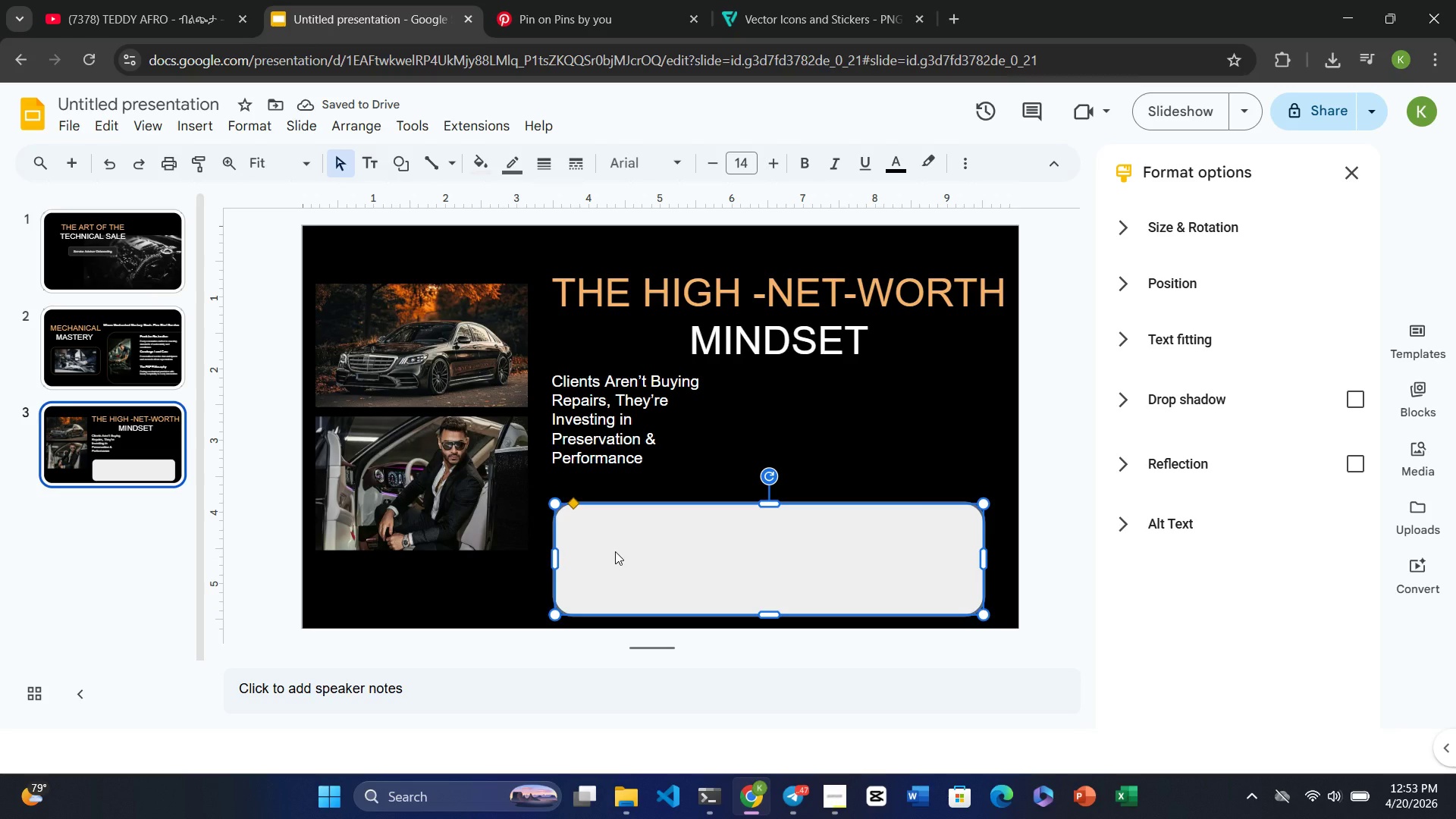 
left_click_drag(start_coordinate=[764, 503], to_coordinate=[764, 485])
 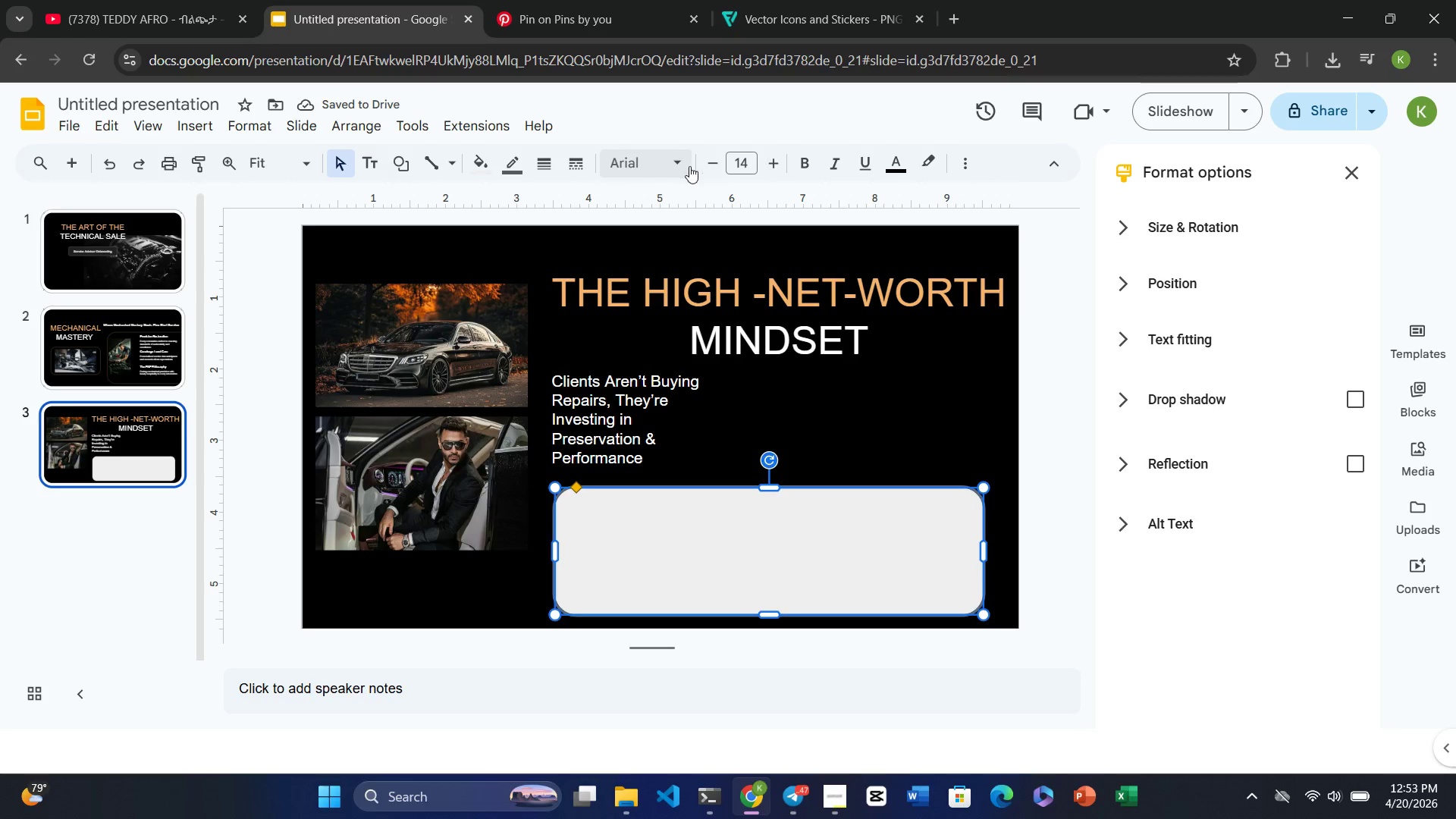 
left_click([475, 152])
 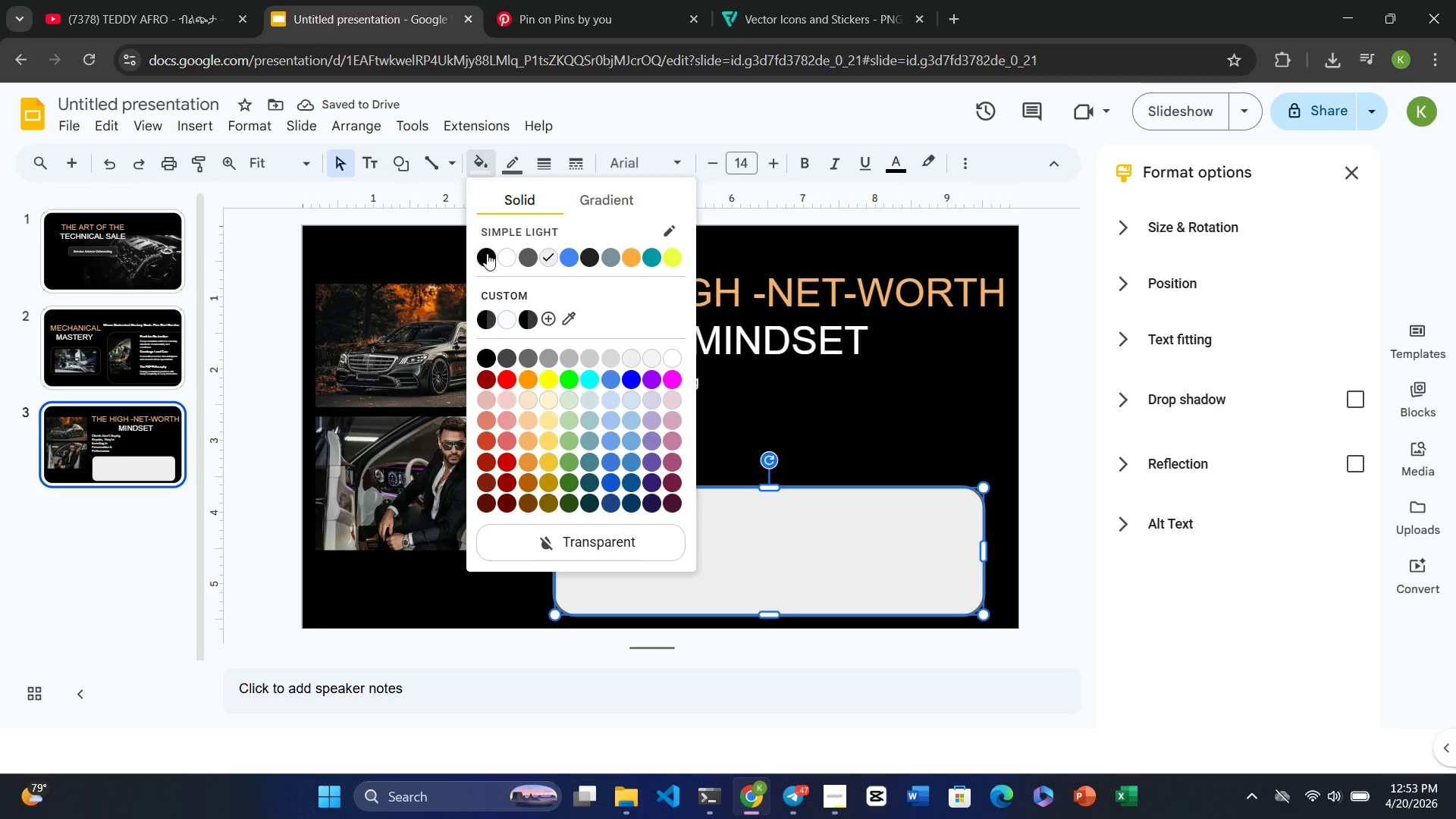 
left_click([491, 259])
 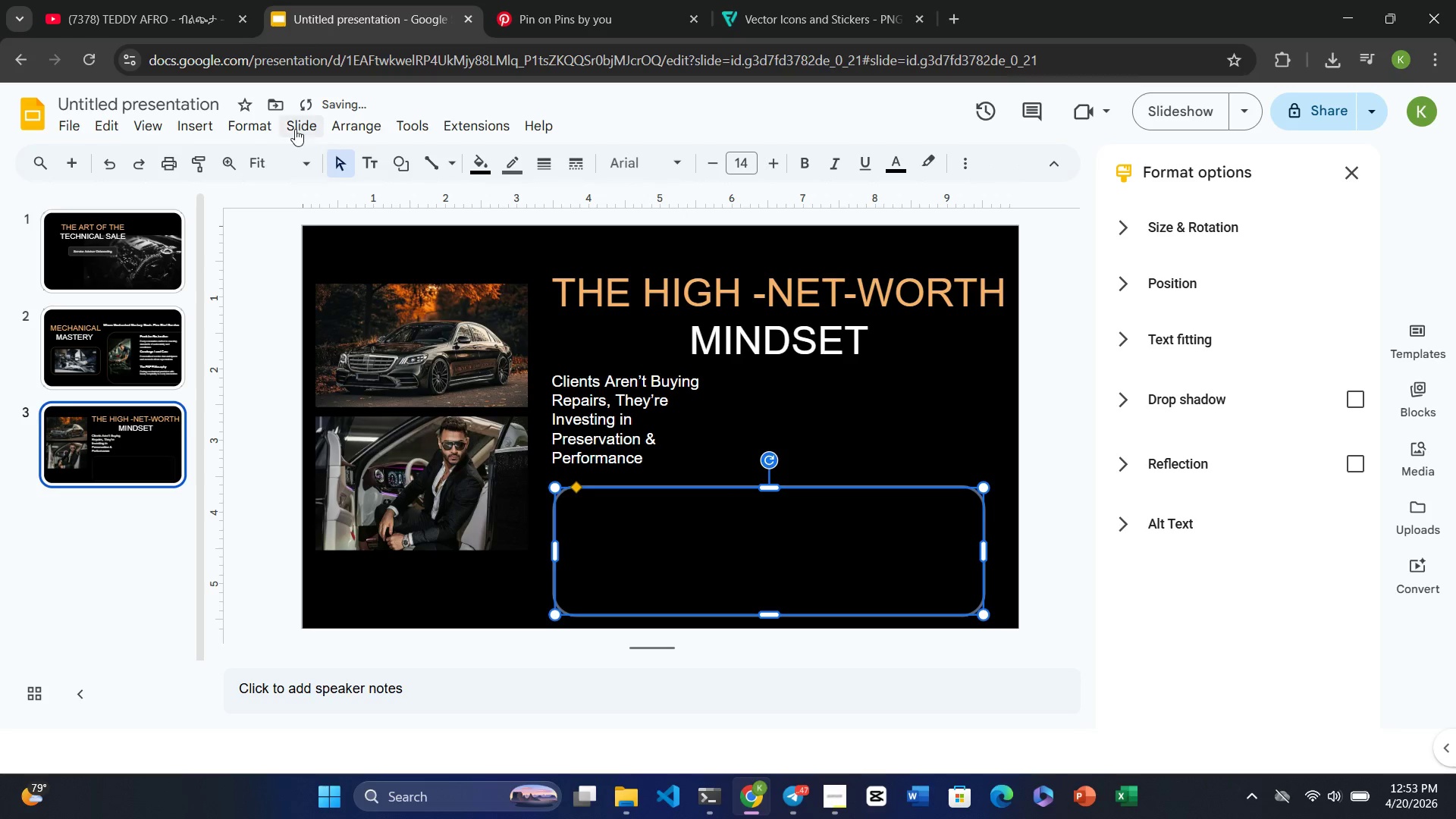 
left_click([259, 121])
 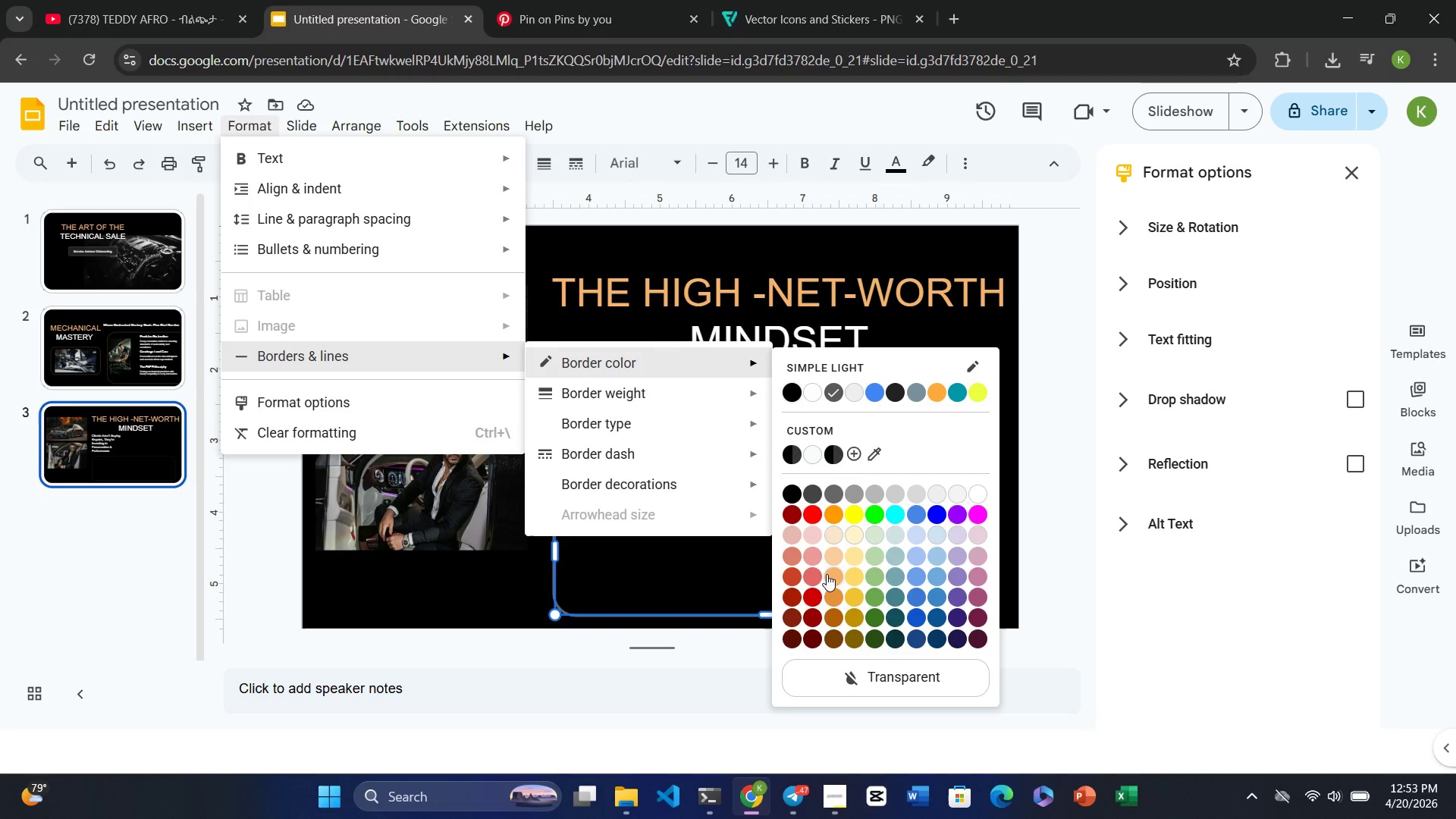 
wait(6.7)
 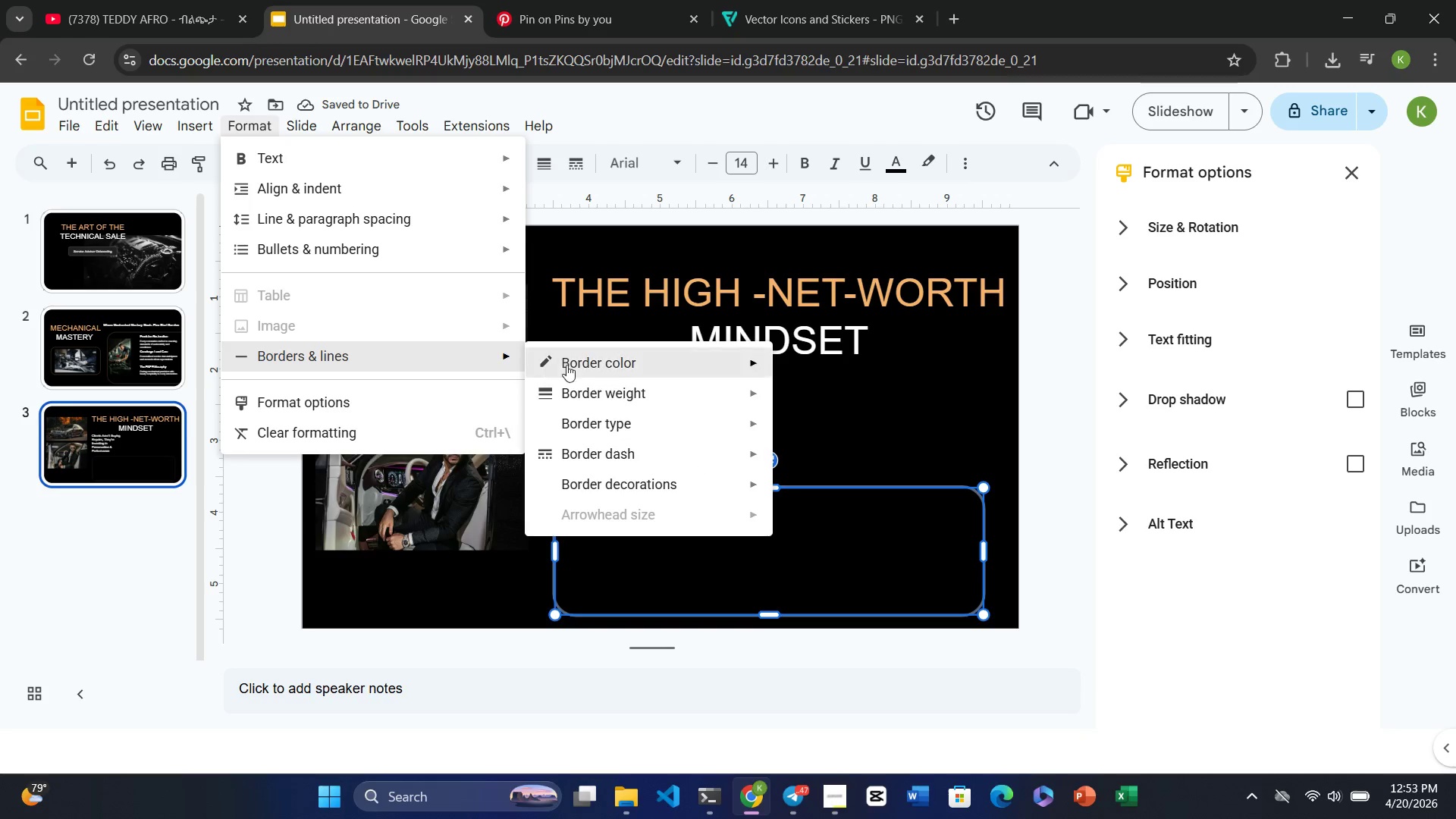 
left_click([834, 573])
 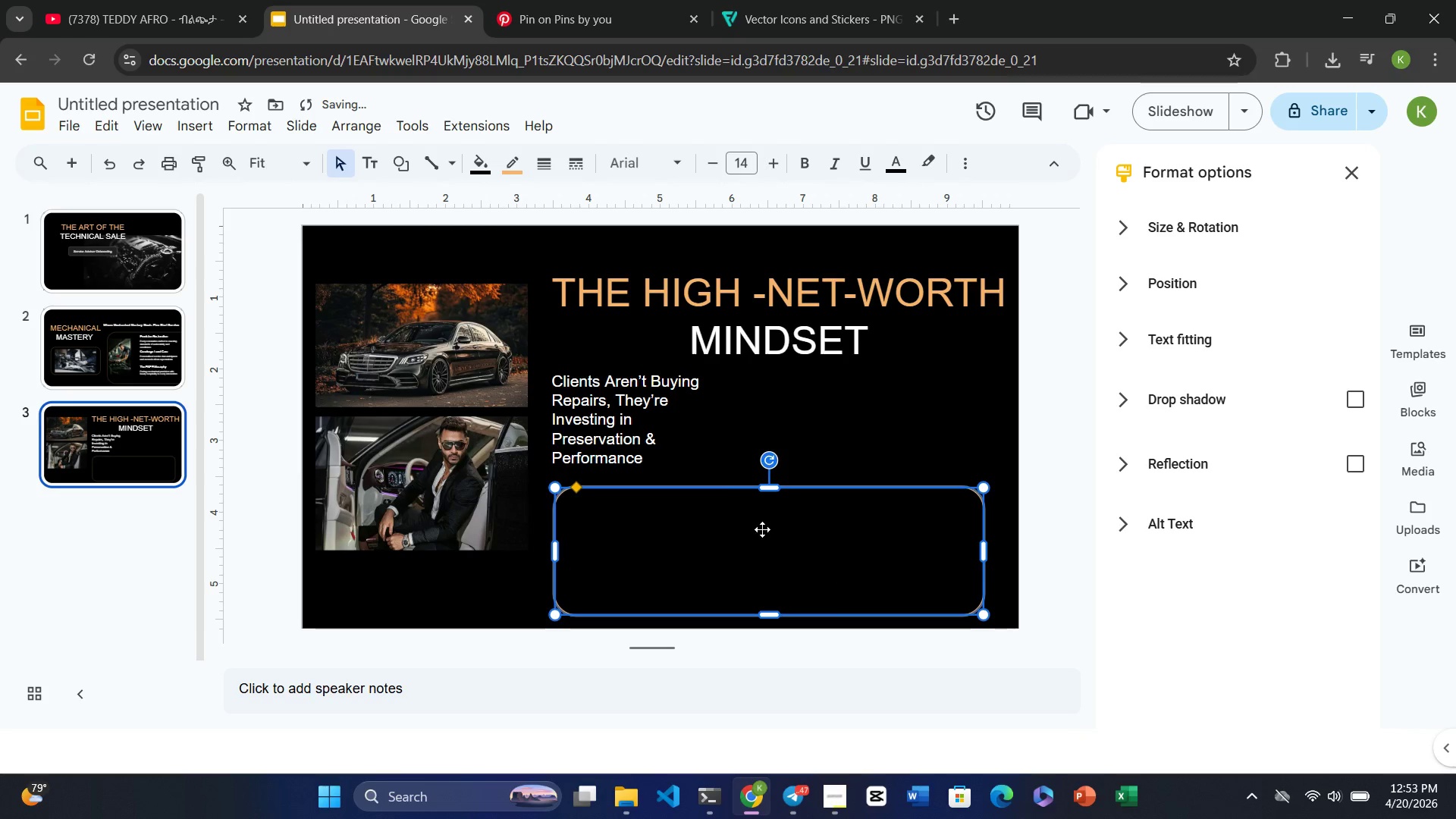 
left_click([762, 529])
 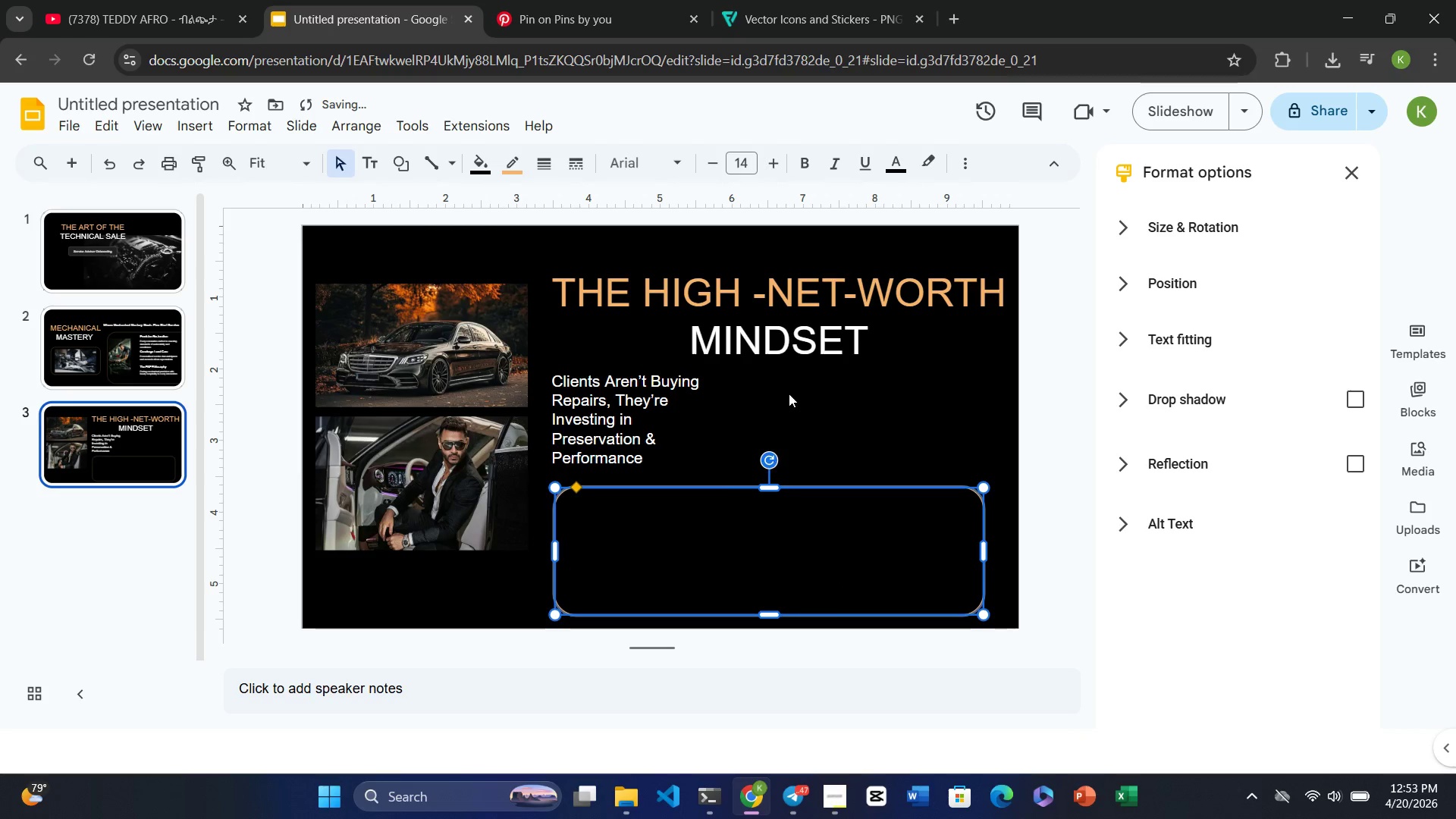 
left_click([789, 389])
 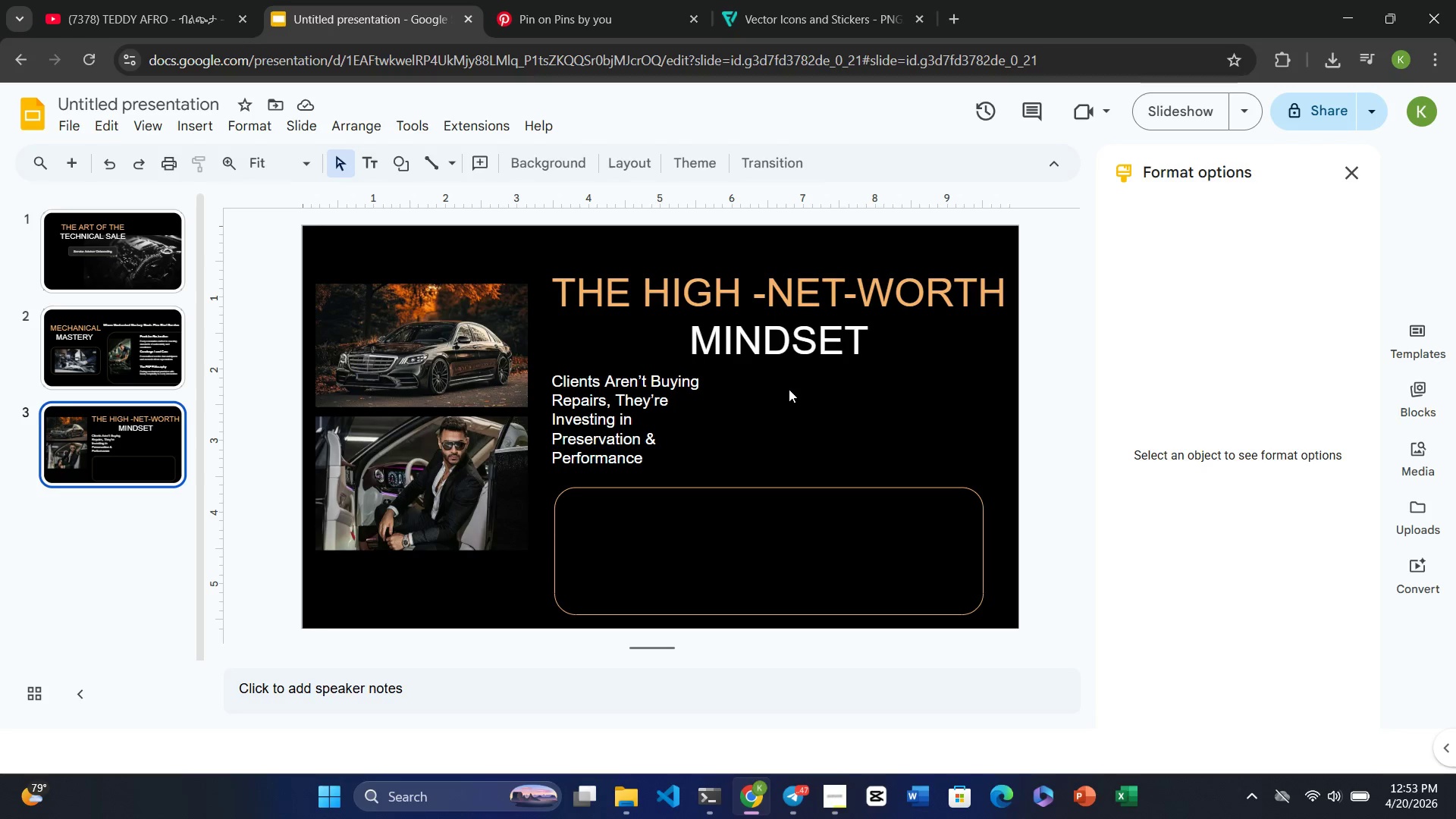 
left_click([648, 403])
 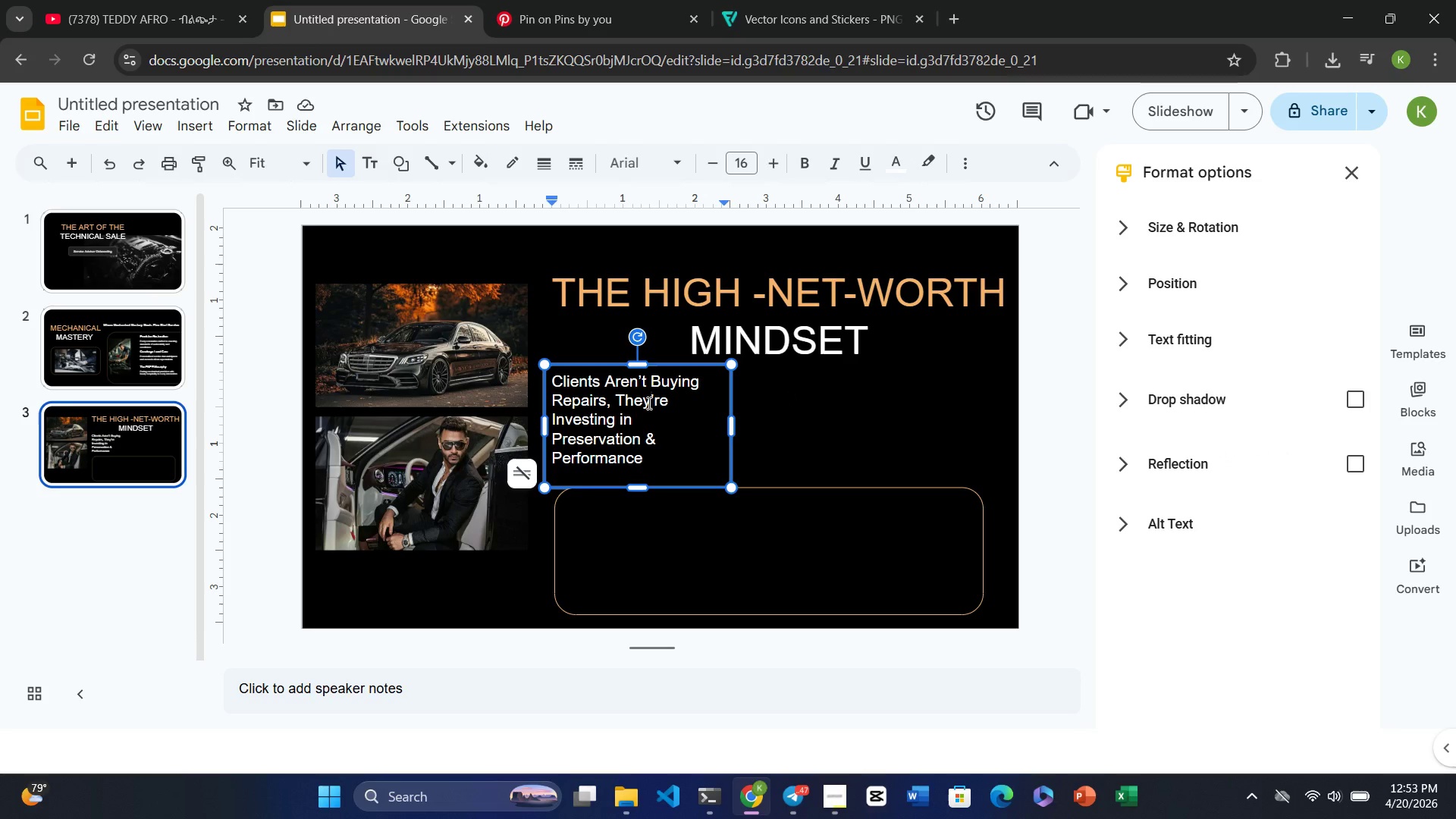 
left_click([648, 403])
 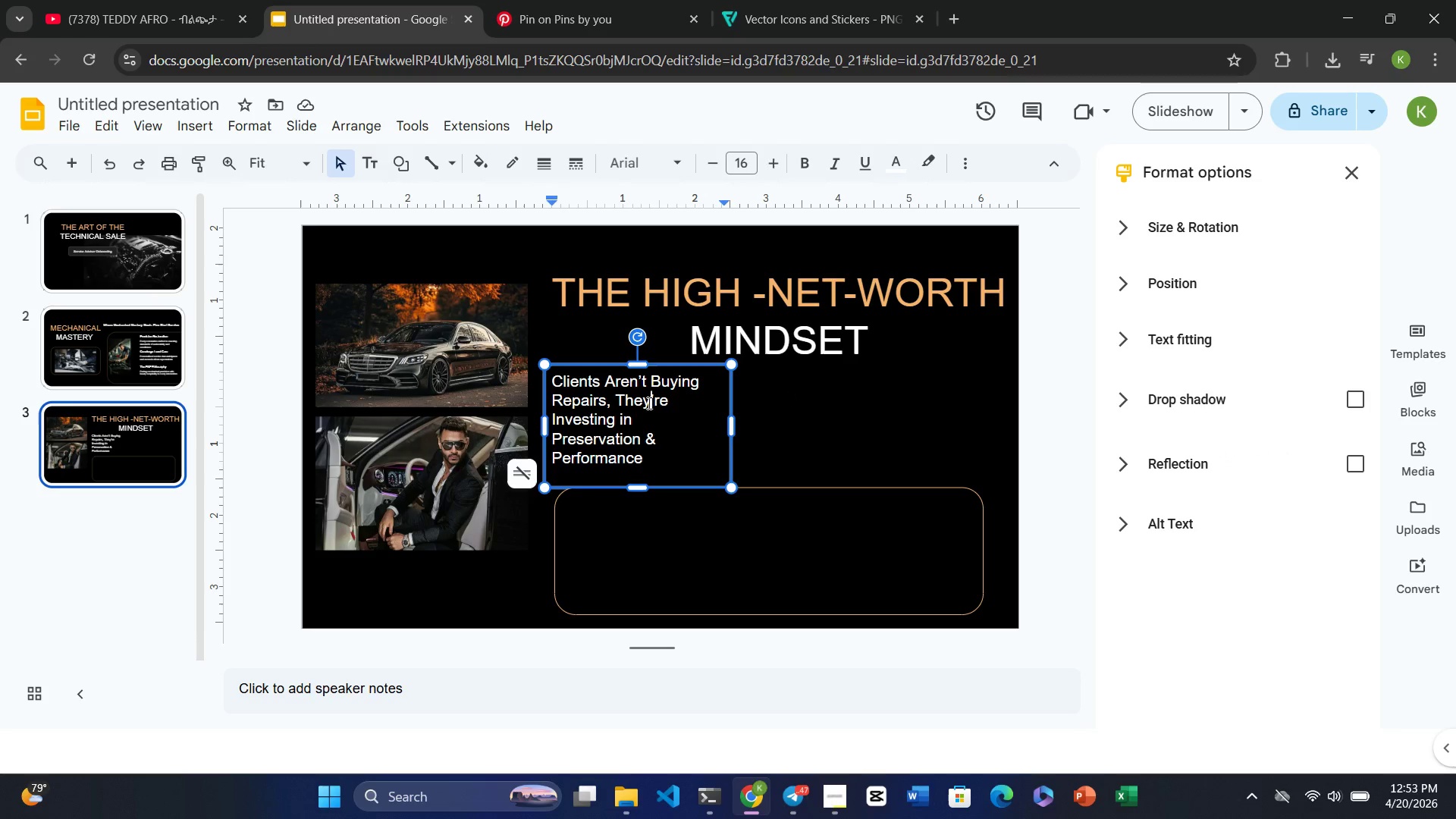 
left_click([648, 403])
 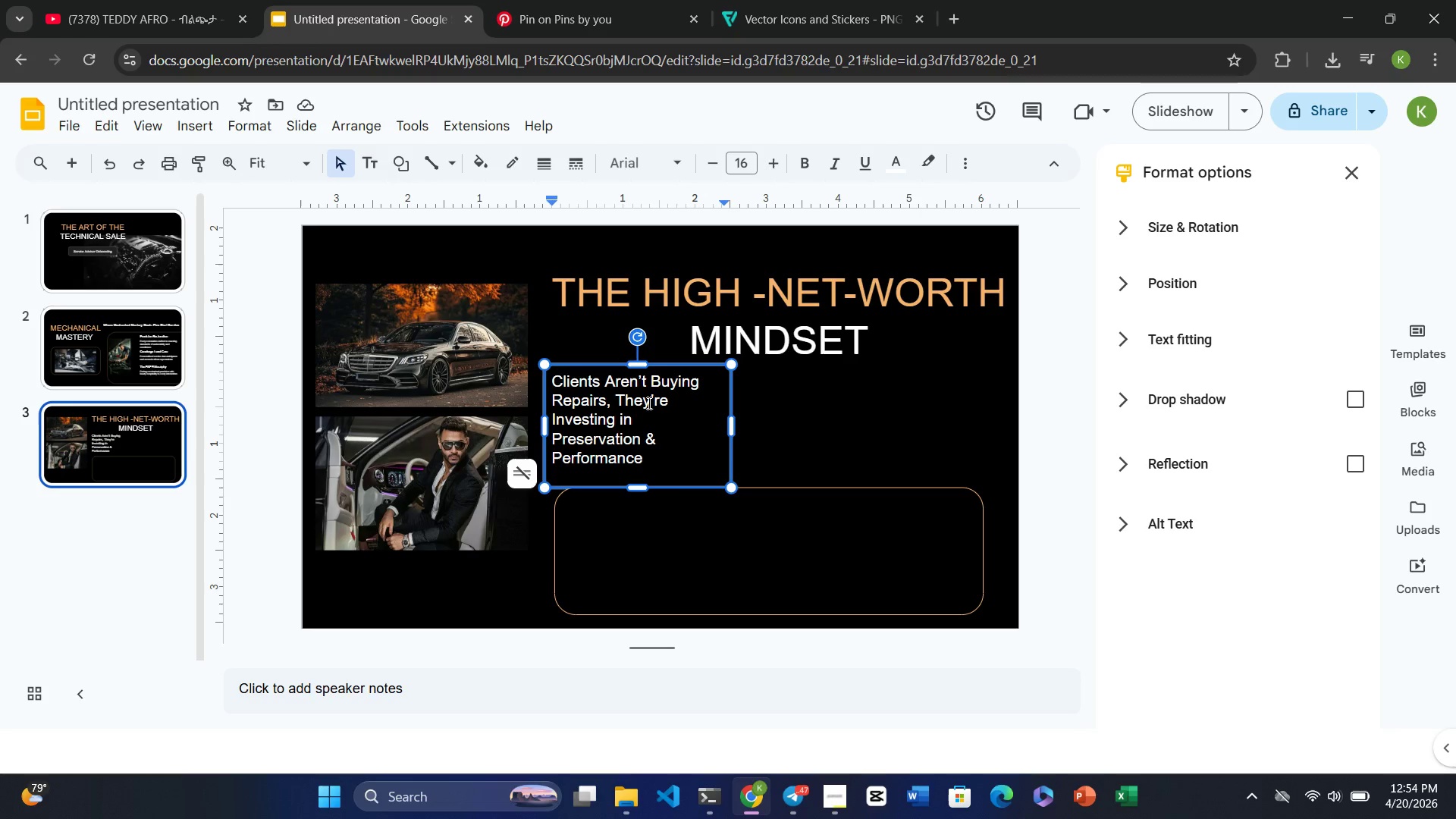 
wait(28.81)
 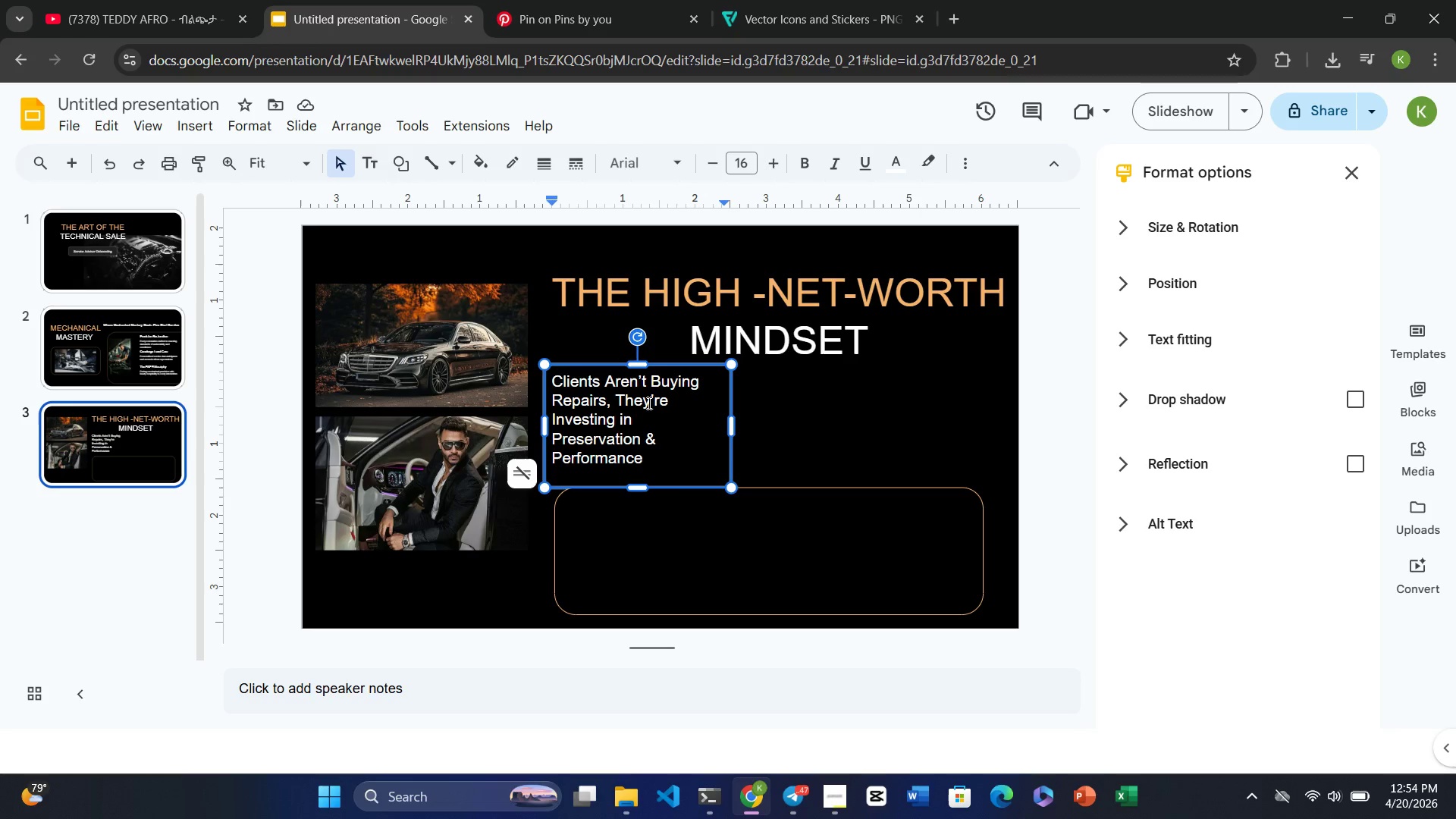 
left_click_drag(start_coordinate=[639, 490], to_coordinate=[639, 472])
 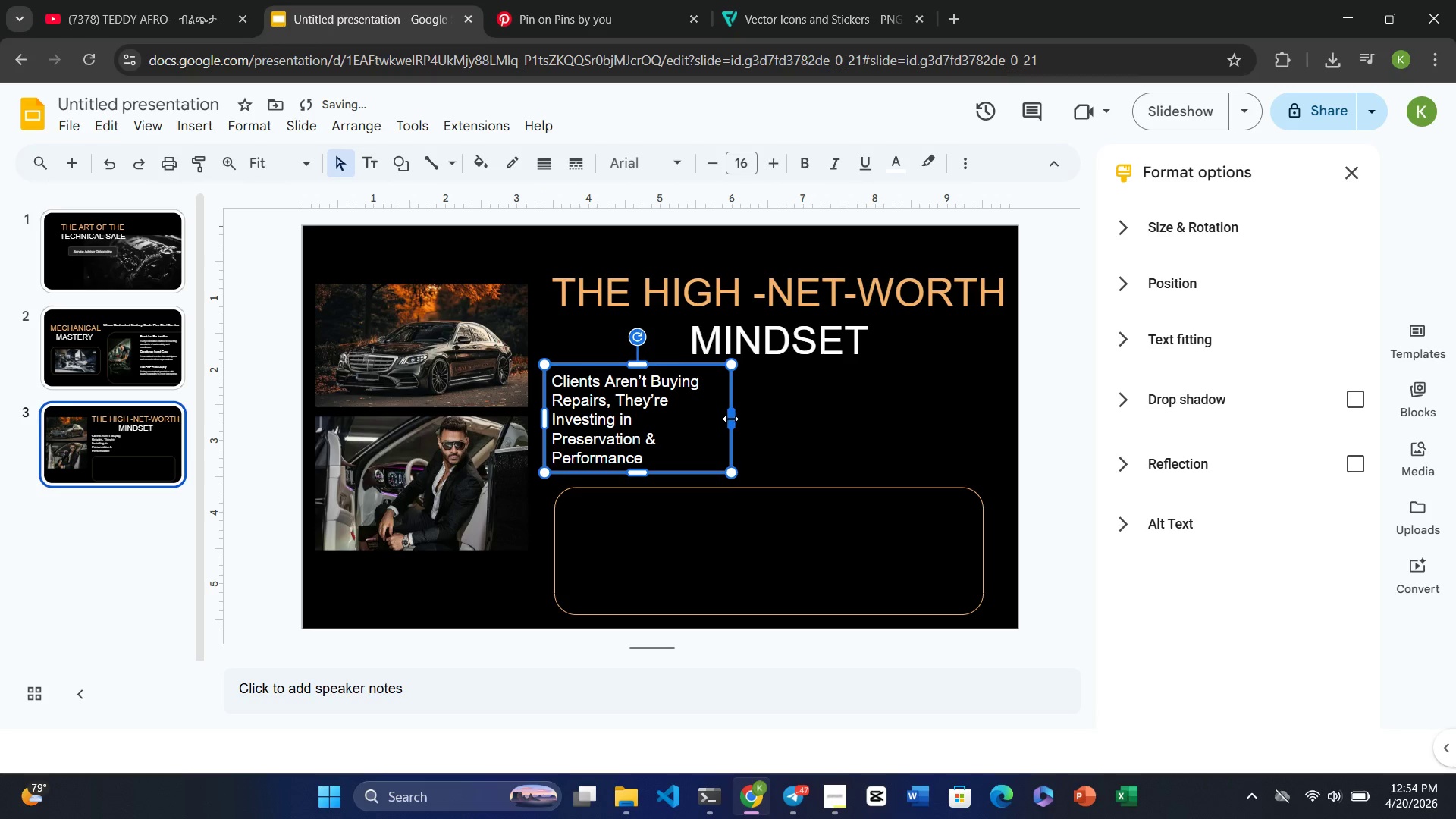 
left_click_drag(start_coordinate=[732, 418], to_coordinate=[709, 418])
 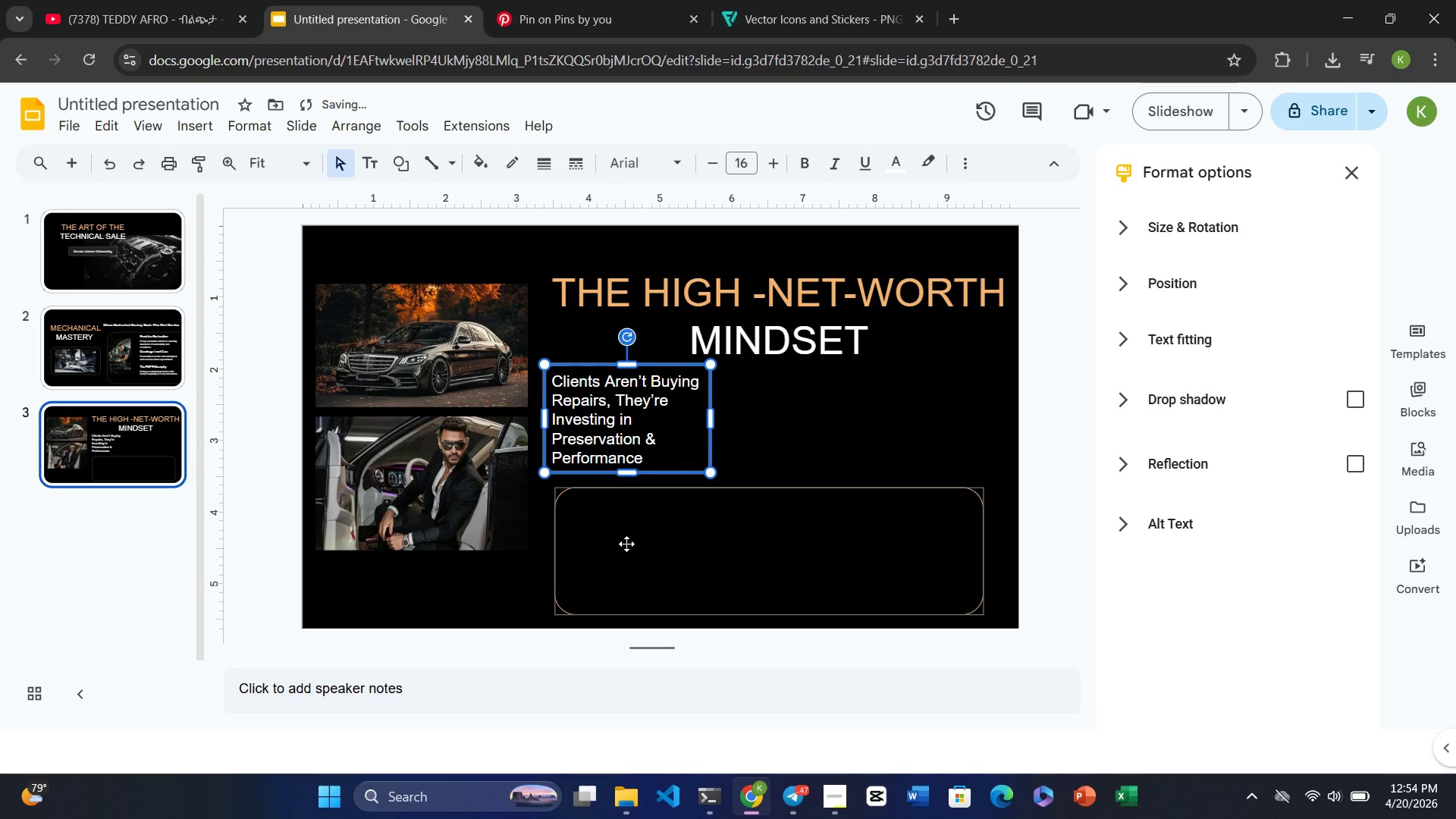 
left_click([626, 544])
 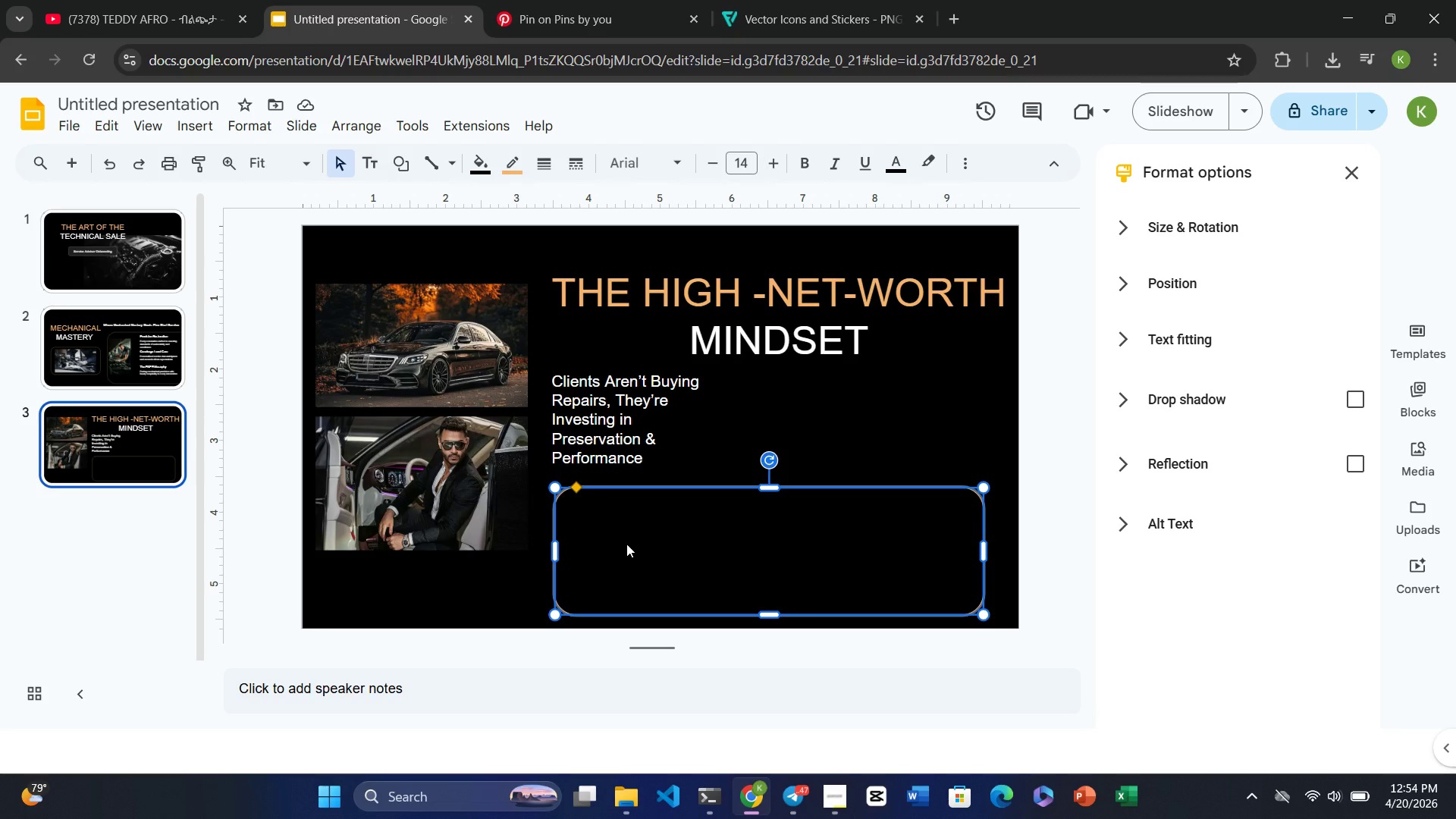 
wait(12.36)
 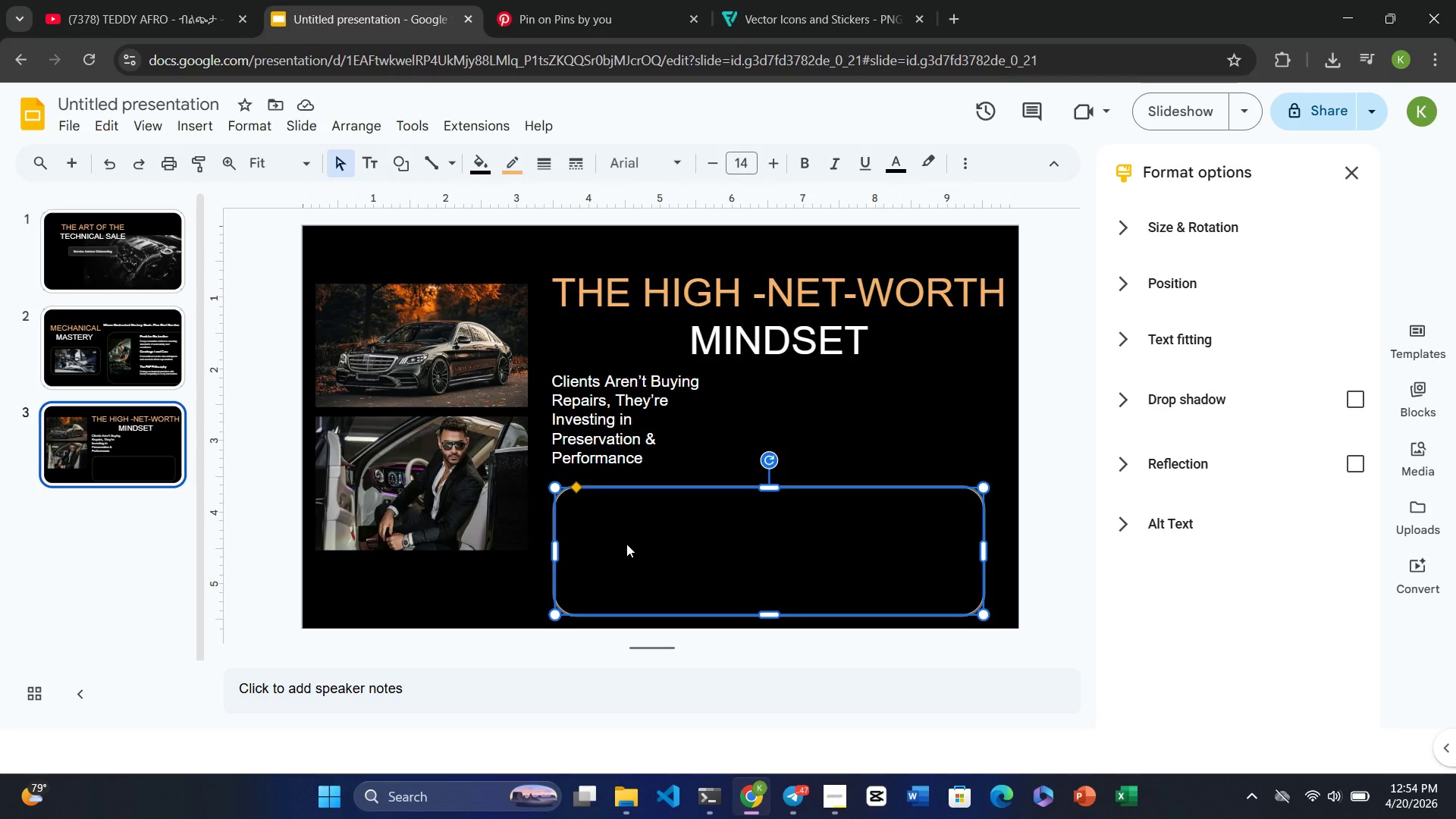 
left_click_drag(start_coordinate=[985, 551], to_coordinate=[1016, 545])
 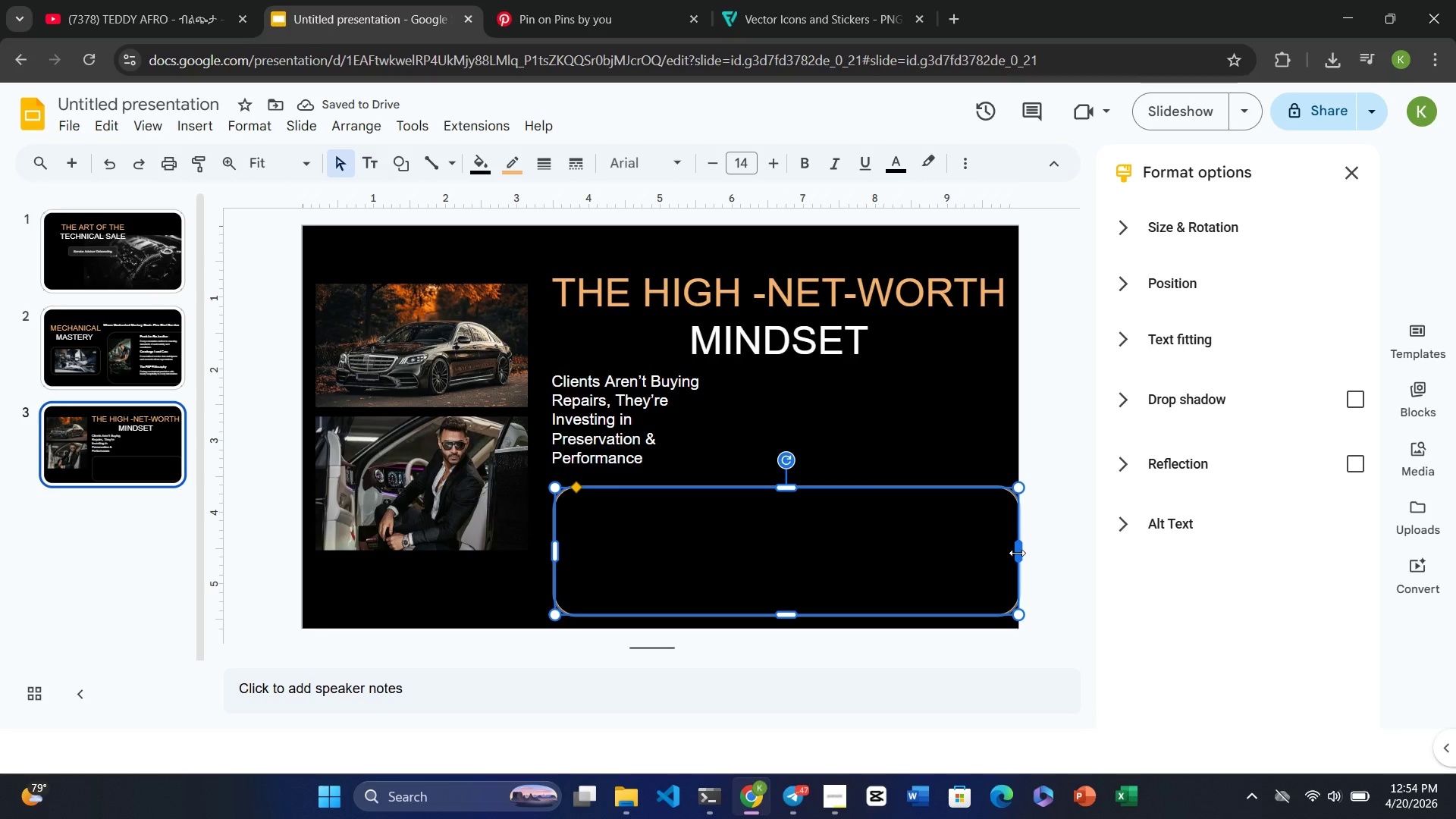 
left_click_drag(start_coordinate=[1018, 551], to_coordinate=[1010, 551])
 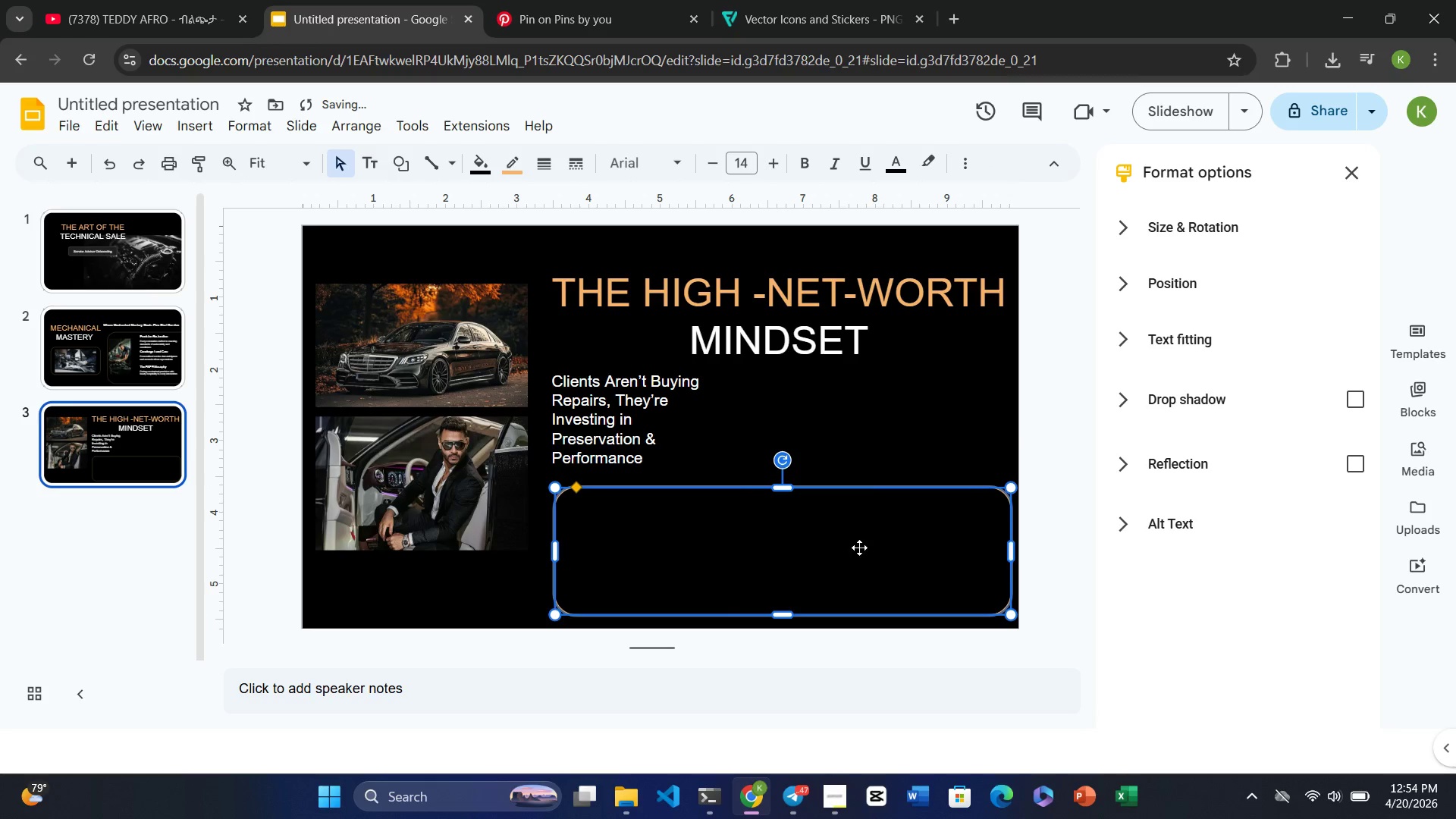 
left_click([846, 542])
 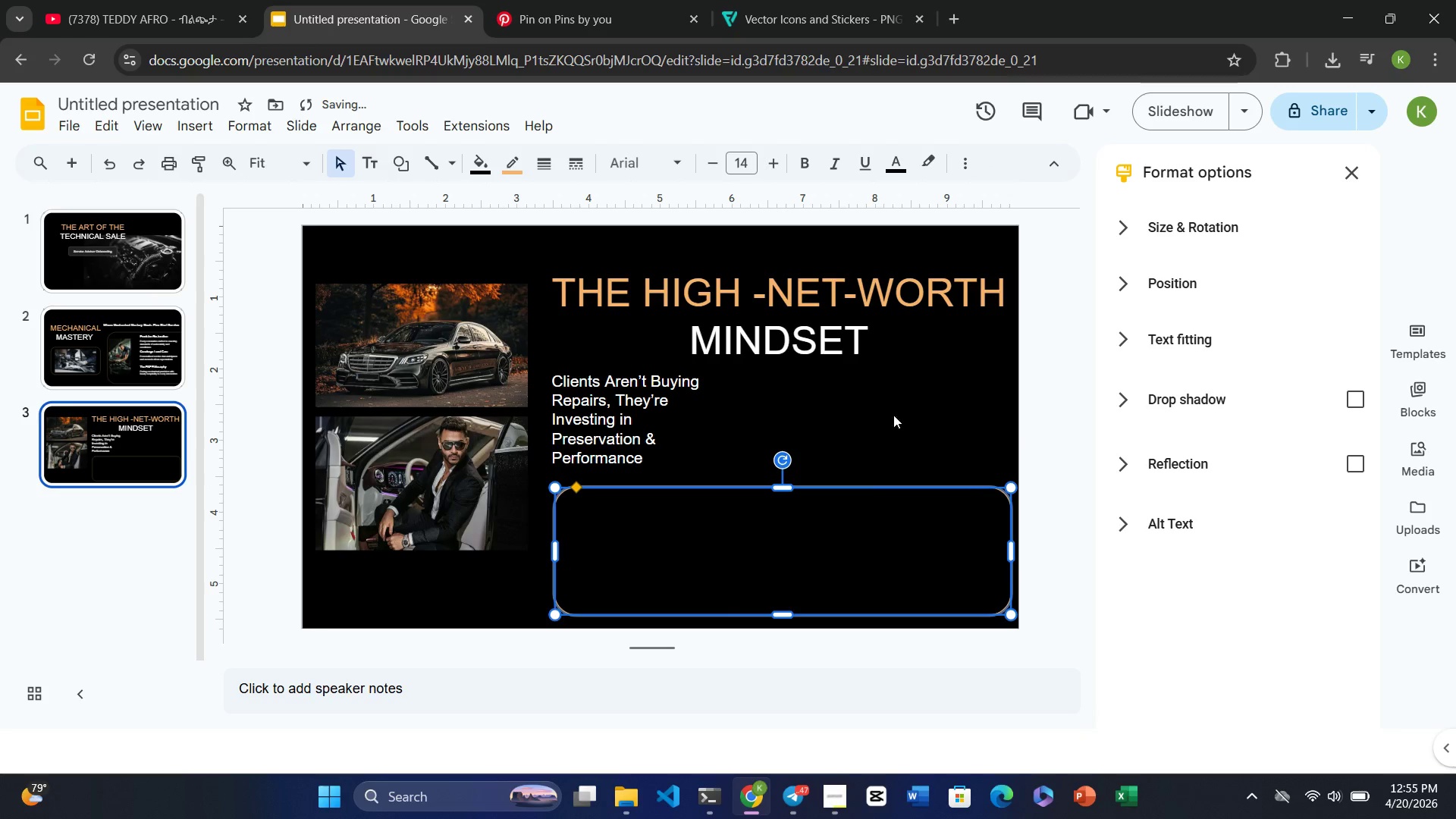 
left_click([895, 408])
 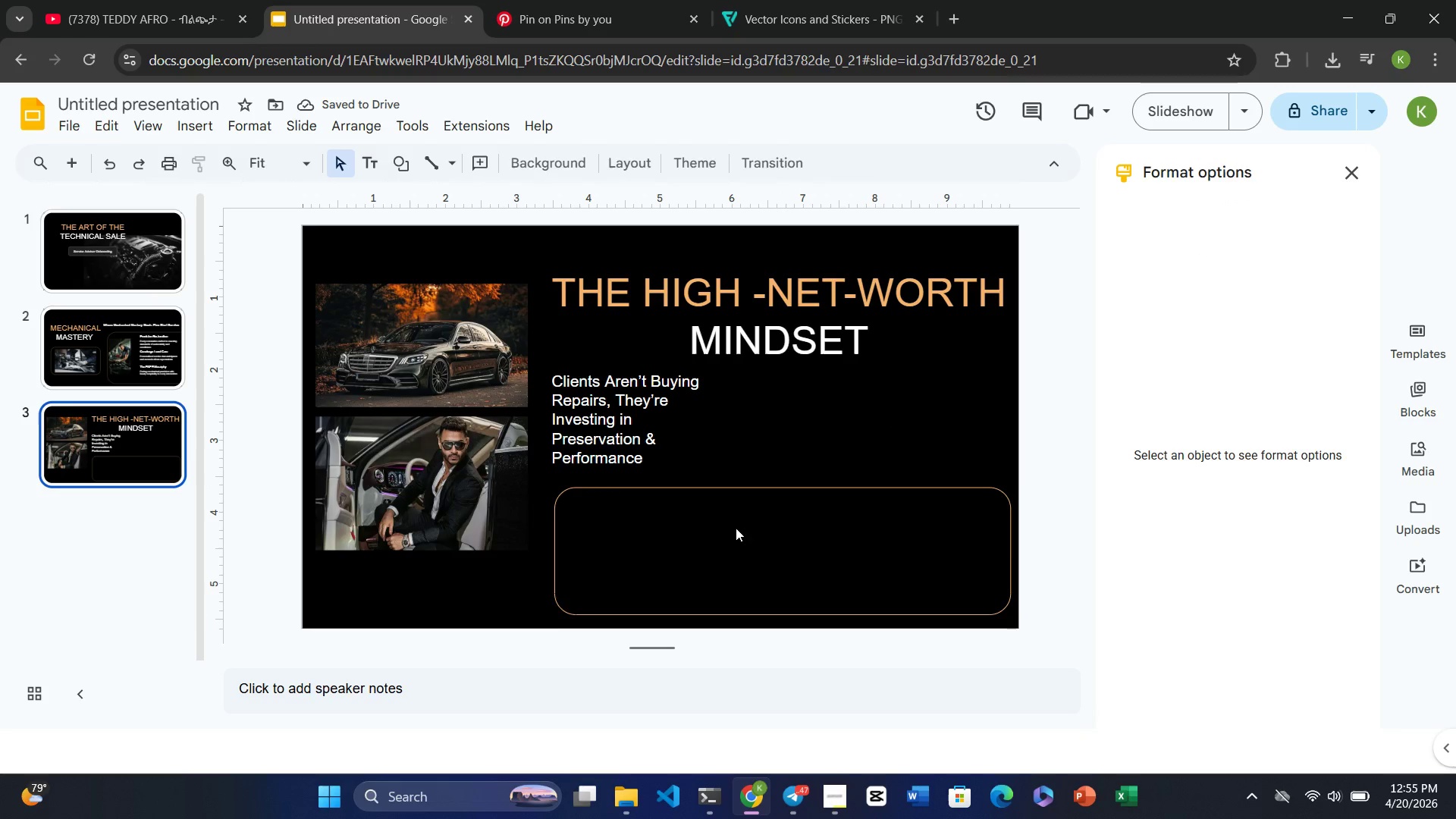 
left_click([733, 531])
 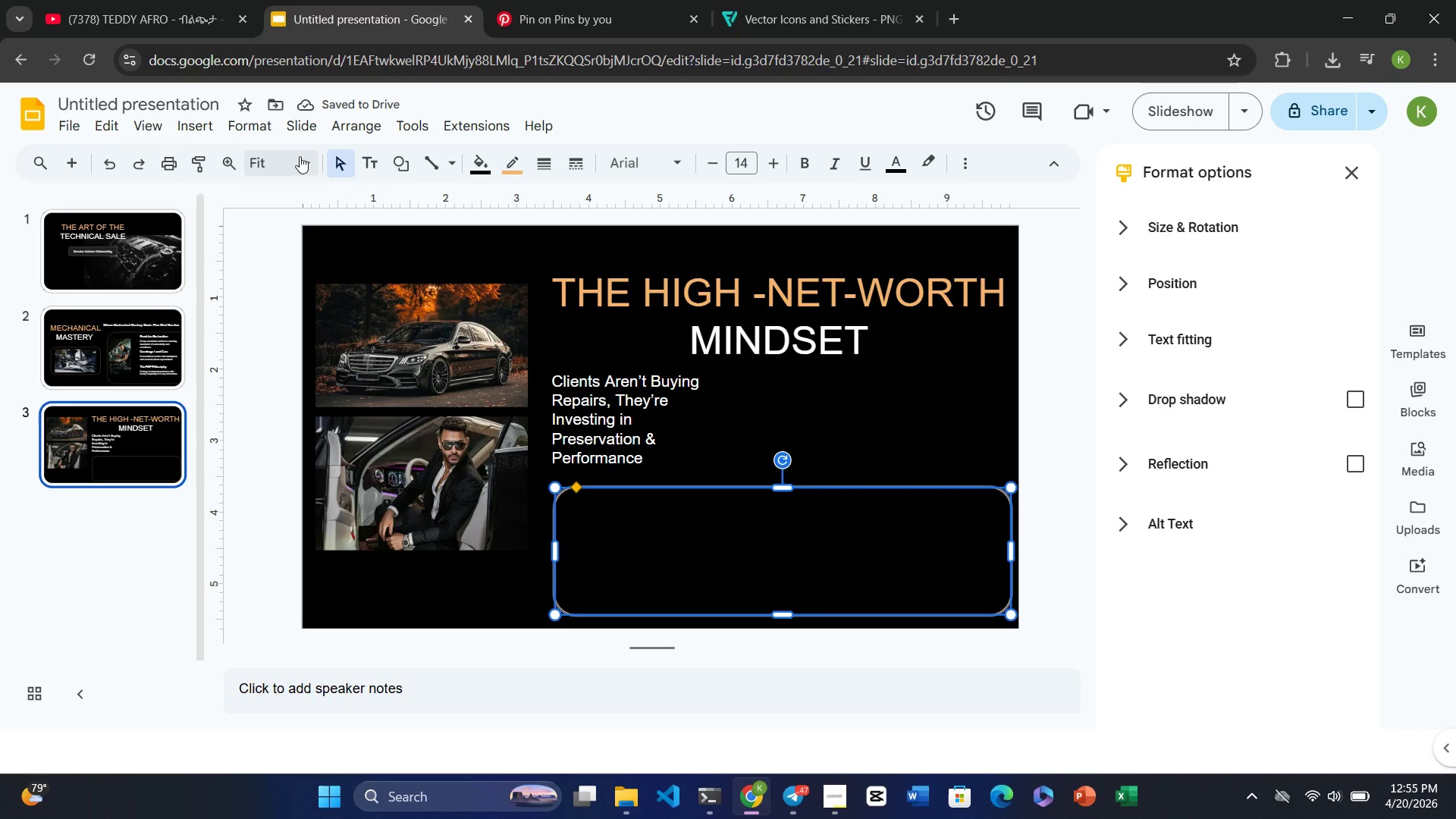 
left_click([201, 127])
 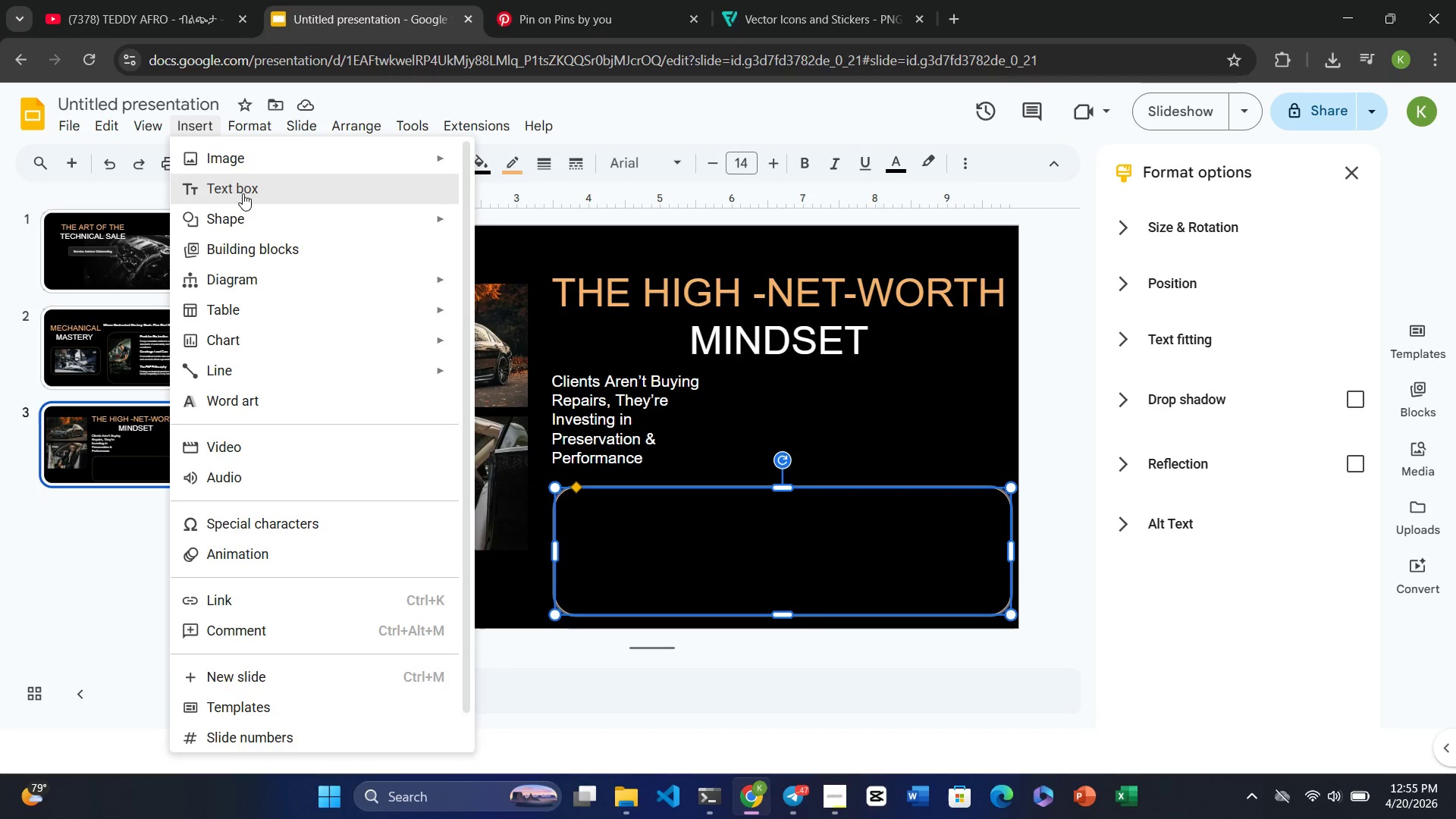 
left_click([243, 190])
 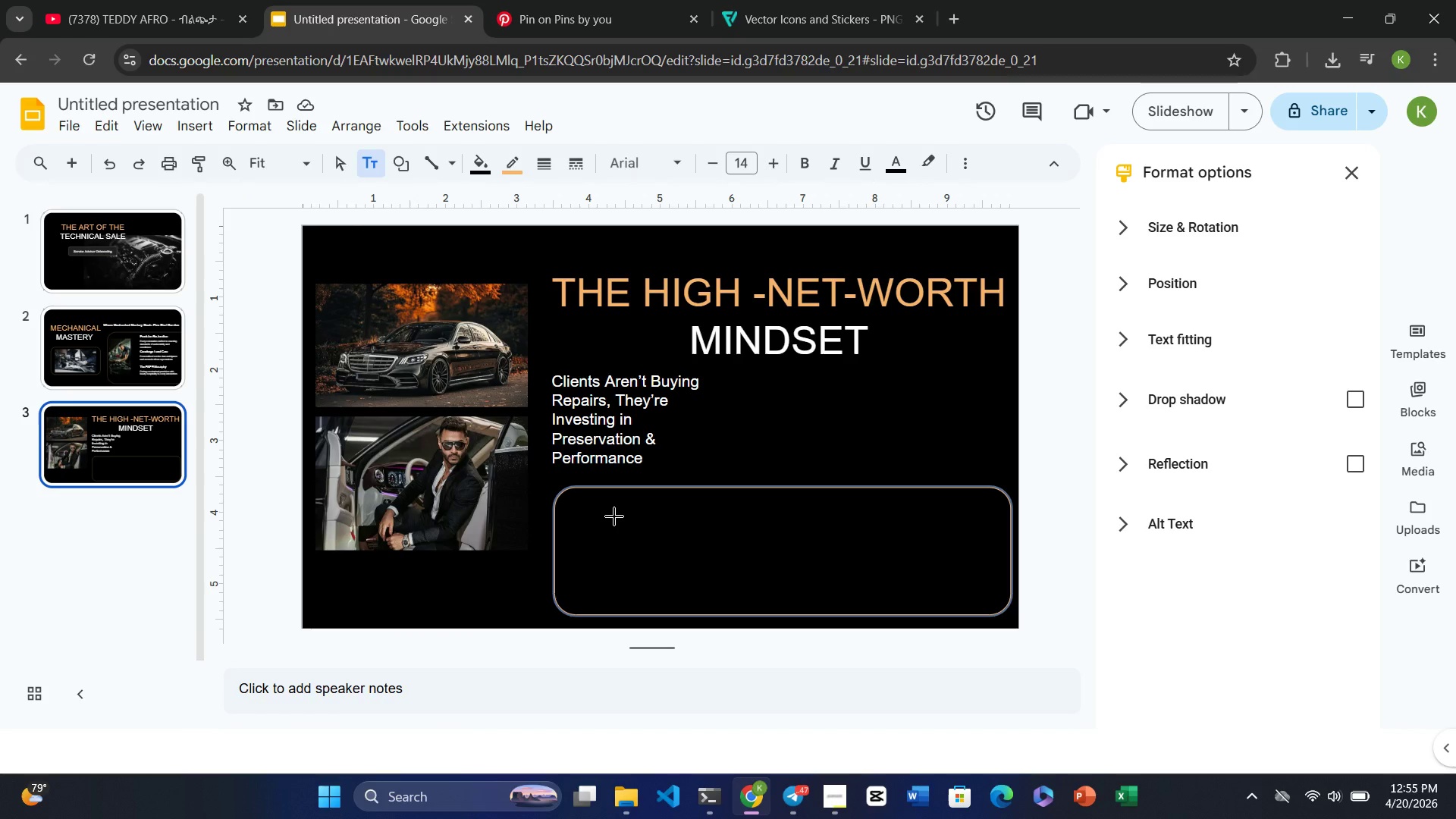 
left_click_drag(start_coordinate=[570, 507], to_coordinate=[704, 528])
 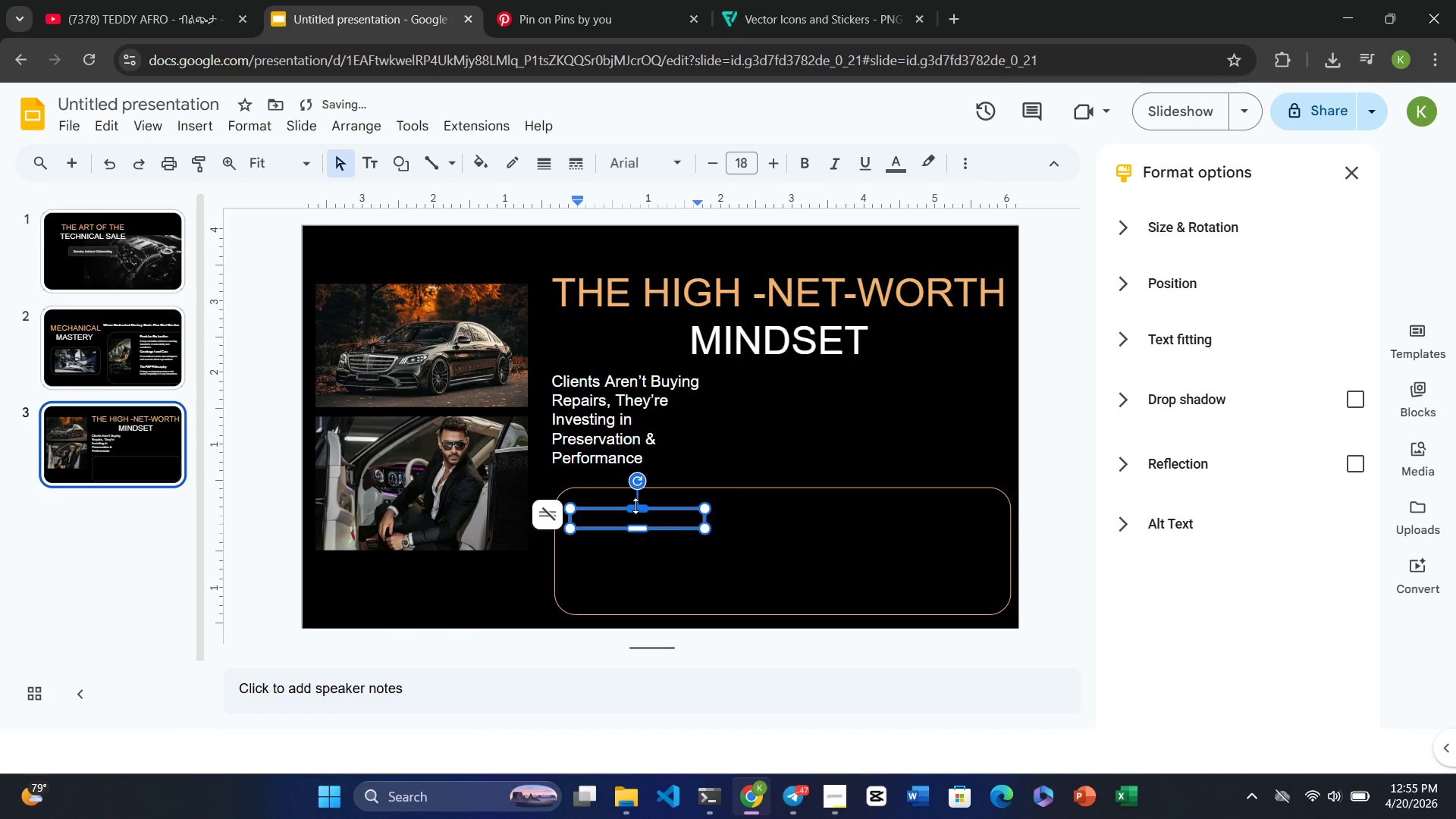 
left_click_drag(start_coordinate=[635, 506], to_coordinate=[635, 496])
 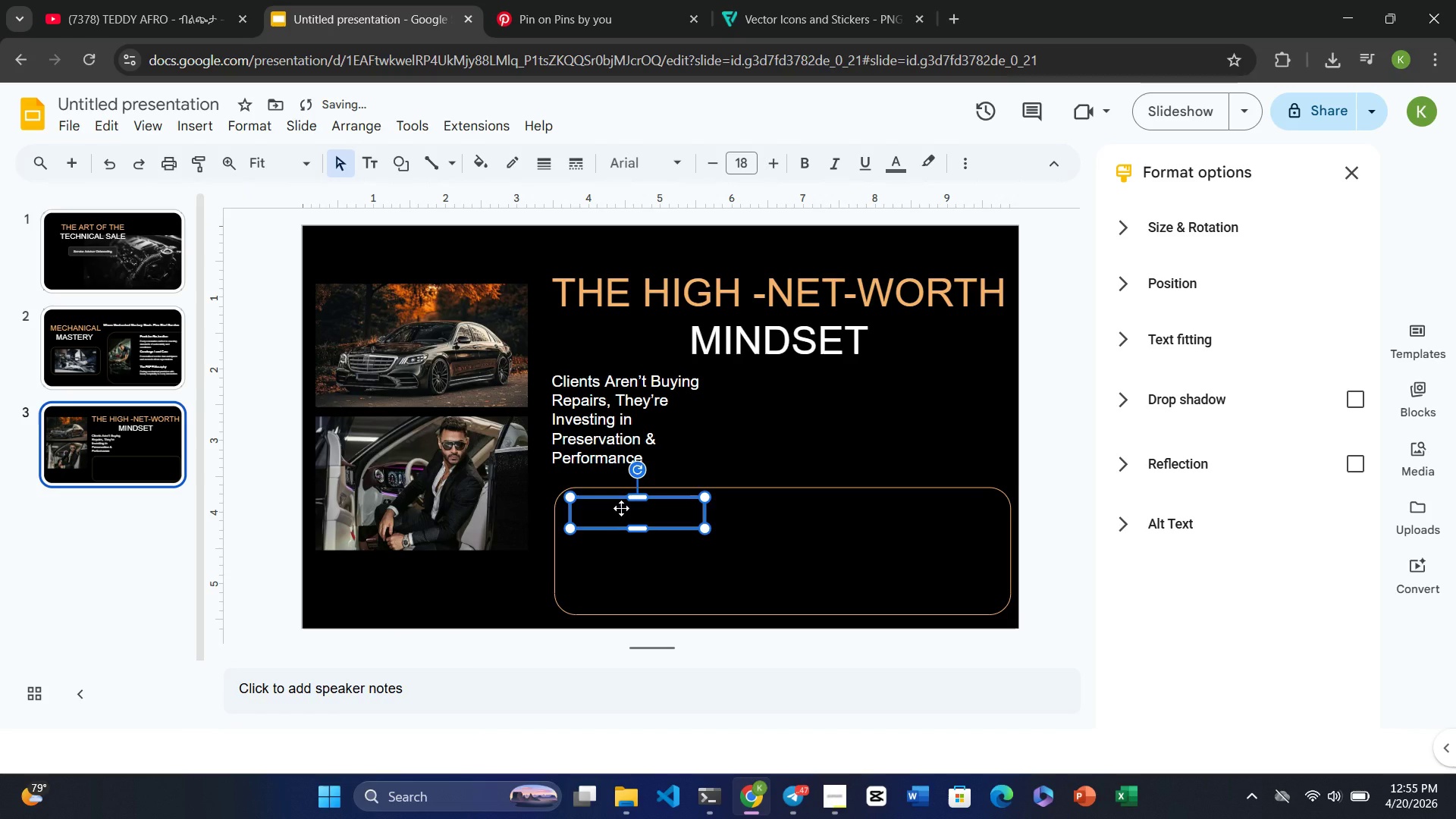 
type(Emotional Heritage Connection)
 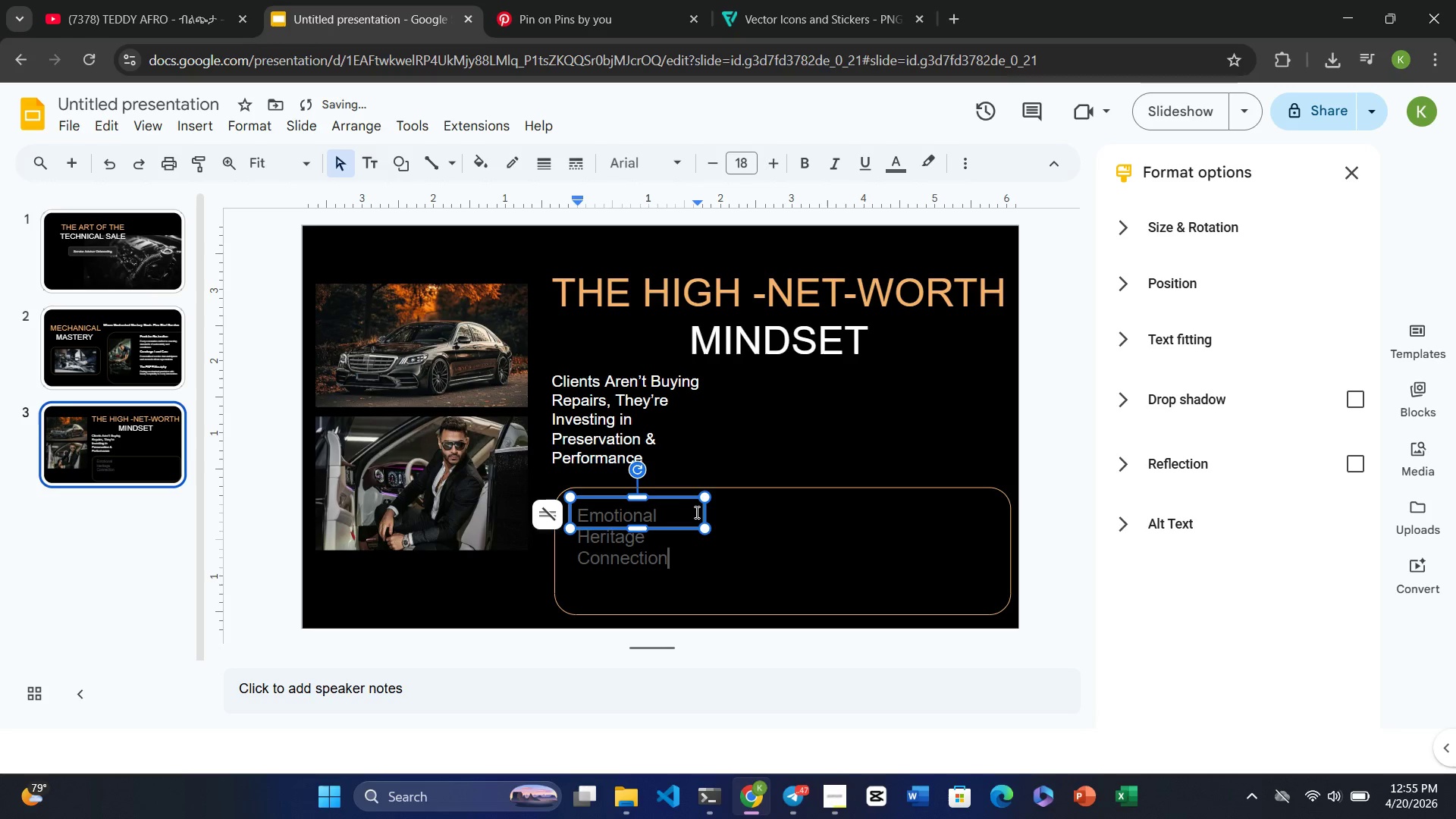 
left_click_drag(start_coordinate=[701, 512], to_coordinate=[721, 513])
 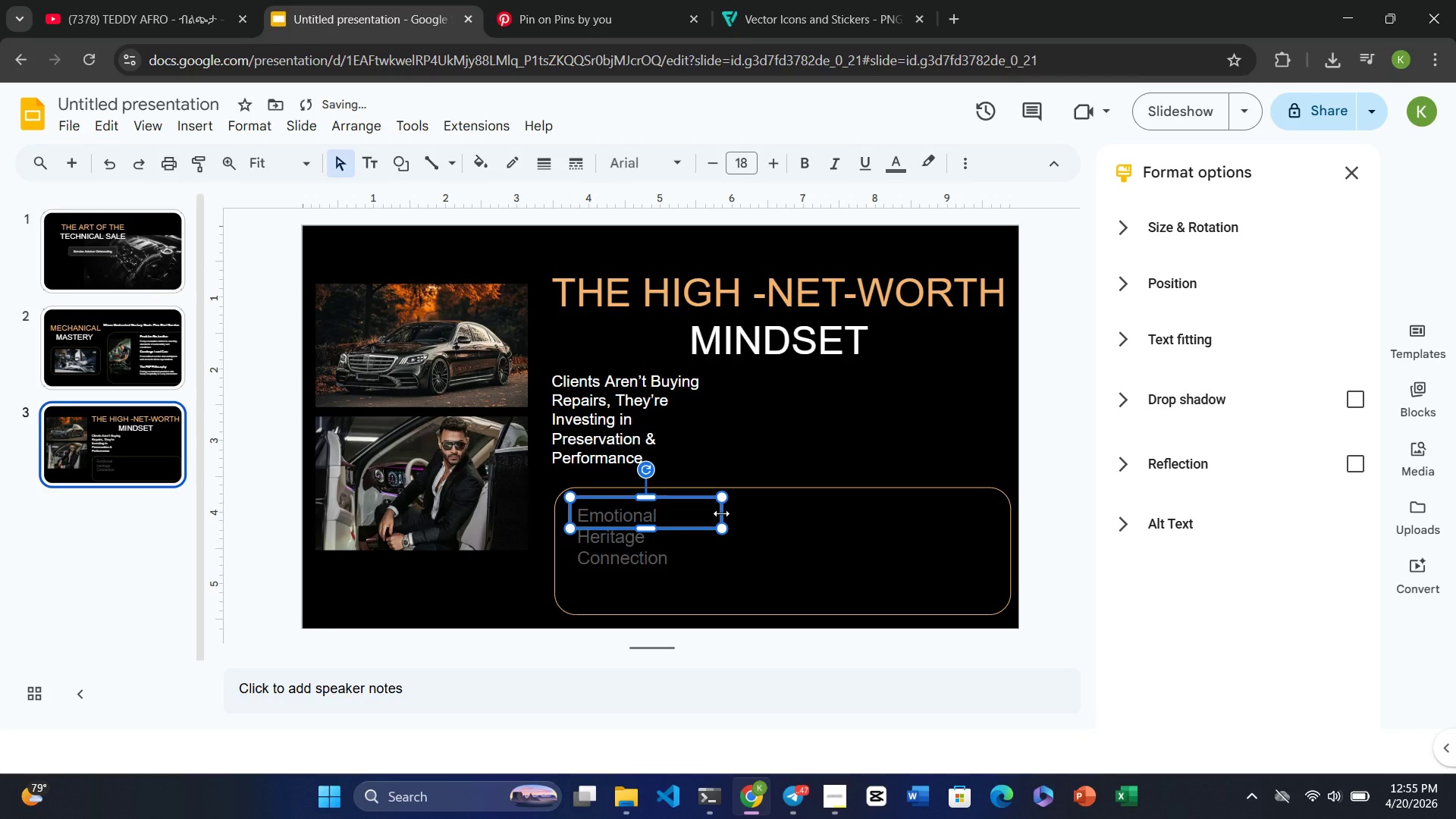 
left_click_drag(start_coordinate=[721, 513], to_coordinate=[736, 514])
 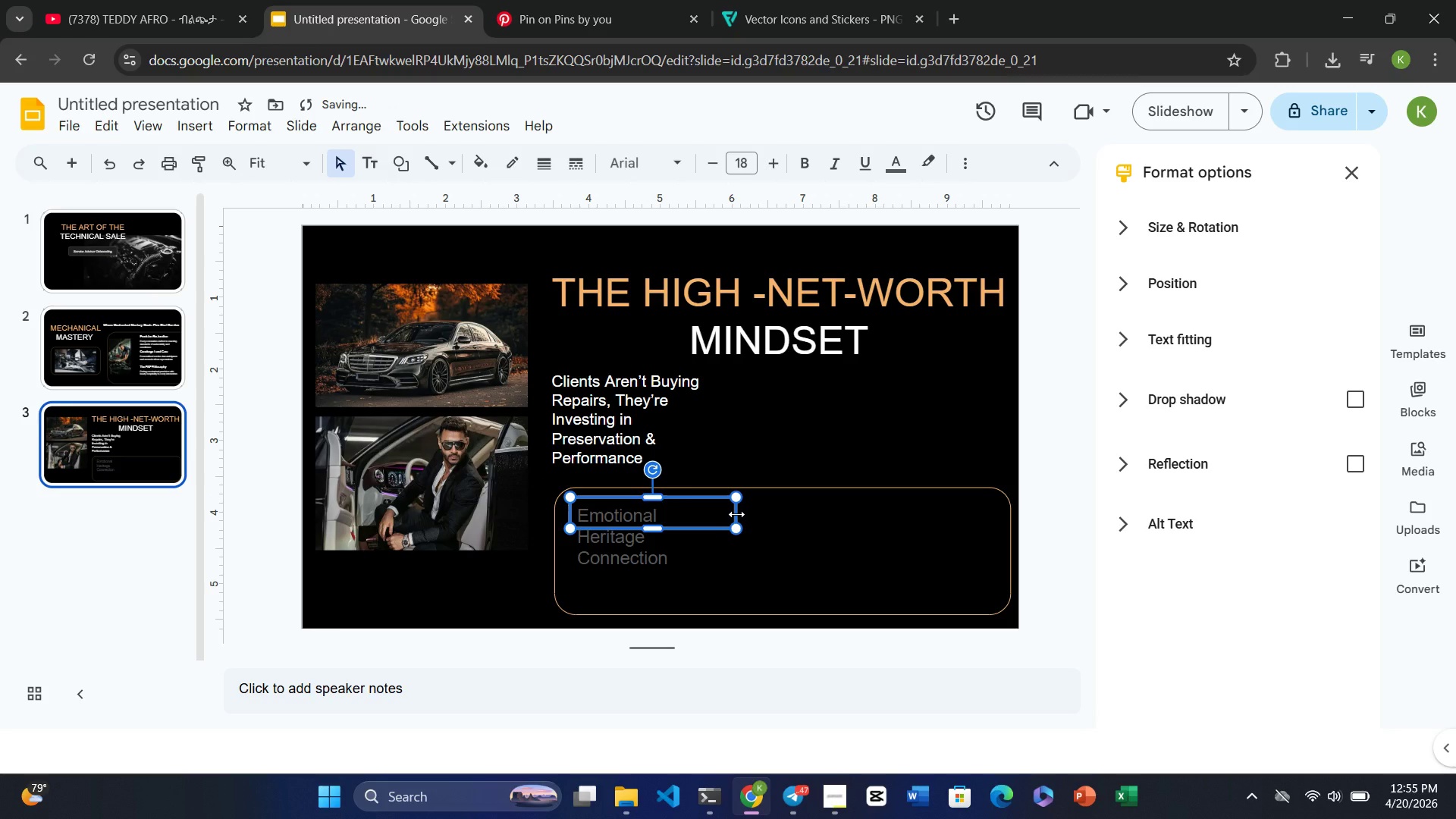 
left_click([736, 514])
 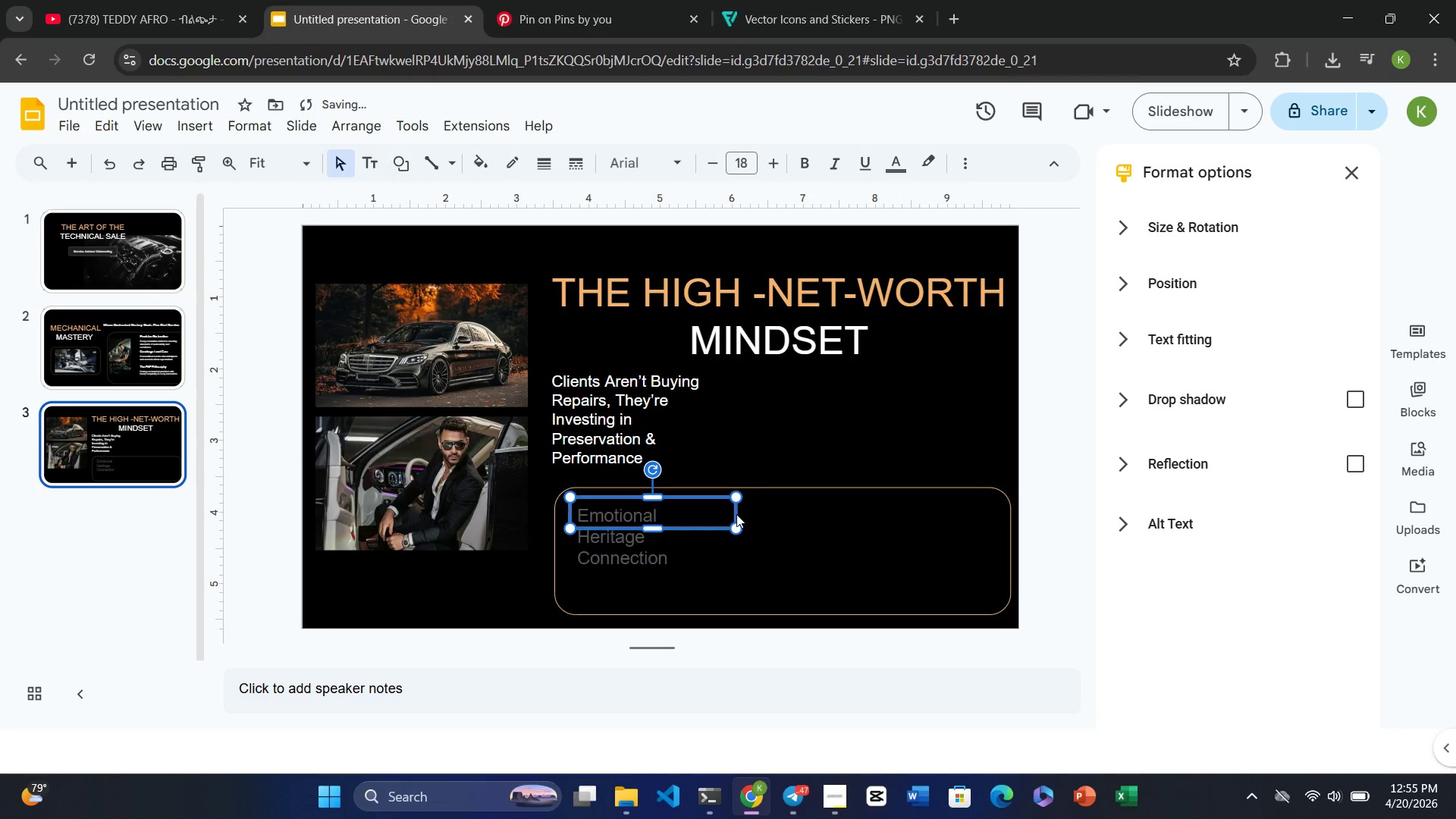 
left_click_drag(start_coordinate=[736, 514], to_coordinate=[758, 516])
 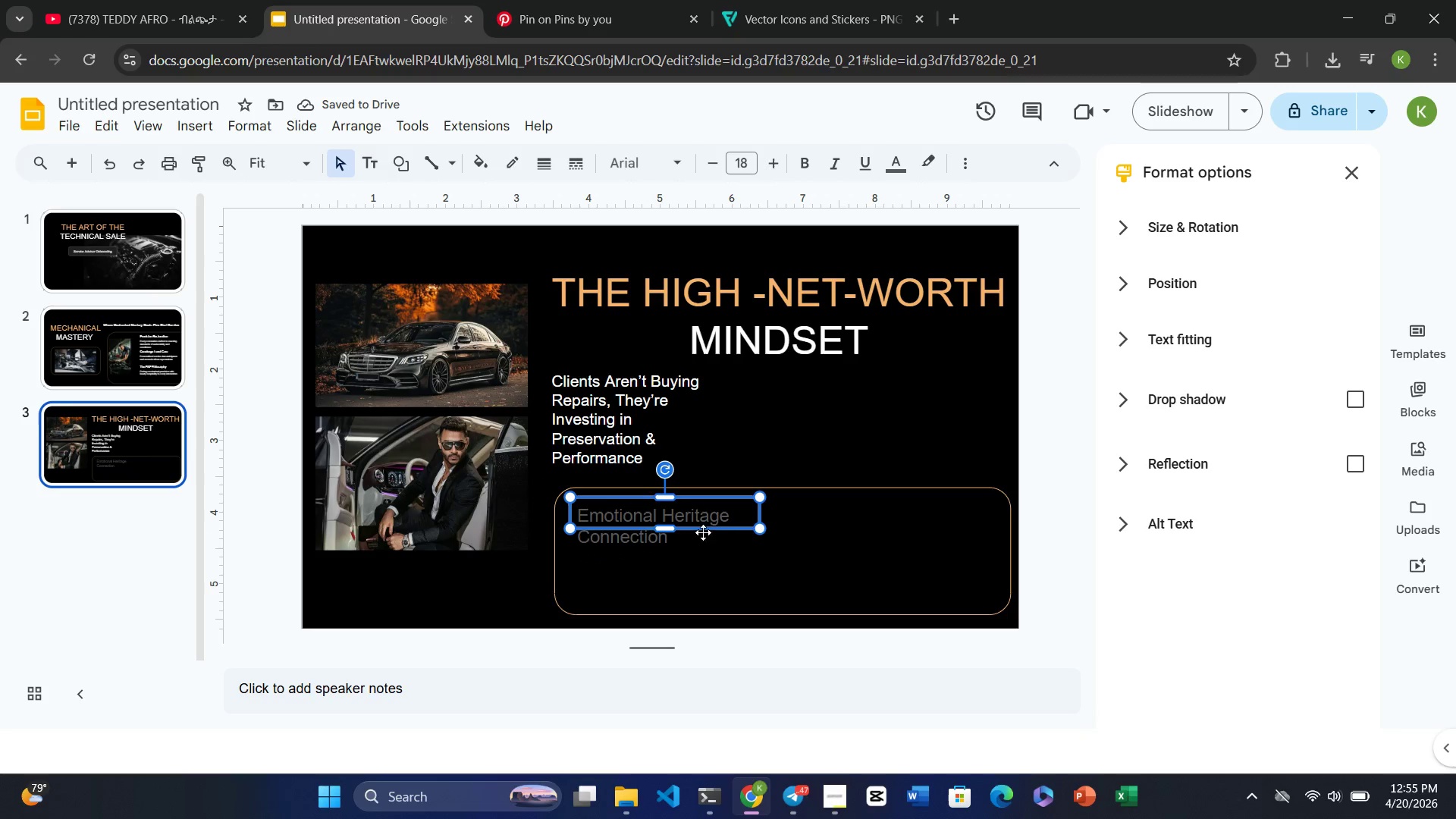 
left_click_drag(start_coordinate=[662, 526], to_coordinate=[661, 544])
 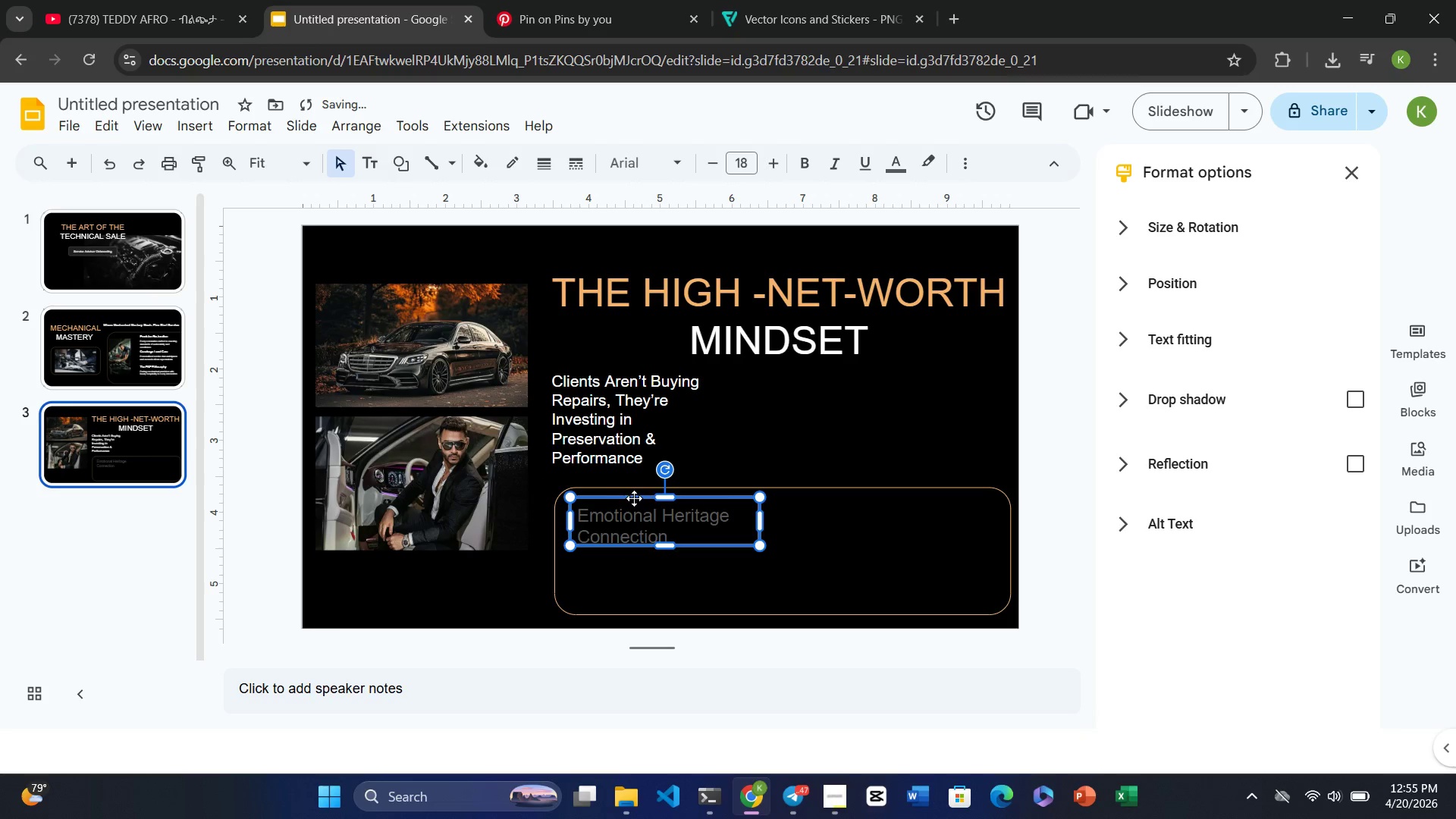 
left_click_drag(start_coordinate=[634, 498], to_coordinate=[623, 504])
 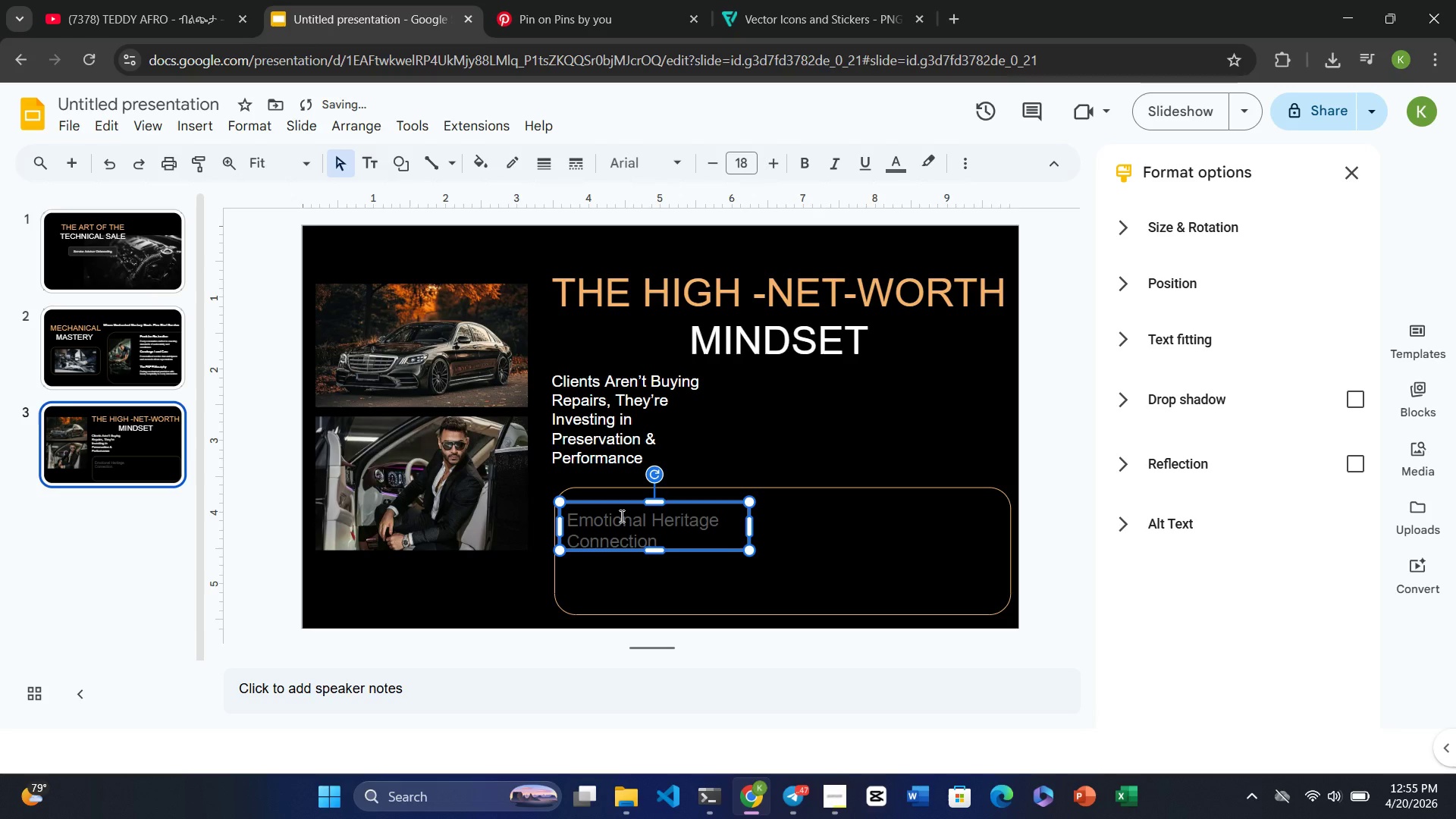 
double_click([620, 516])
 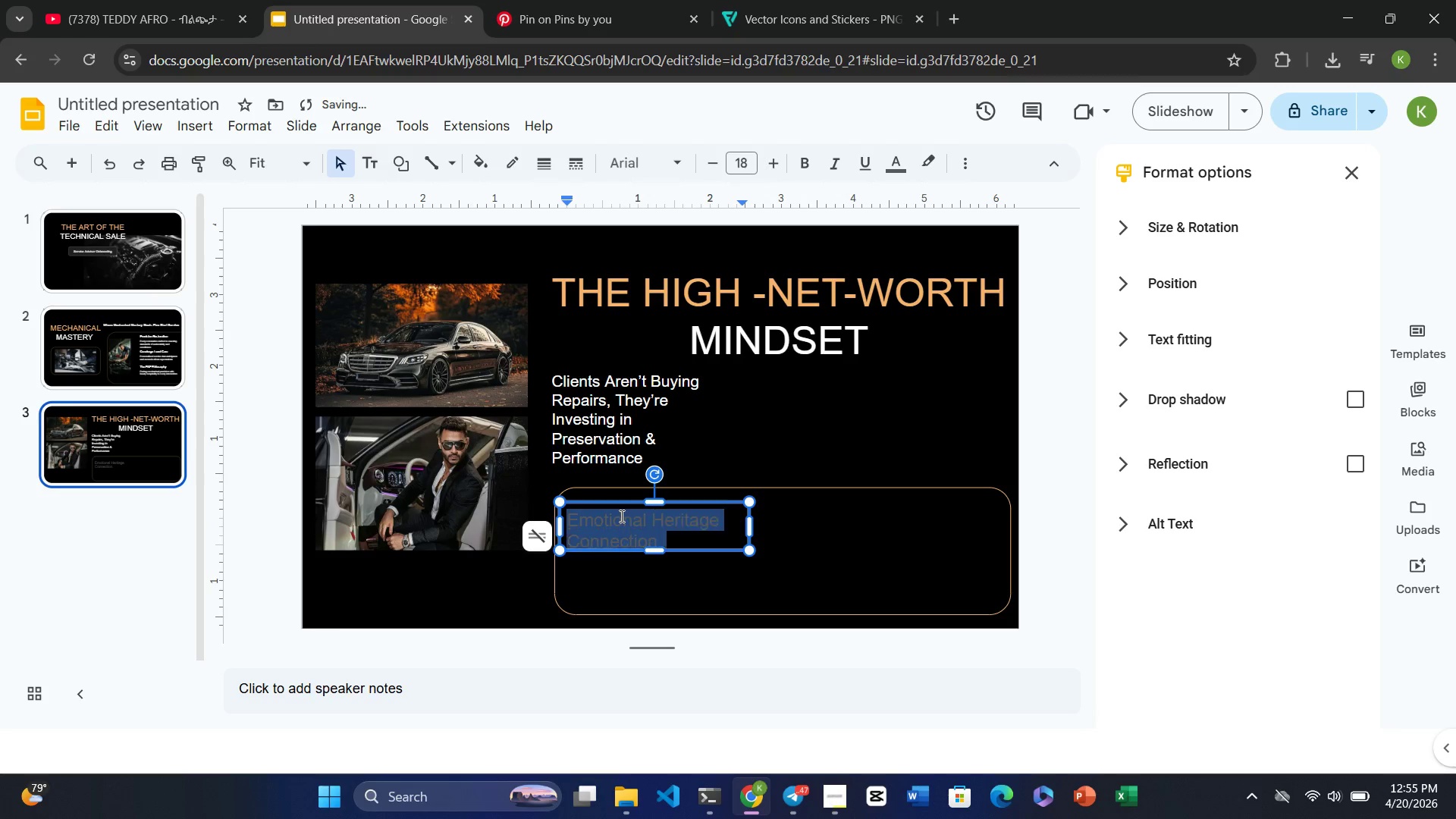 
triple_click([620, 516])
 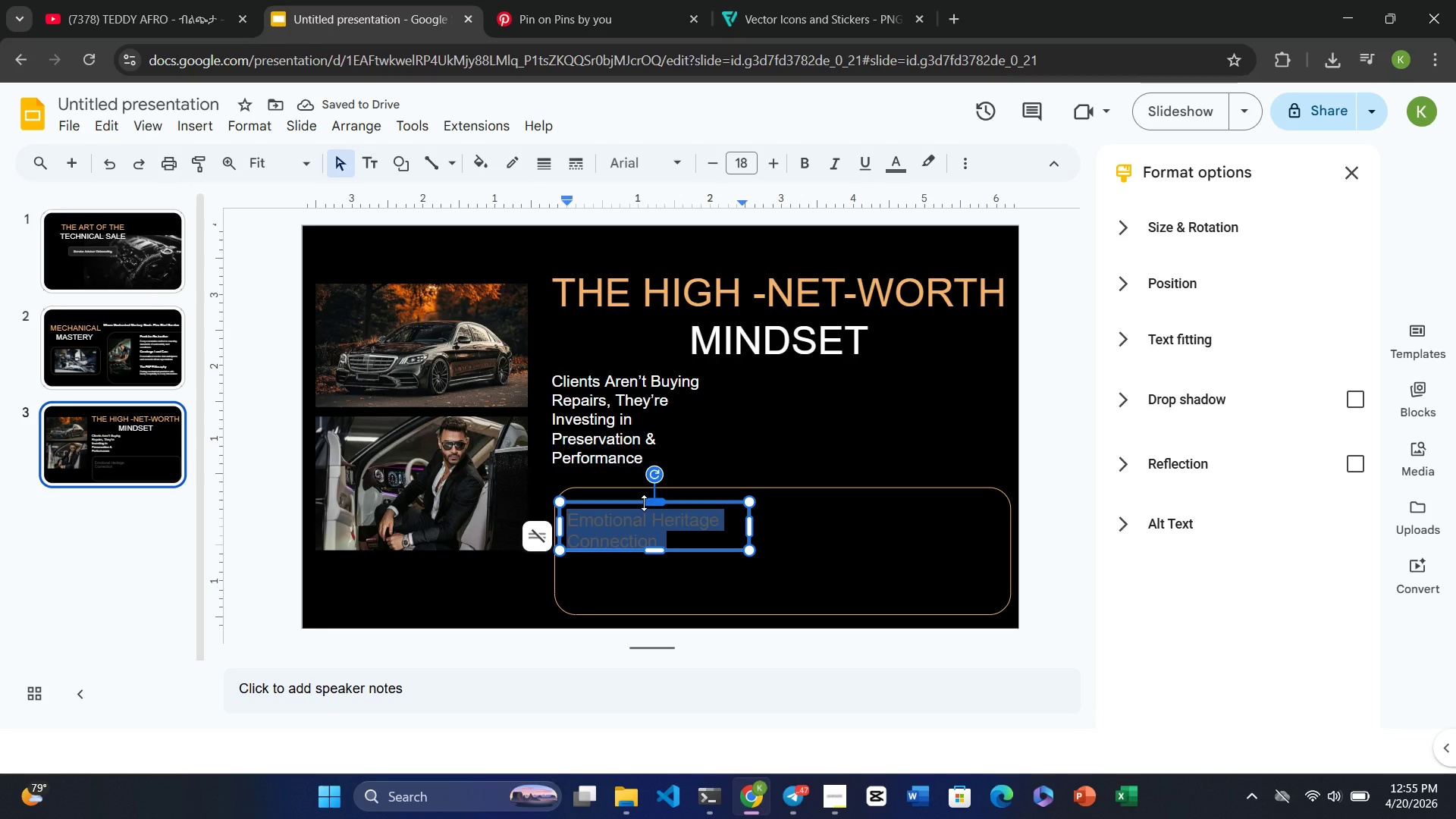 
left_click_drag(start_coordinate=[611, 499], to_coordinate=[611, 494])
 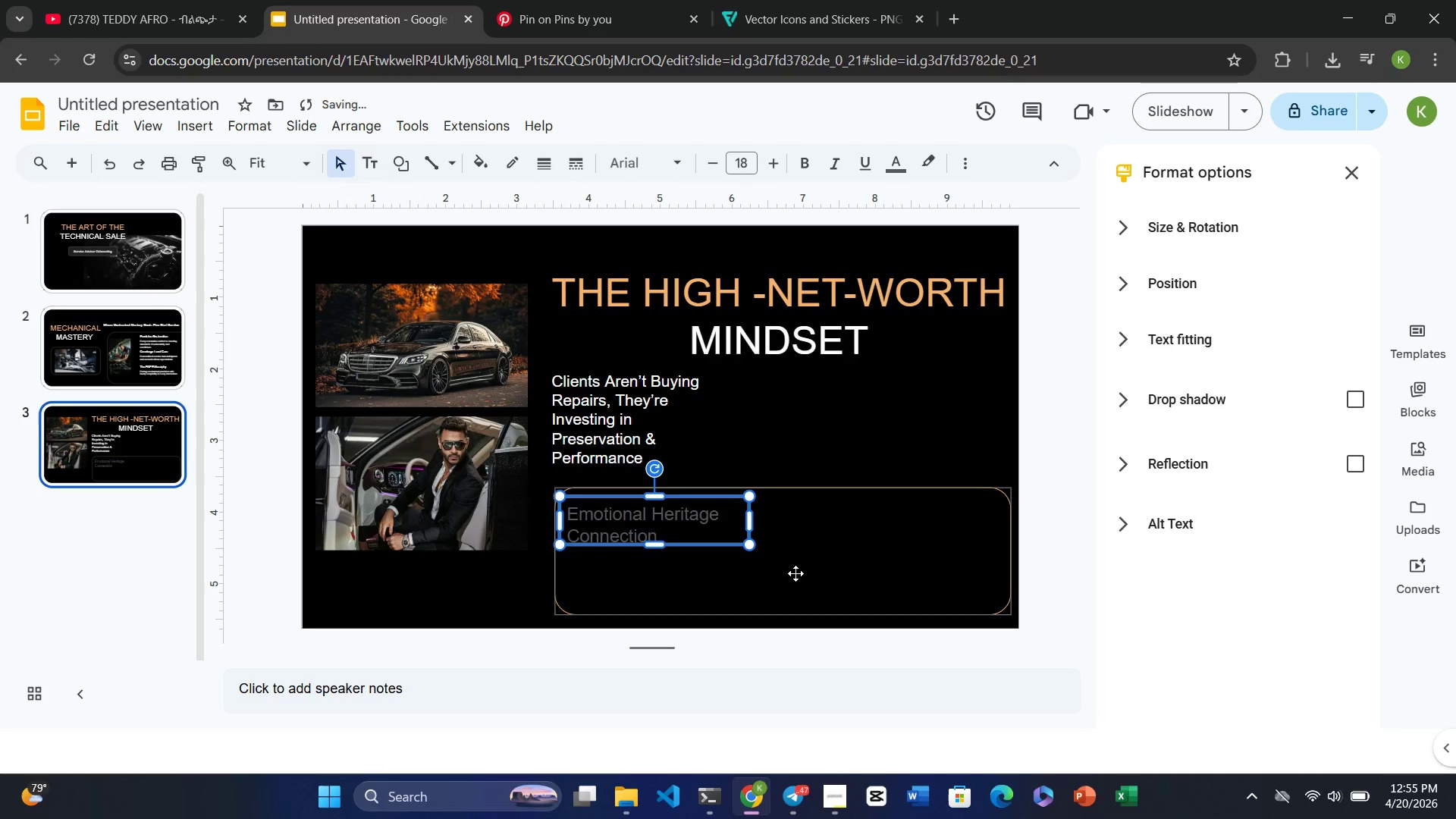 
left_click([795, 573])
 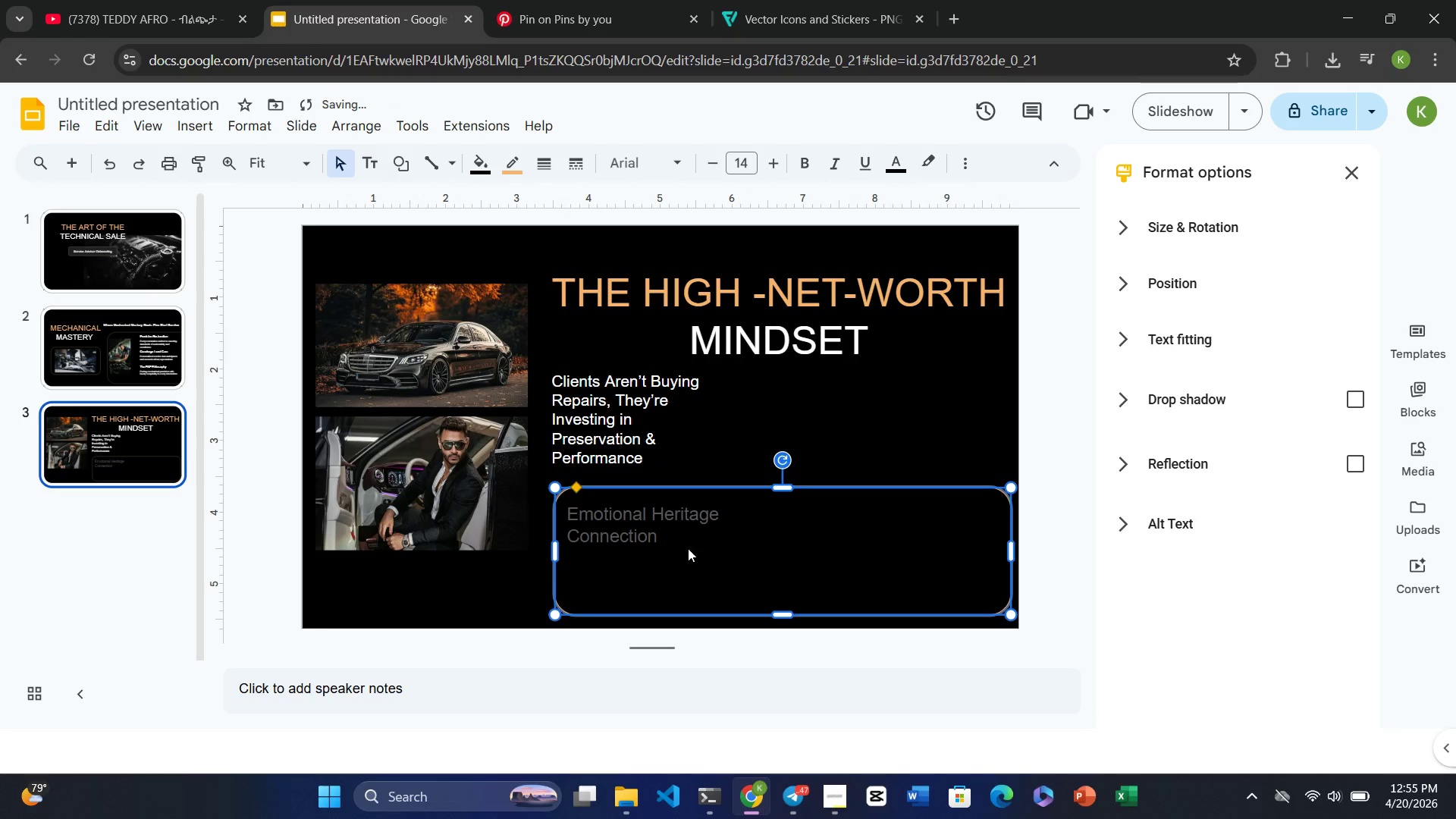 
left_click([688, 548])
 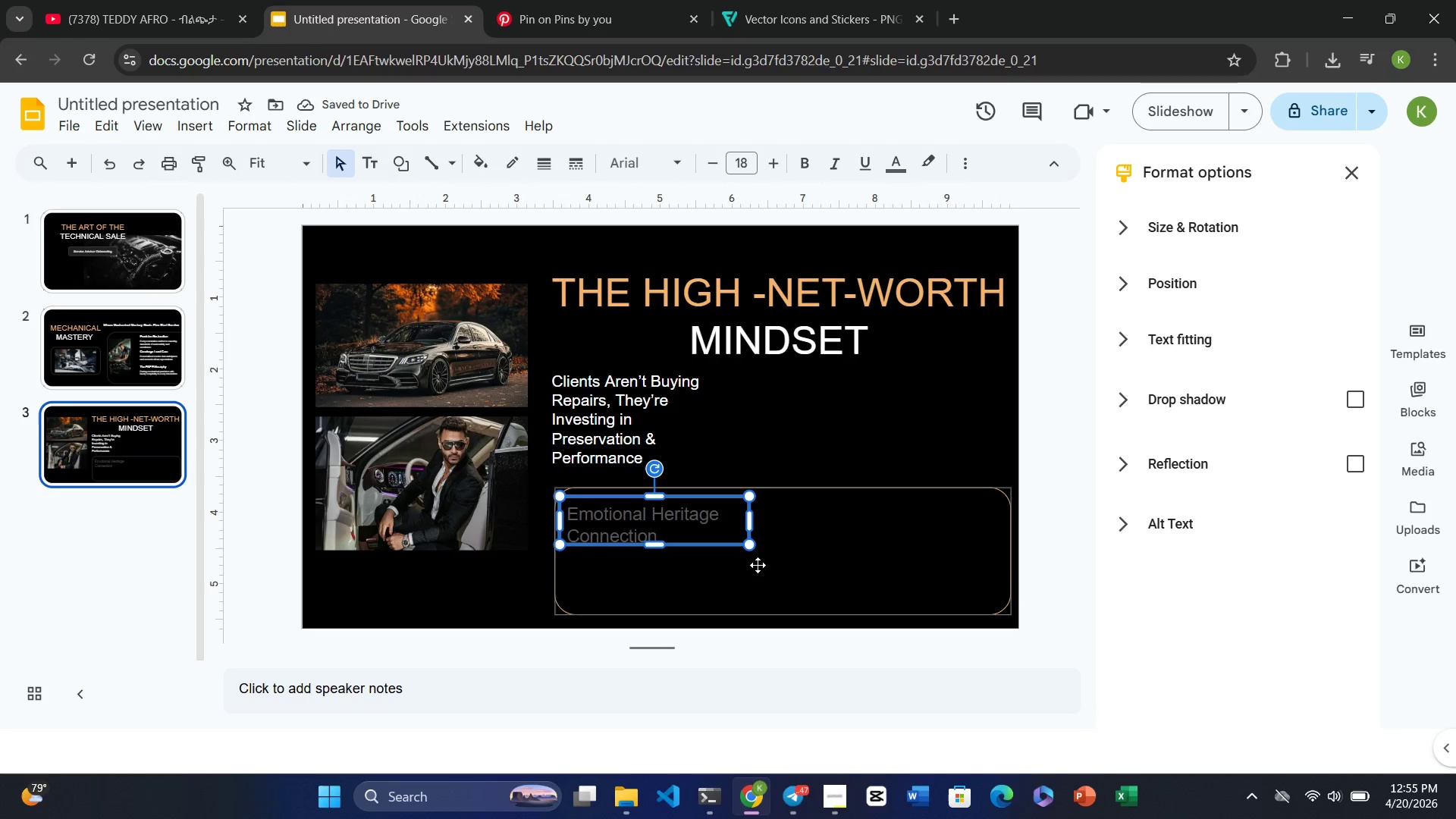 
left_click([785, 565])
 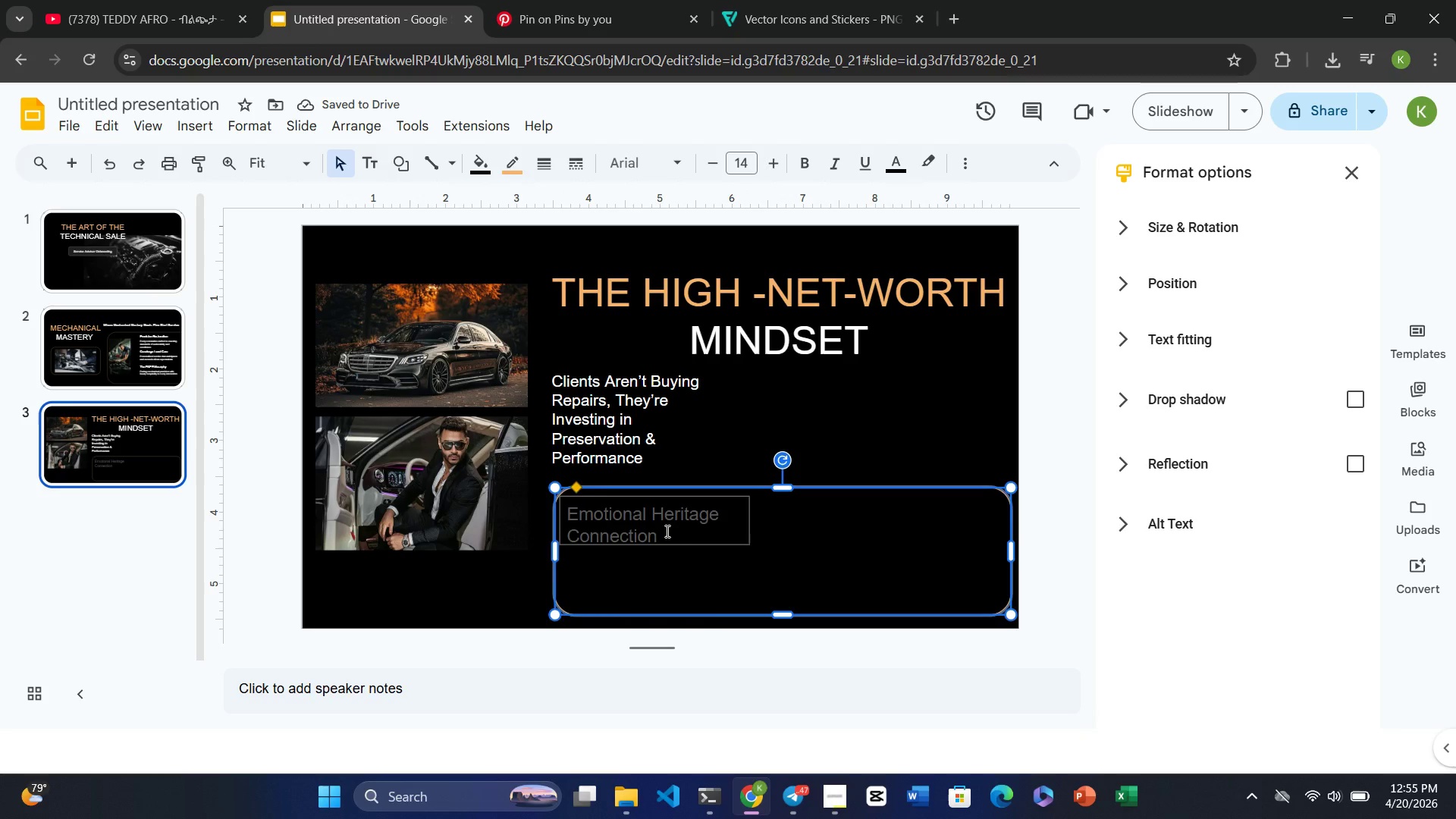 
left_click([663, 531])
 